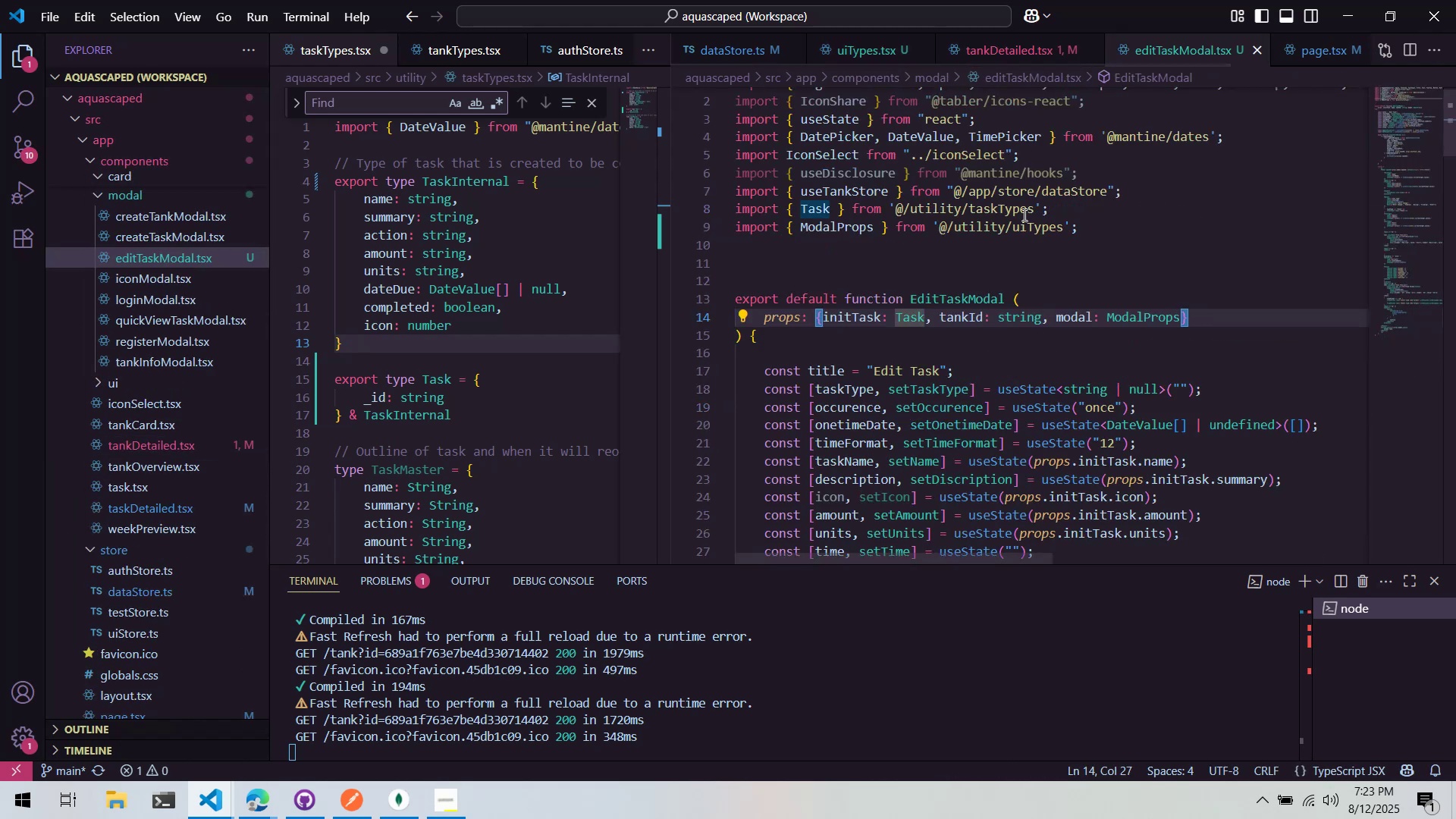 
mouse_move([899, 303])
 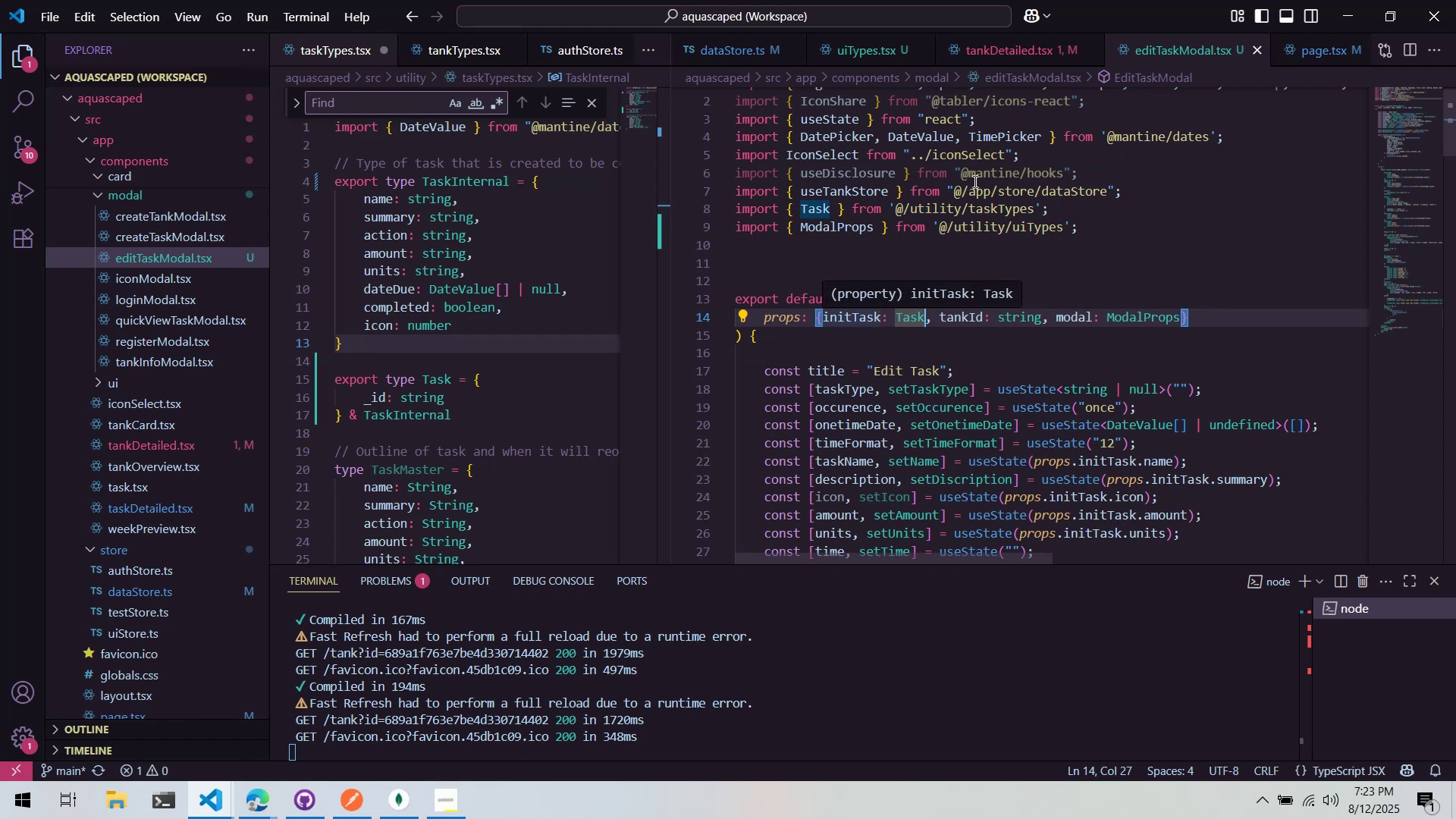 
mouse_move([998, 179])
 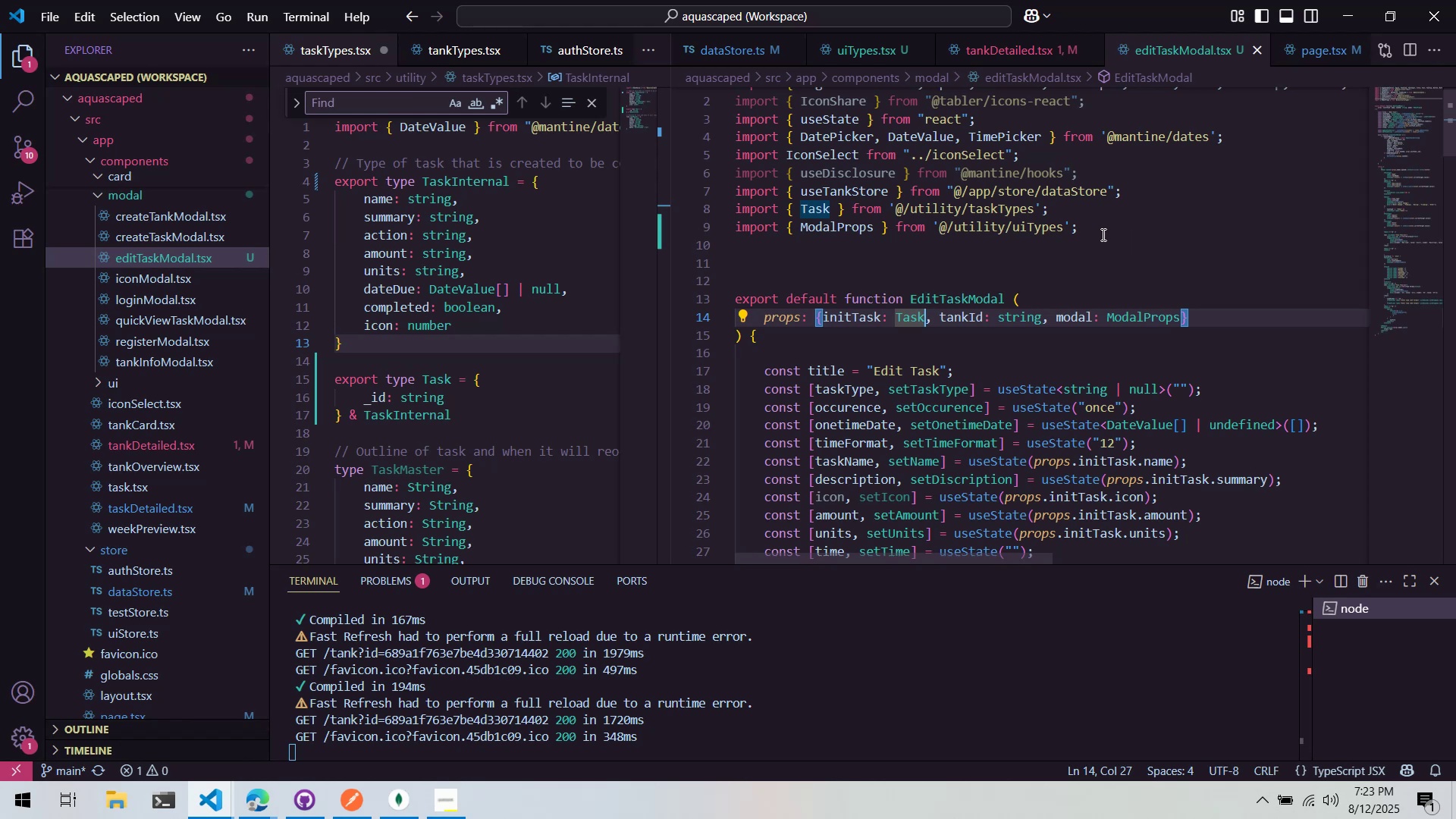 
wait(20.74)
 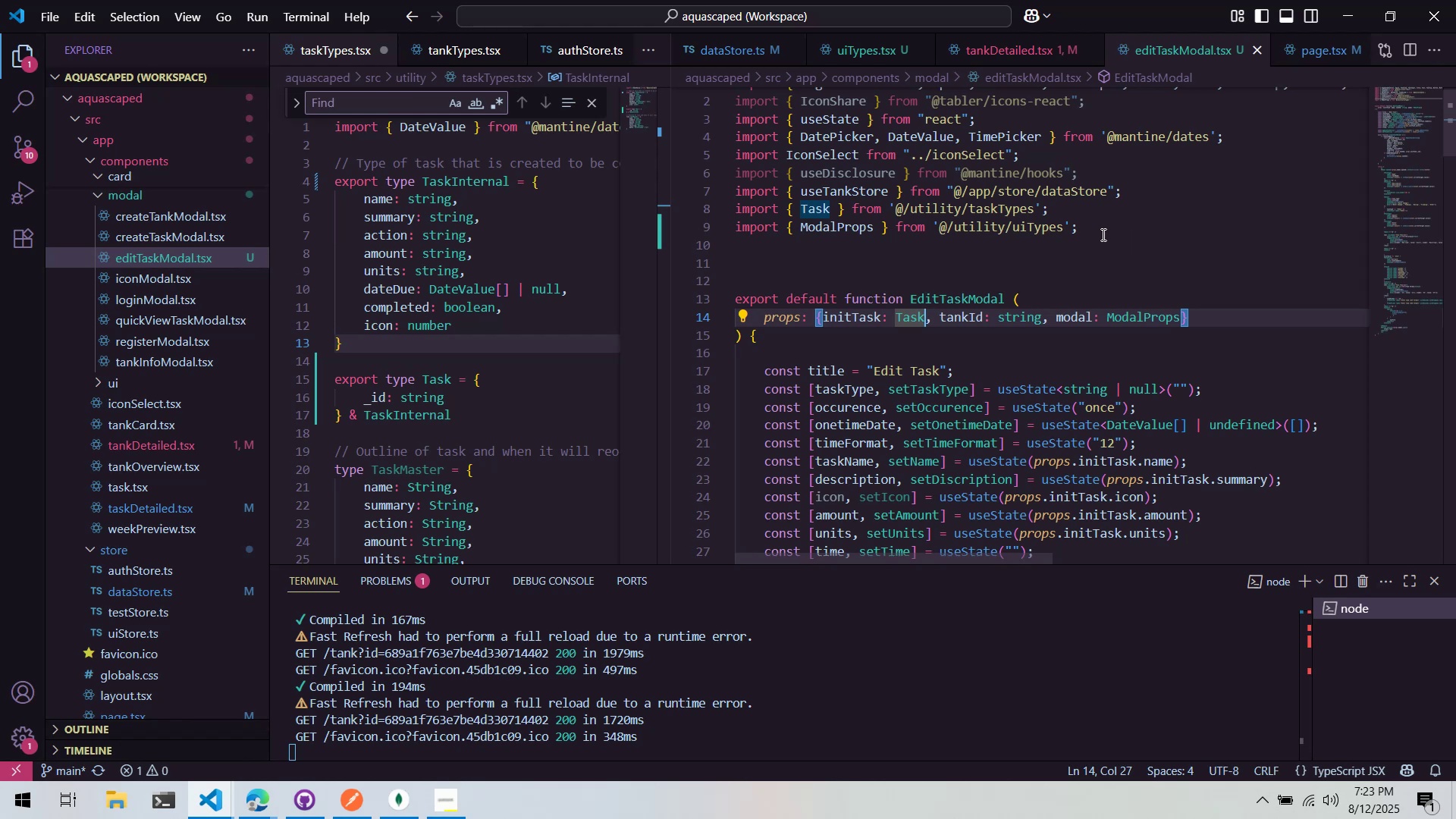 
mouse_move([1069, 226])
 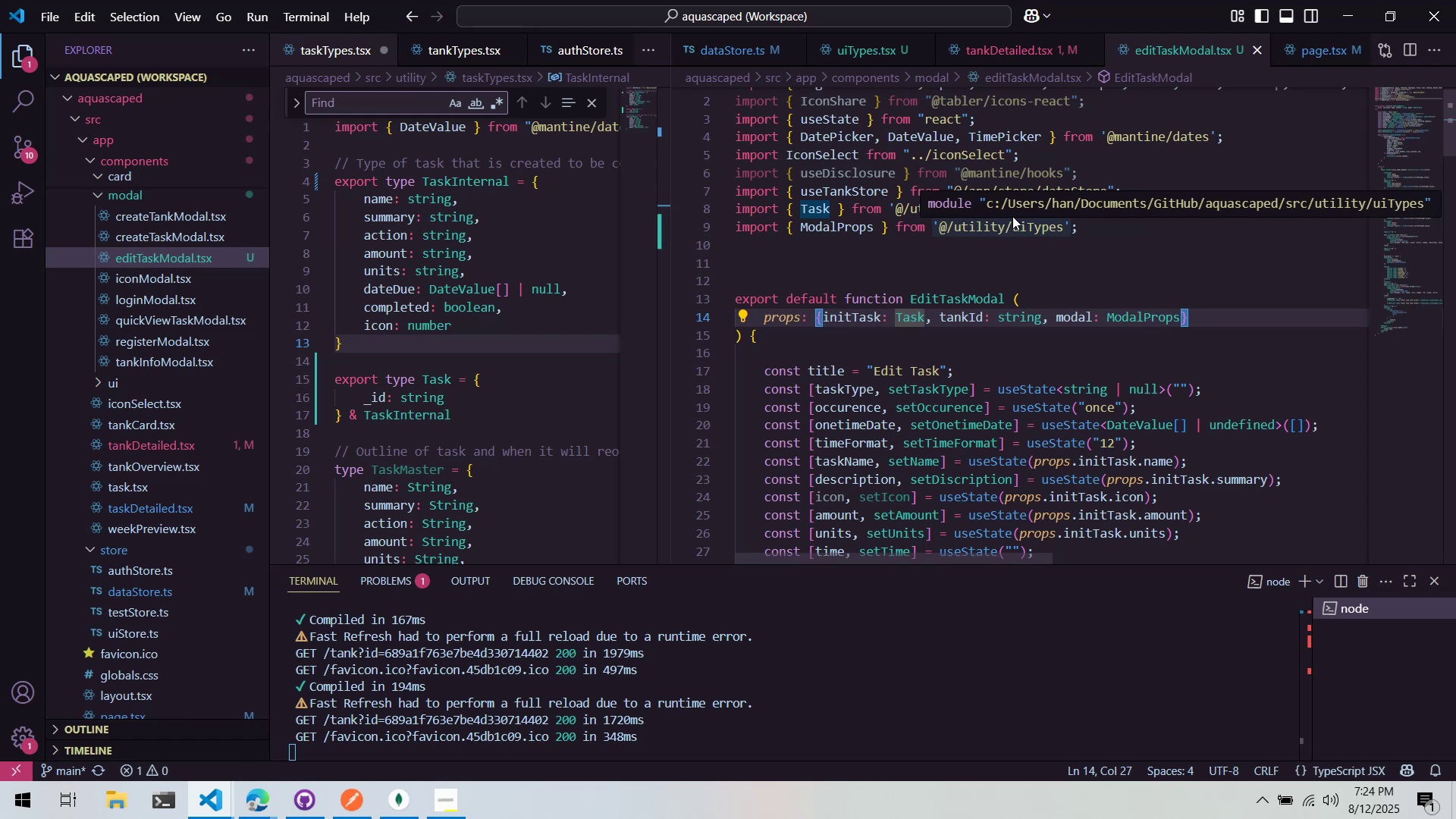 
wait(34.47)
 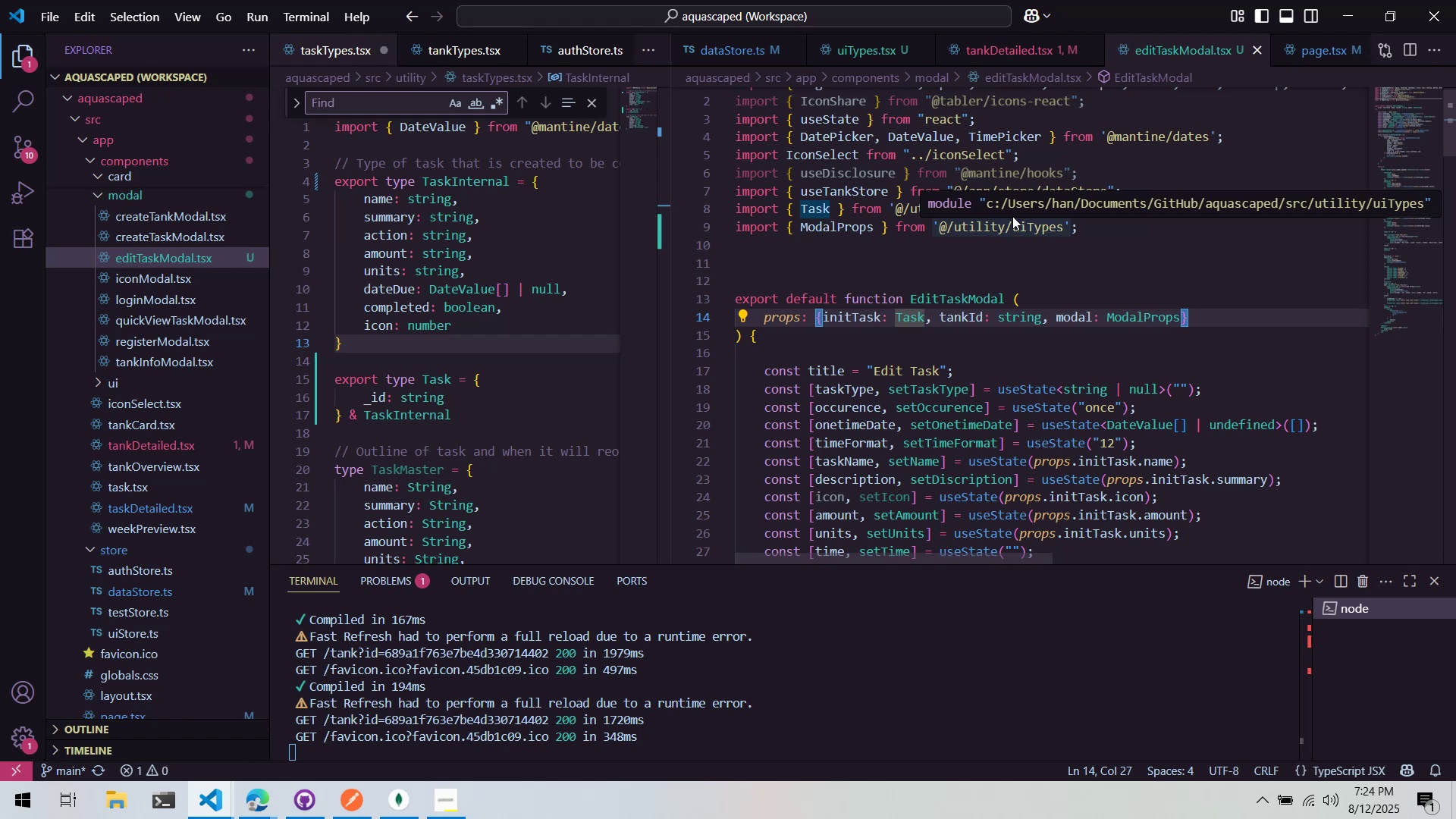 
mouse_move([981, 69])
 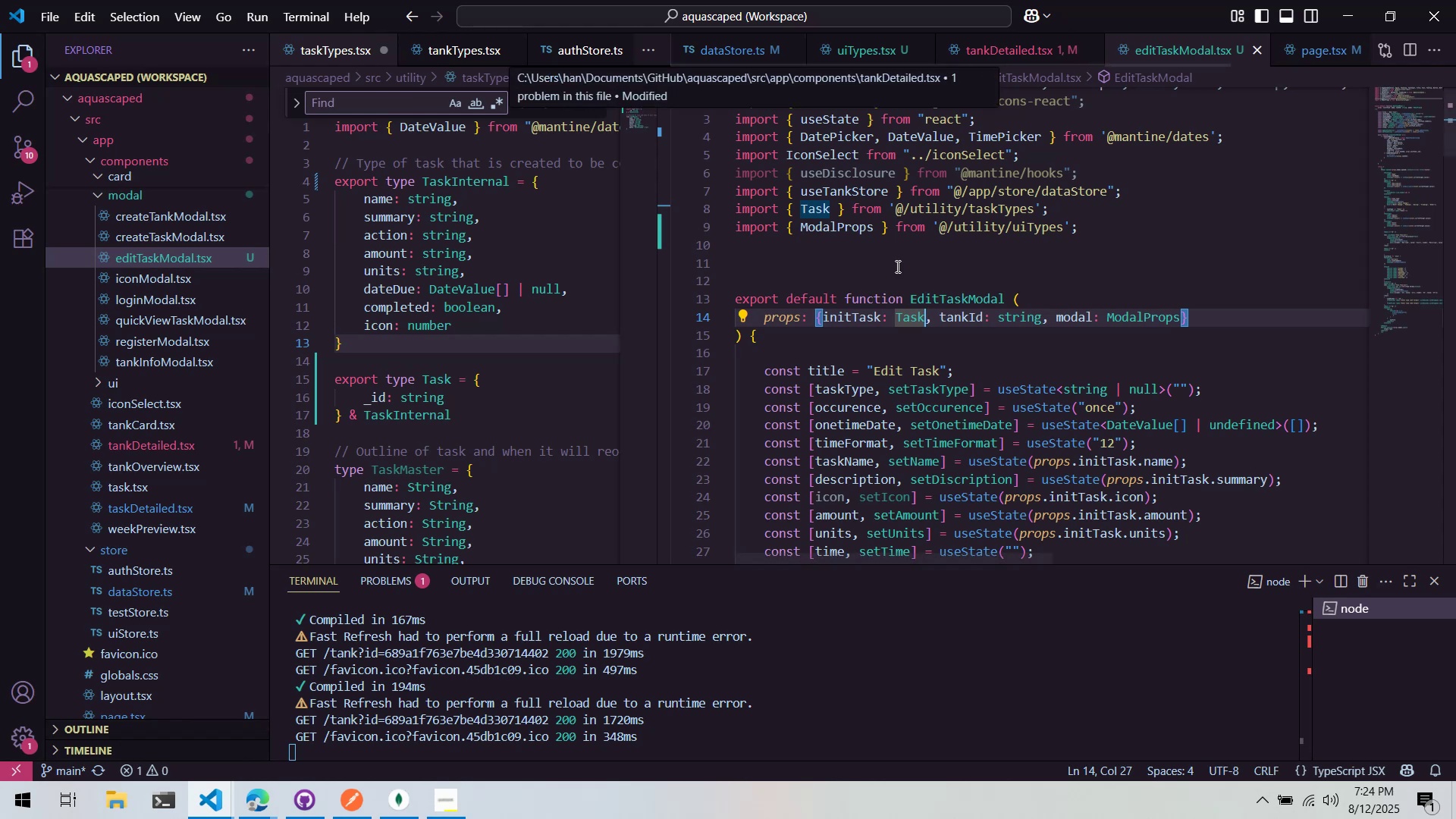 
mouse_move([901, 319])
 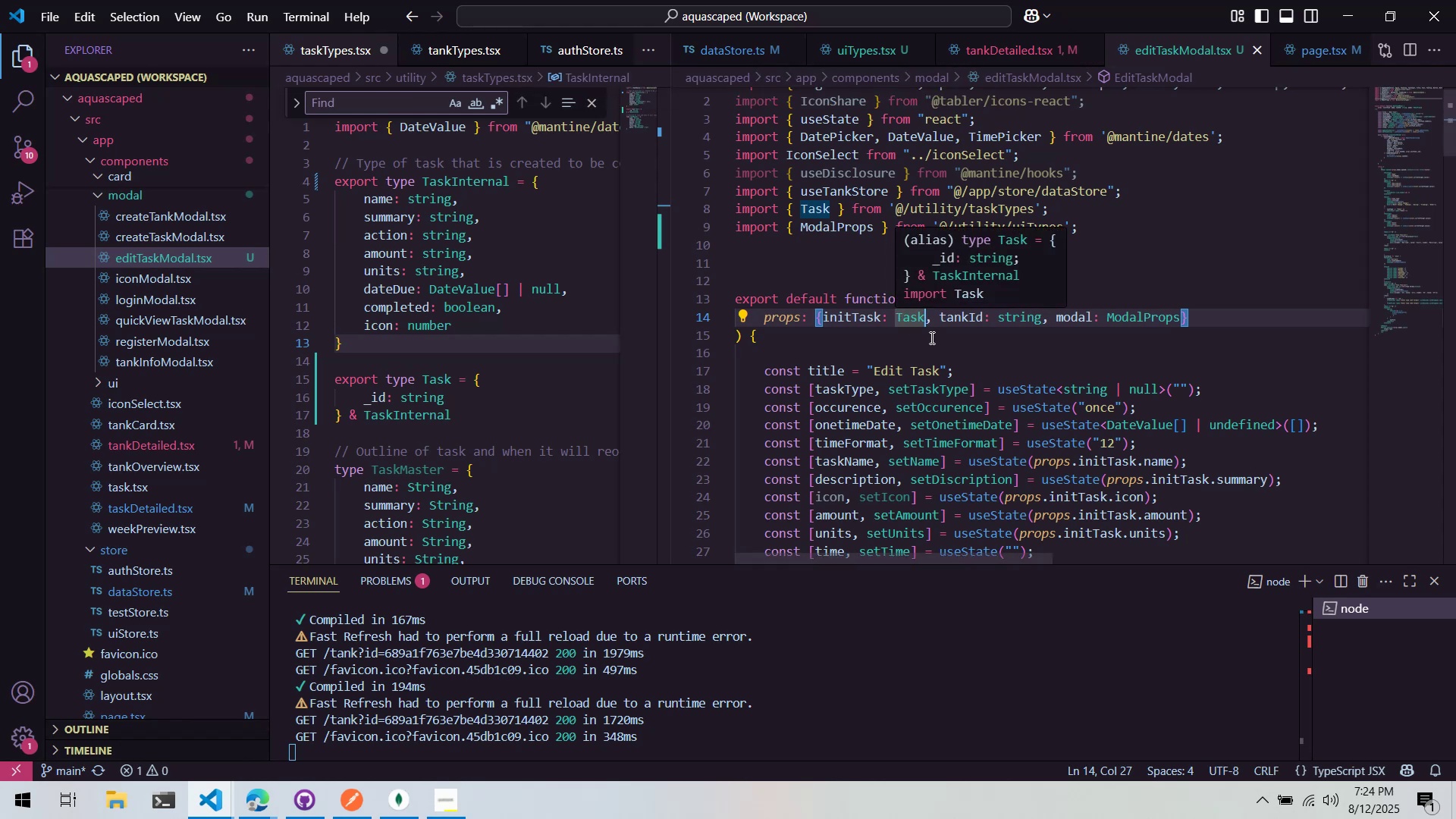 
left_click([930, 337])
 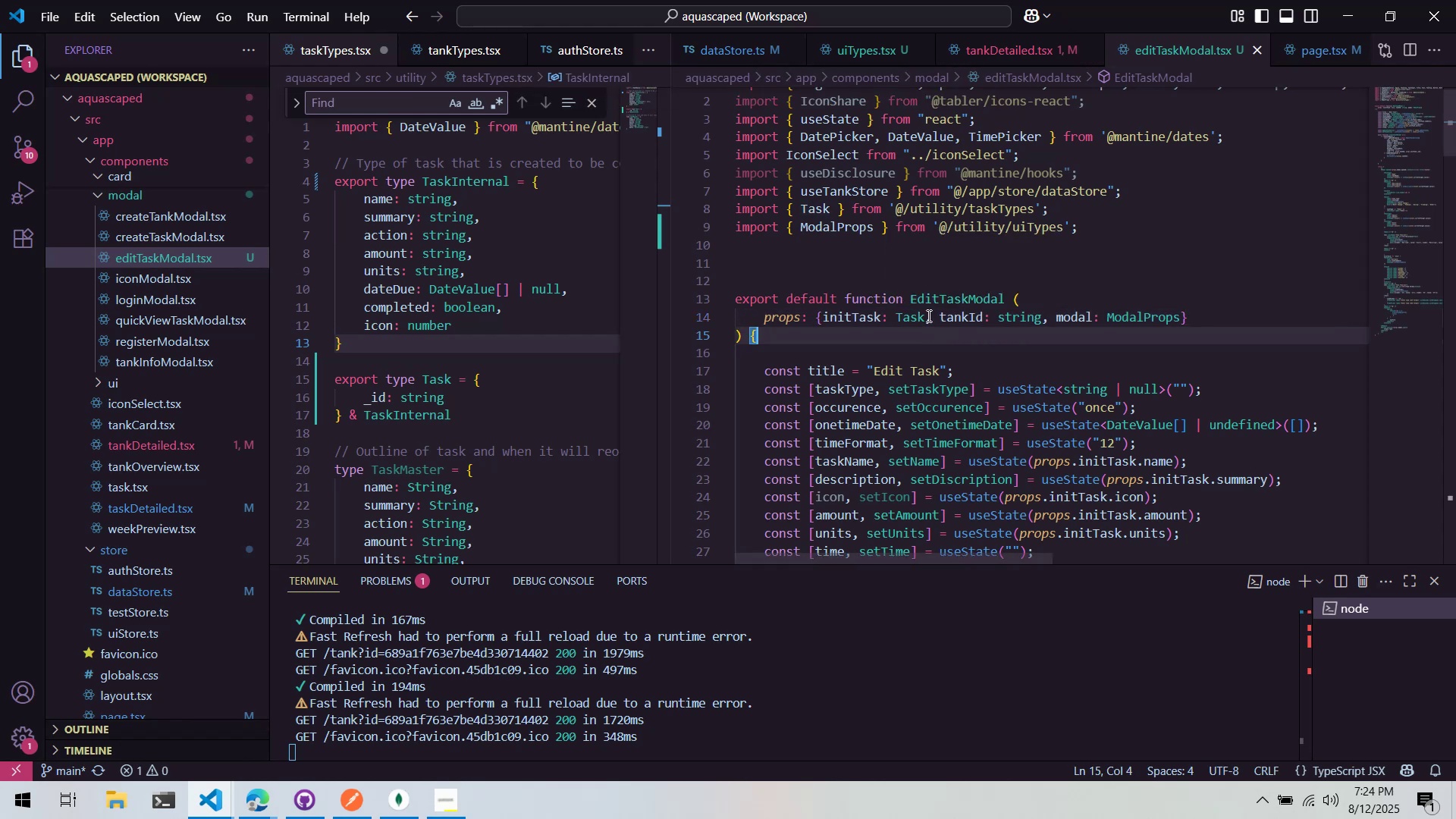 
mouse_move([1011, 61])
 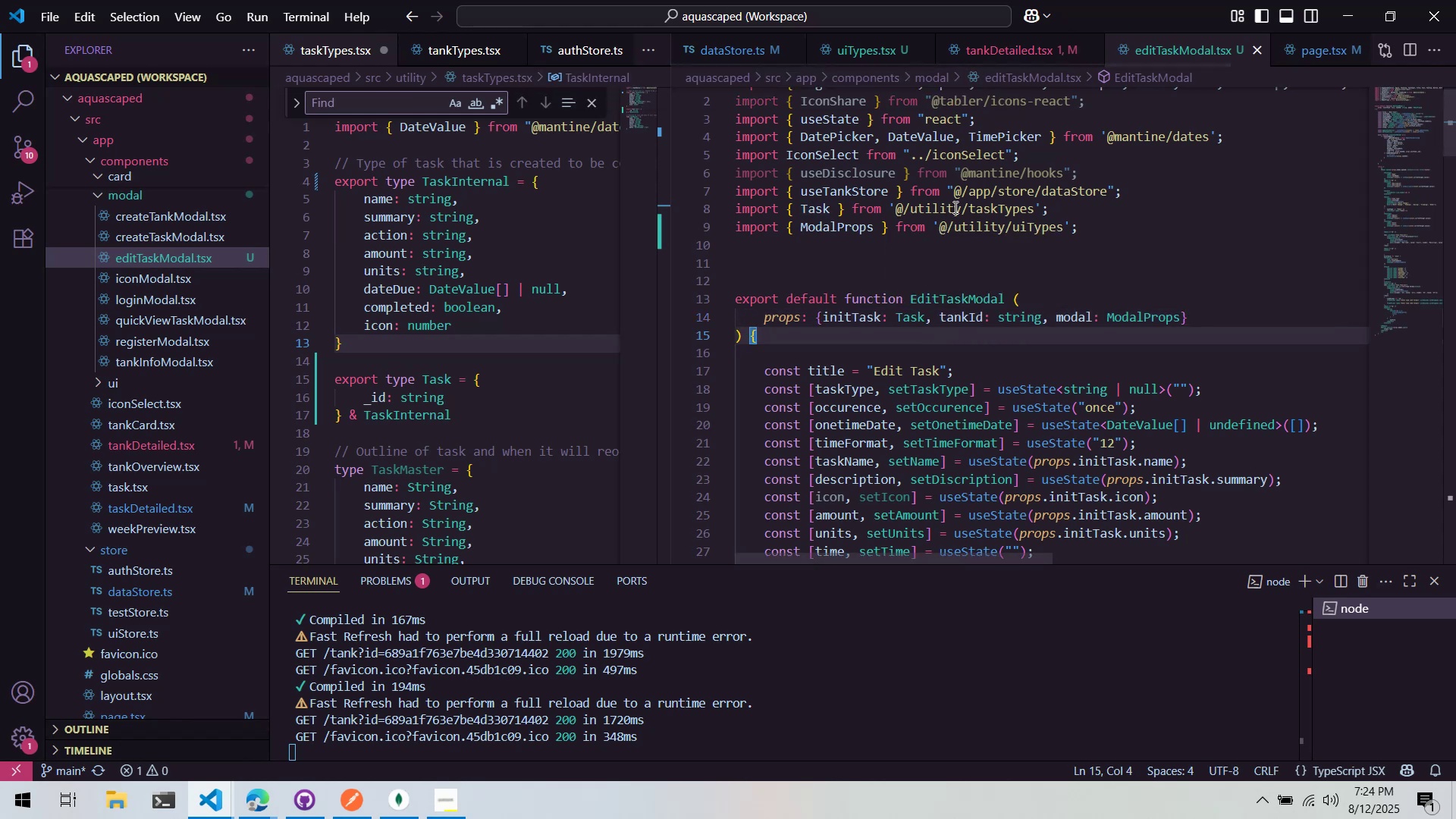 
scroll: coordinate [889, 254], scroll_direction: down, amount: 6.0
 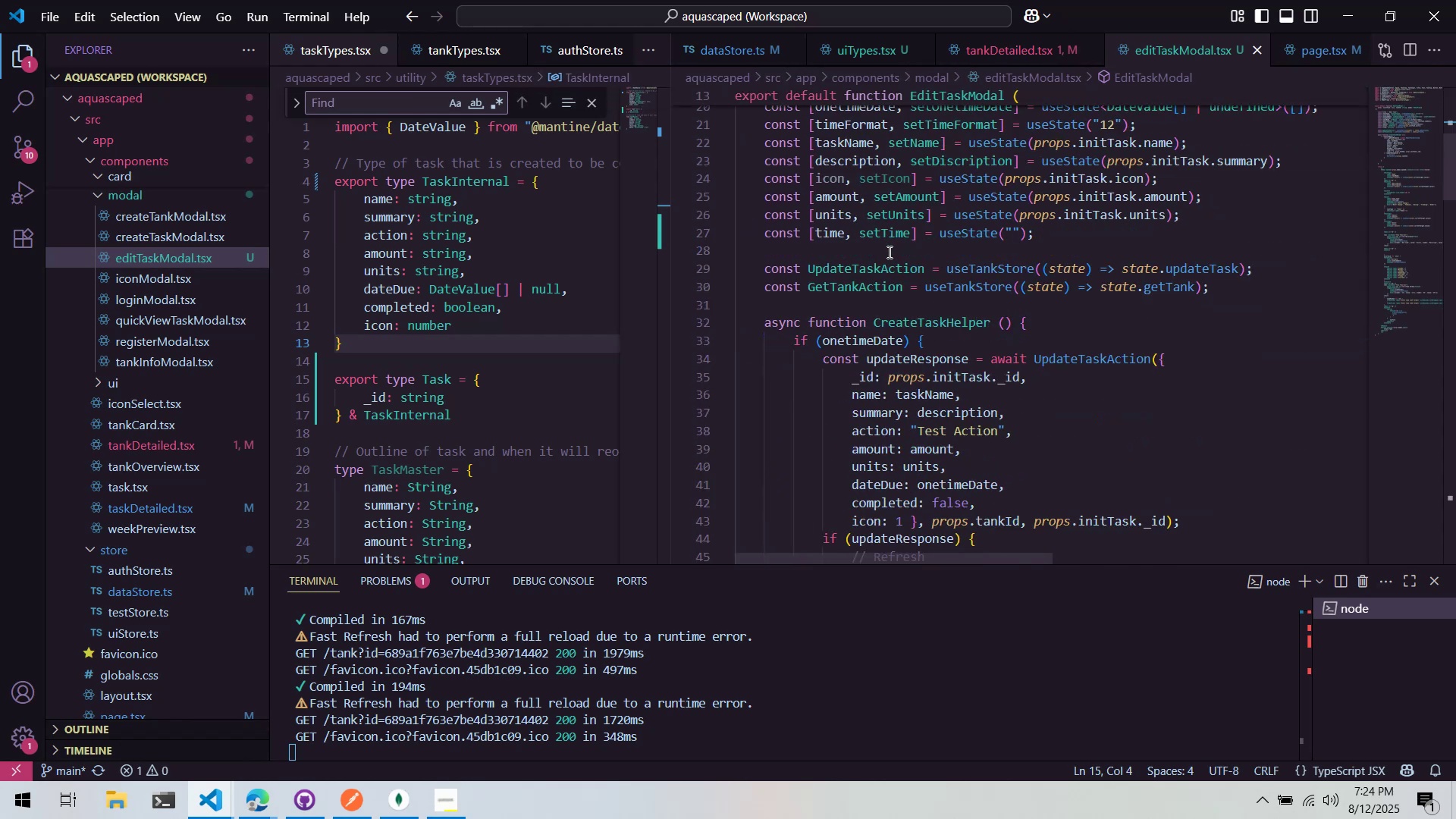 
scroll: coordinate [893, 243], scroll_direction: up, amount: 4.0
 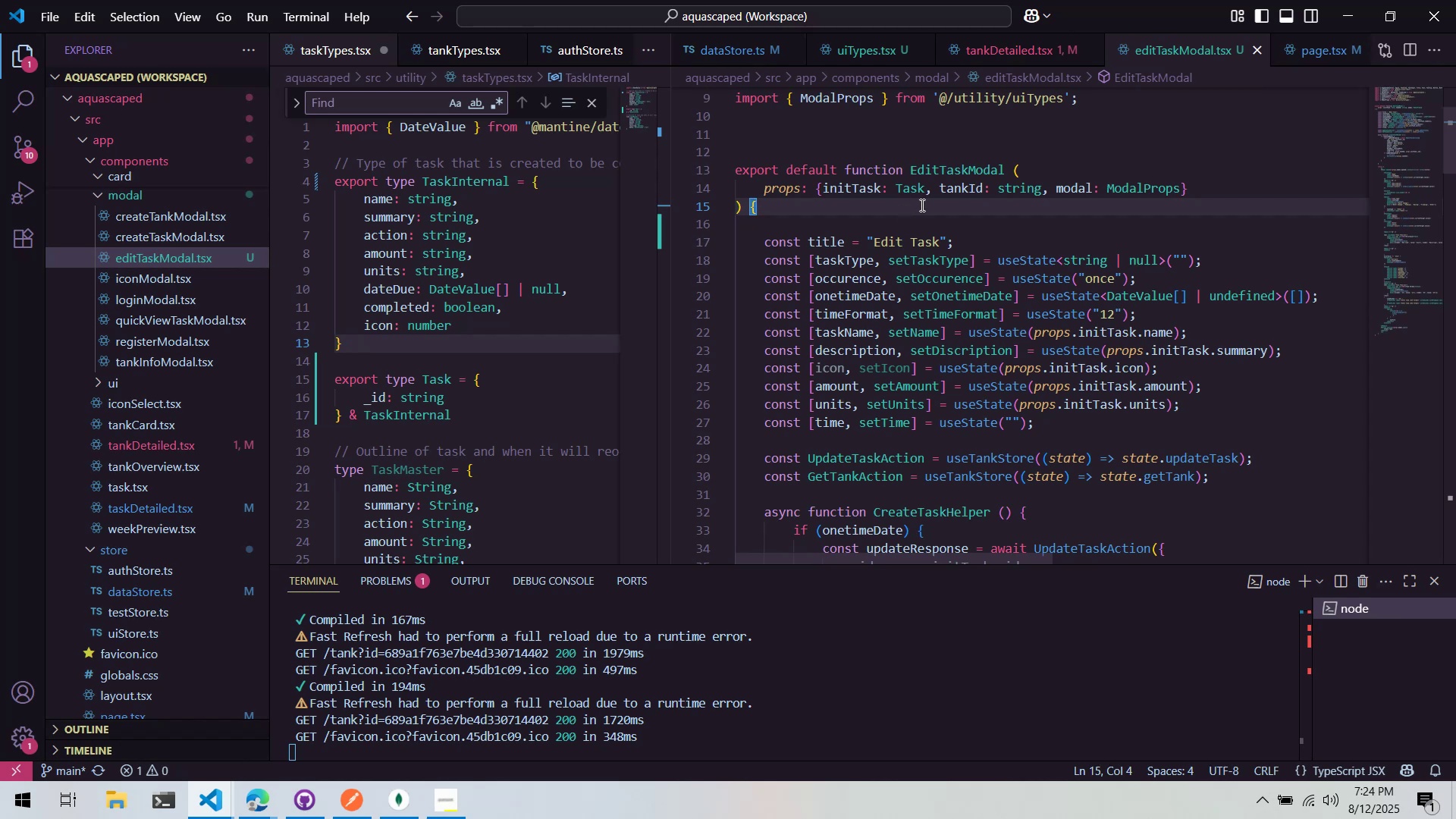 
left_click([982, 42])
 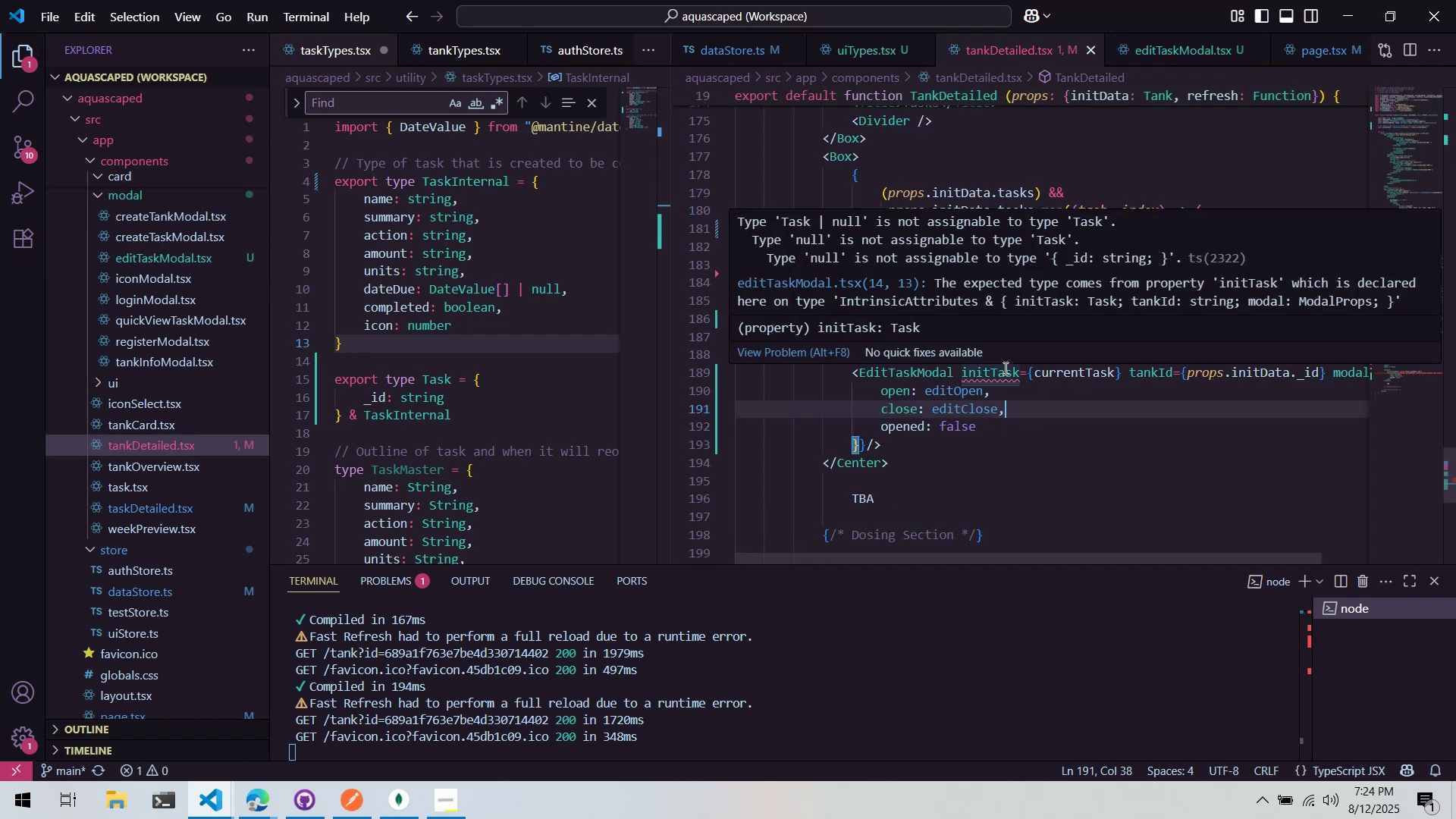 
hold_key(key=ControlLeft, duration=1.39)
scroll: coordinate [1052, 378], scroll_direction: up, amount: 1.0
 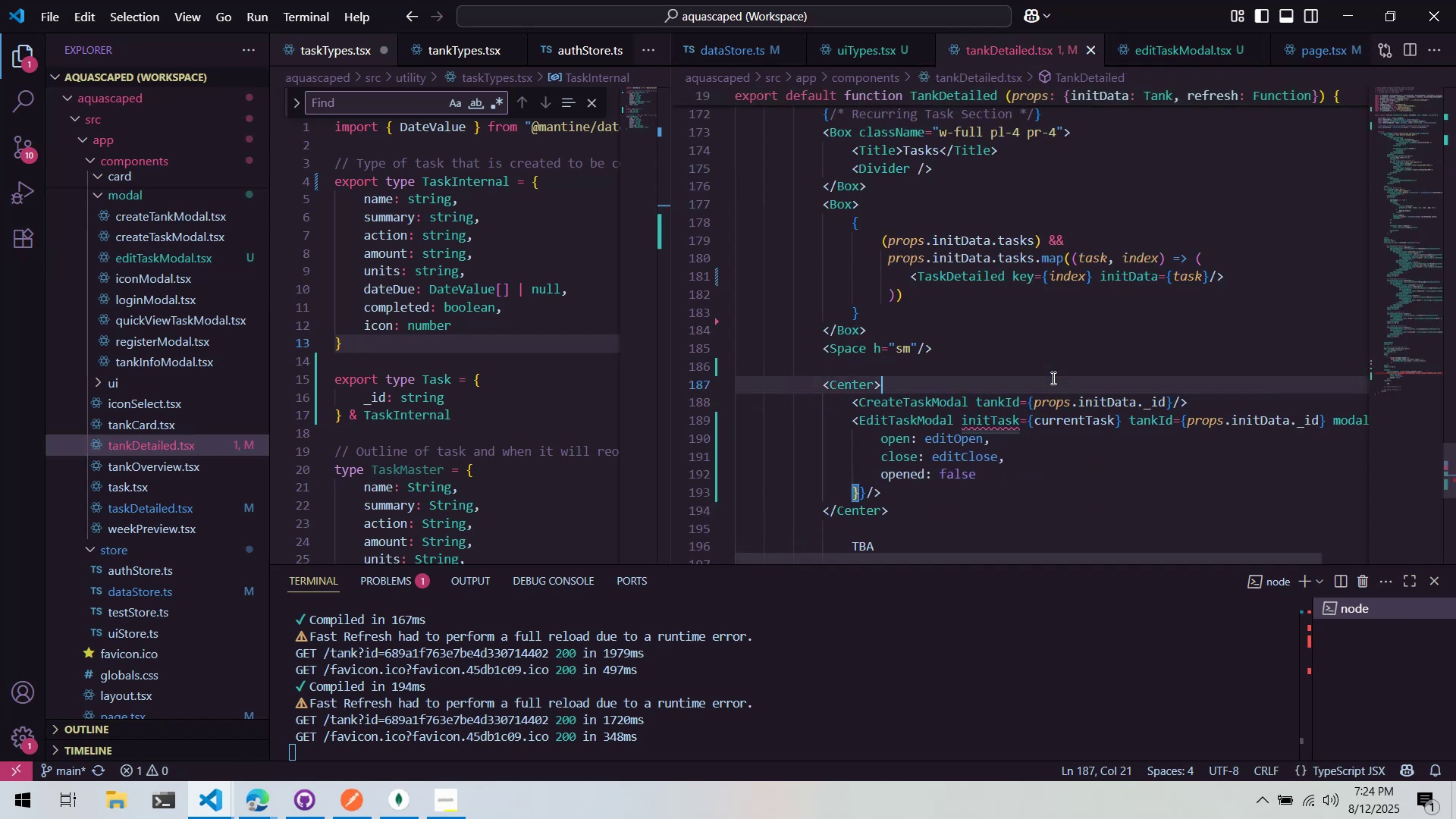 
left_click([1052, 378])
 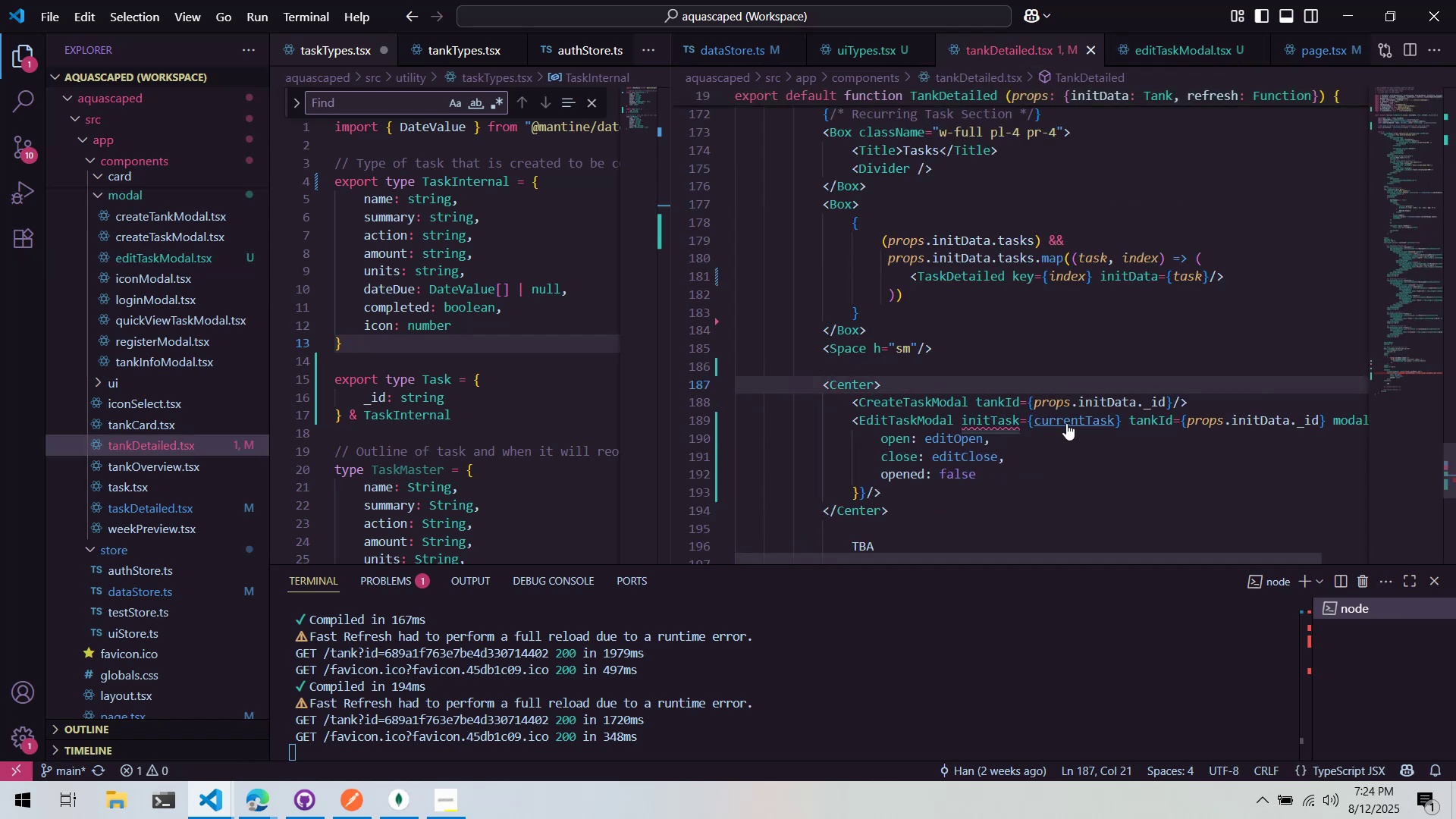 
left_click([1066, 423])
 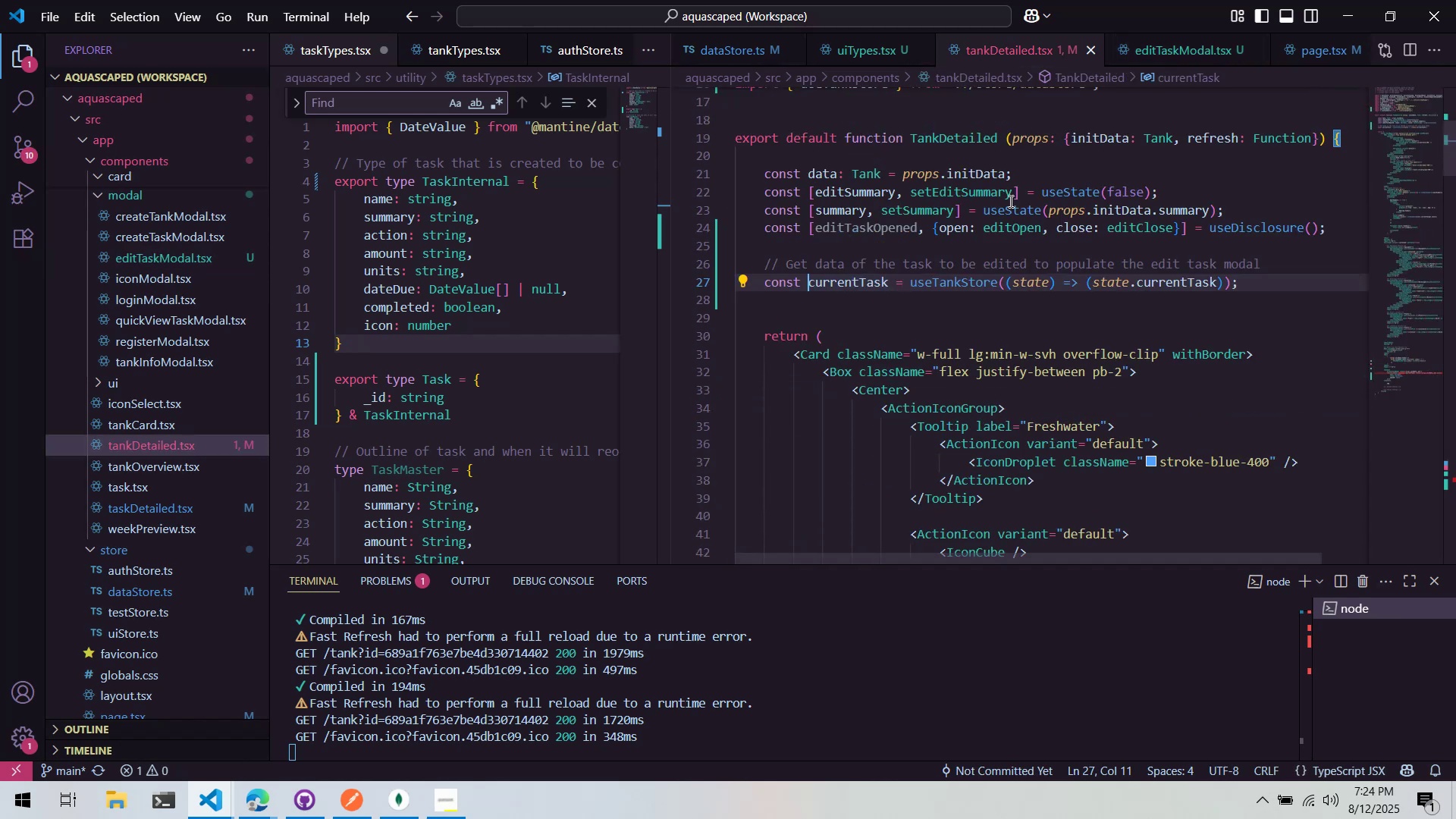 
scroll: coordinate [1025, 240], scroll_direction: up, amount: 3.0
 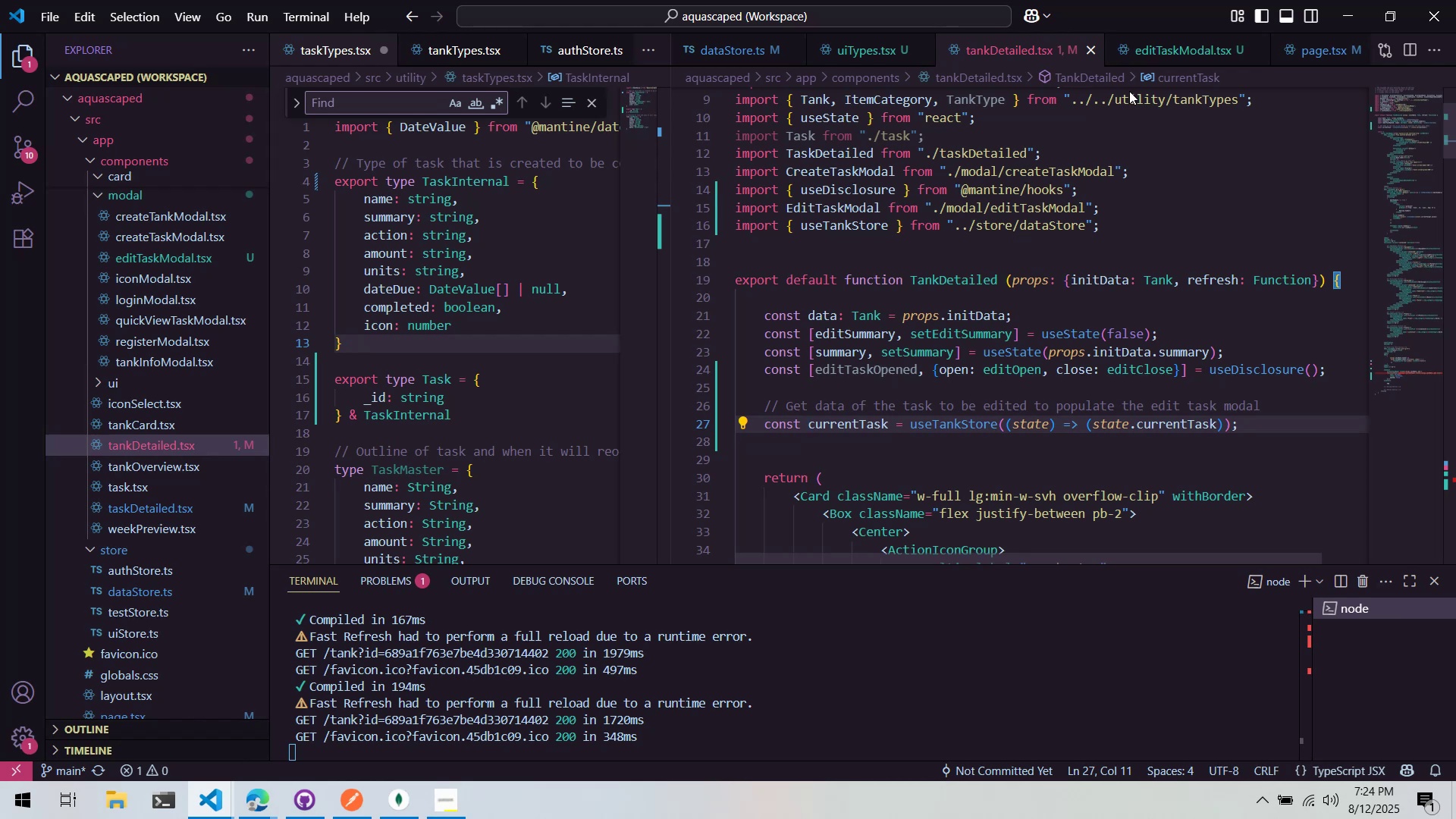 
left_click([1149, 46])
 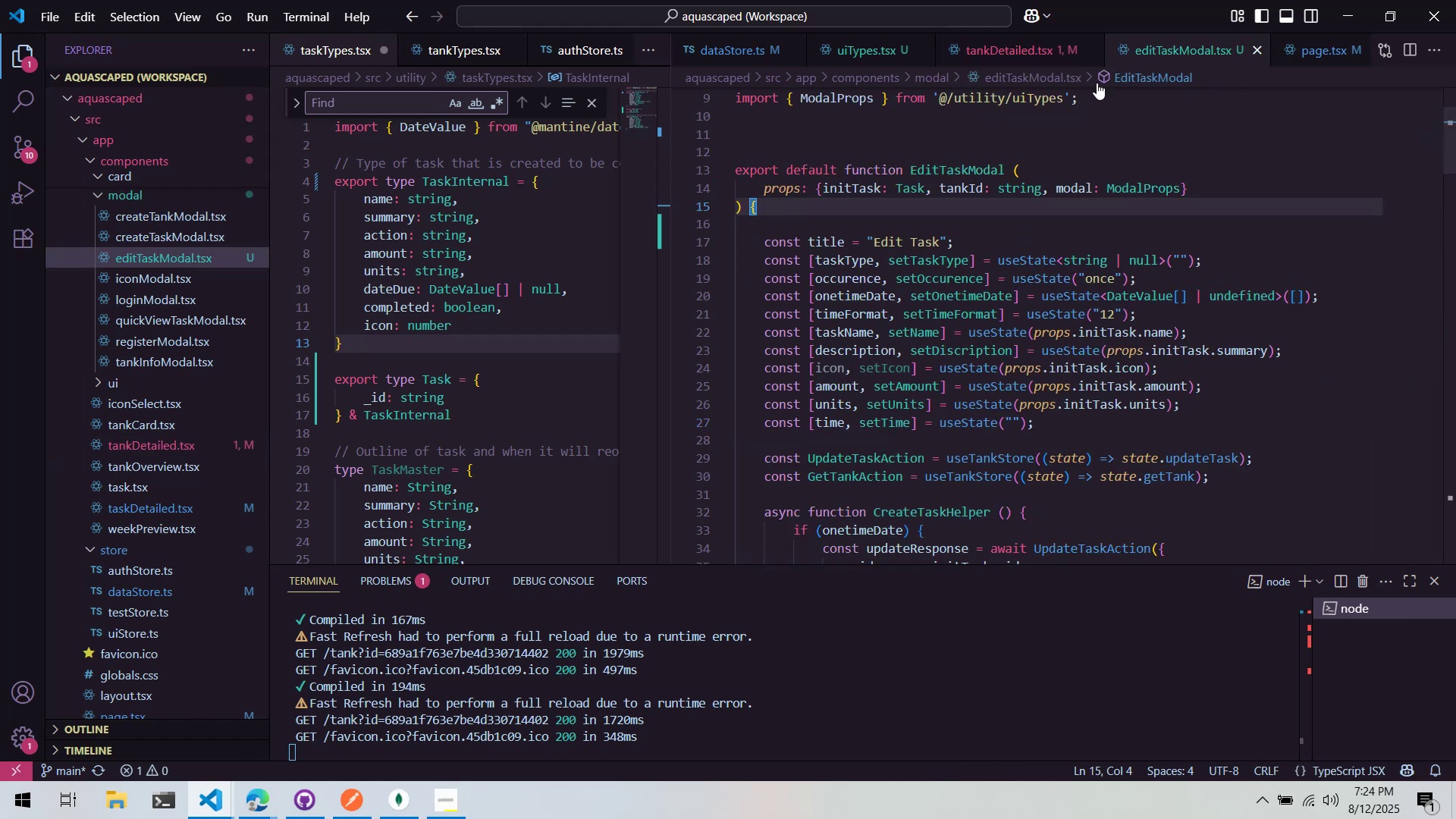 
left_click([1006, 49])
 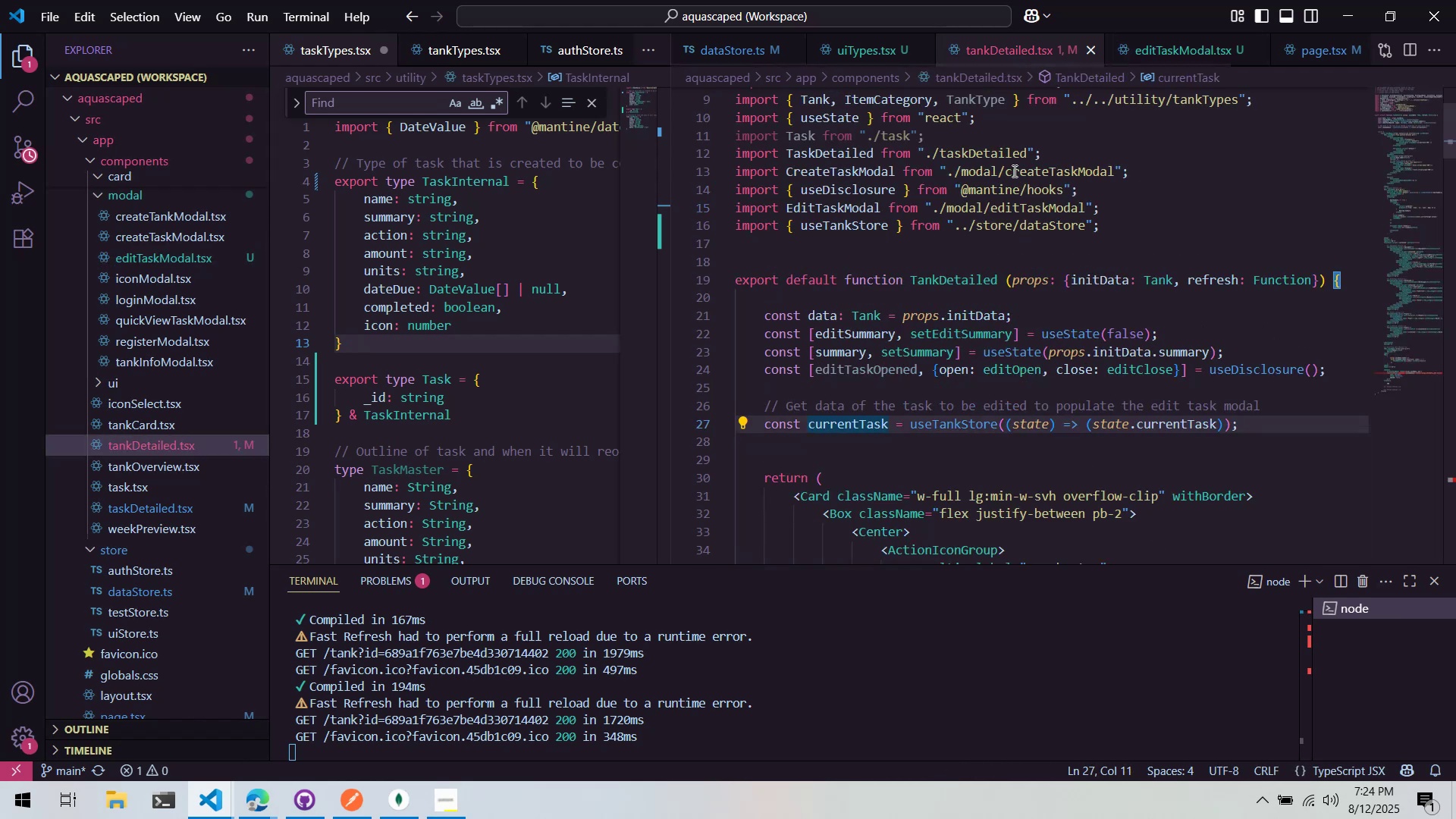 
left_click([877, 37])
 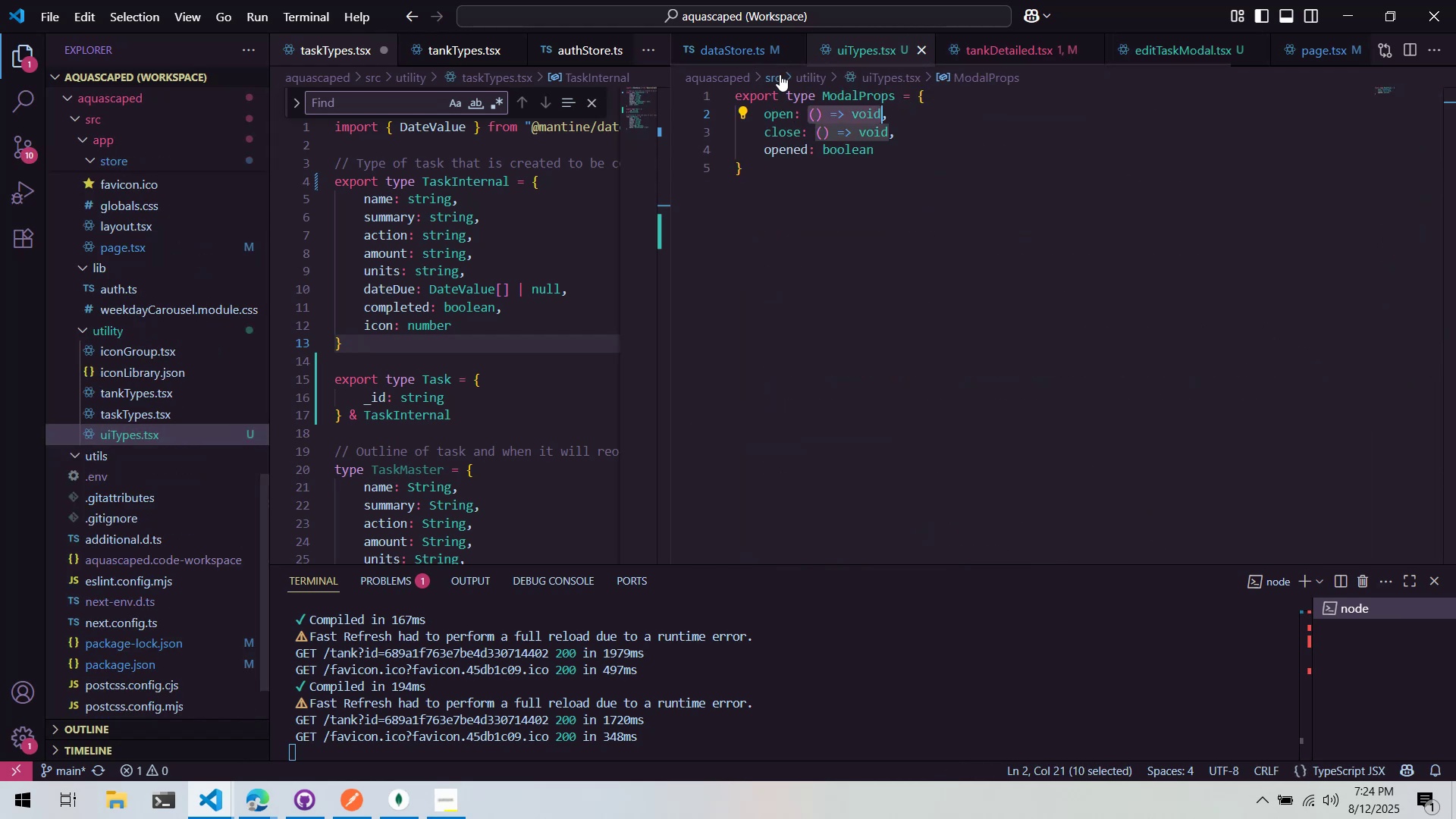 
left_click([751, 46])
 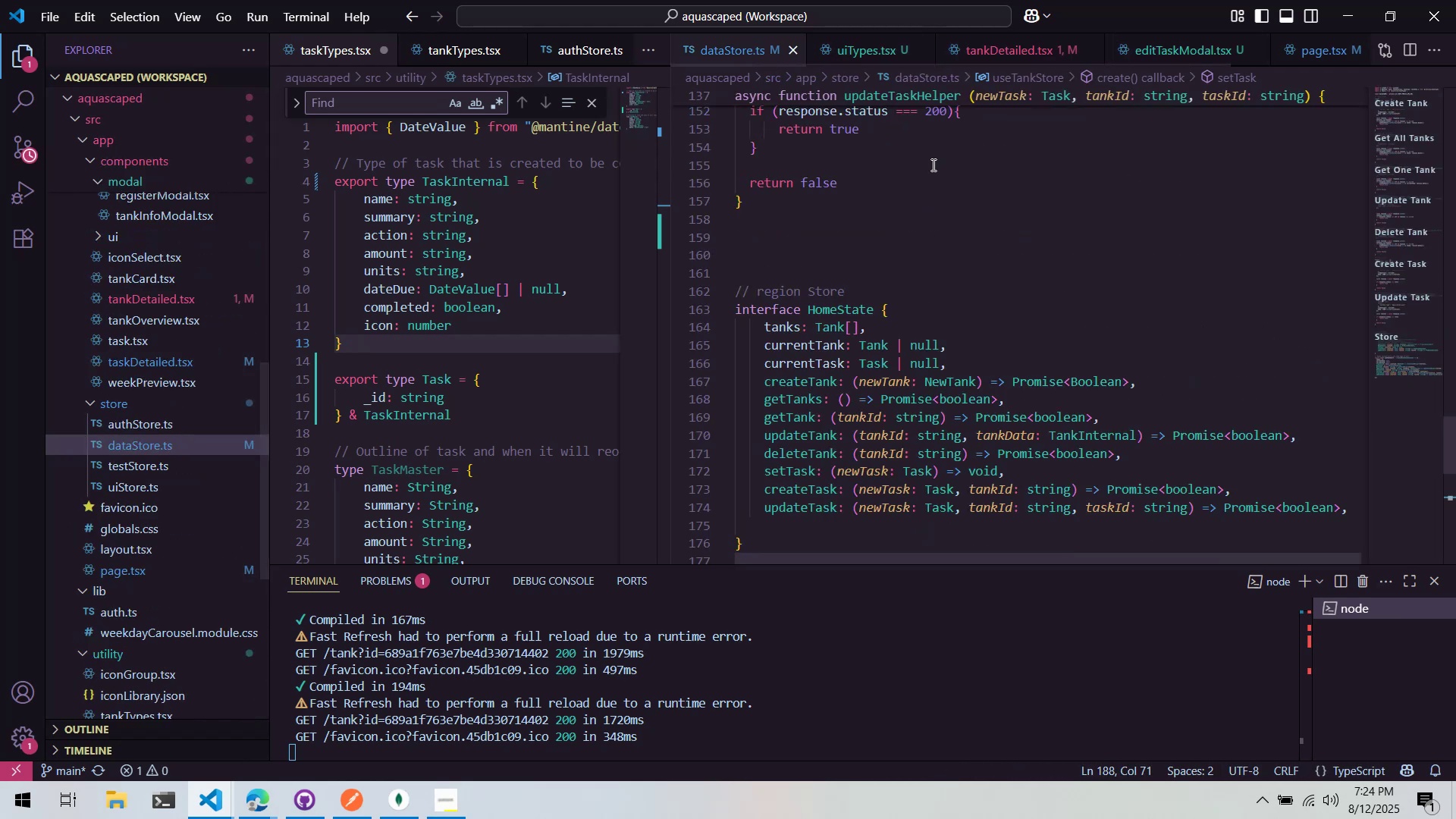 
scroll: coordinate [1015, 397], scroll_direction: down, amount: 6.0
 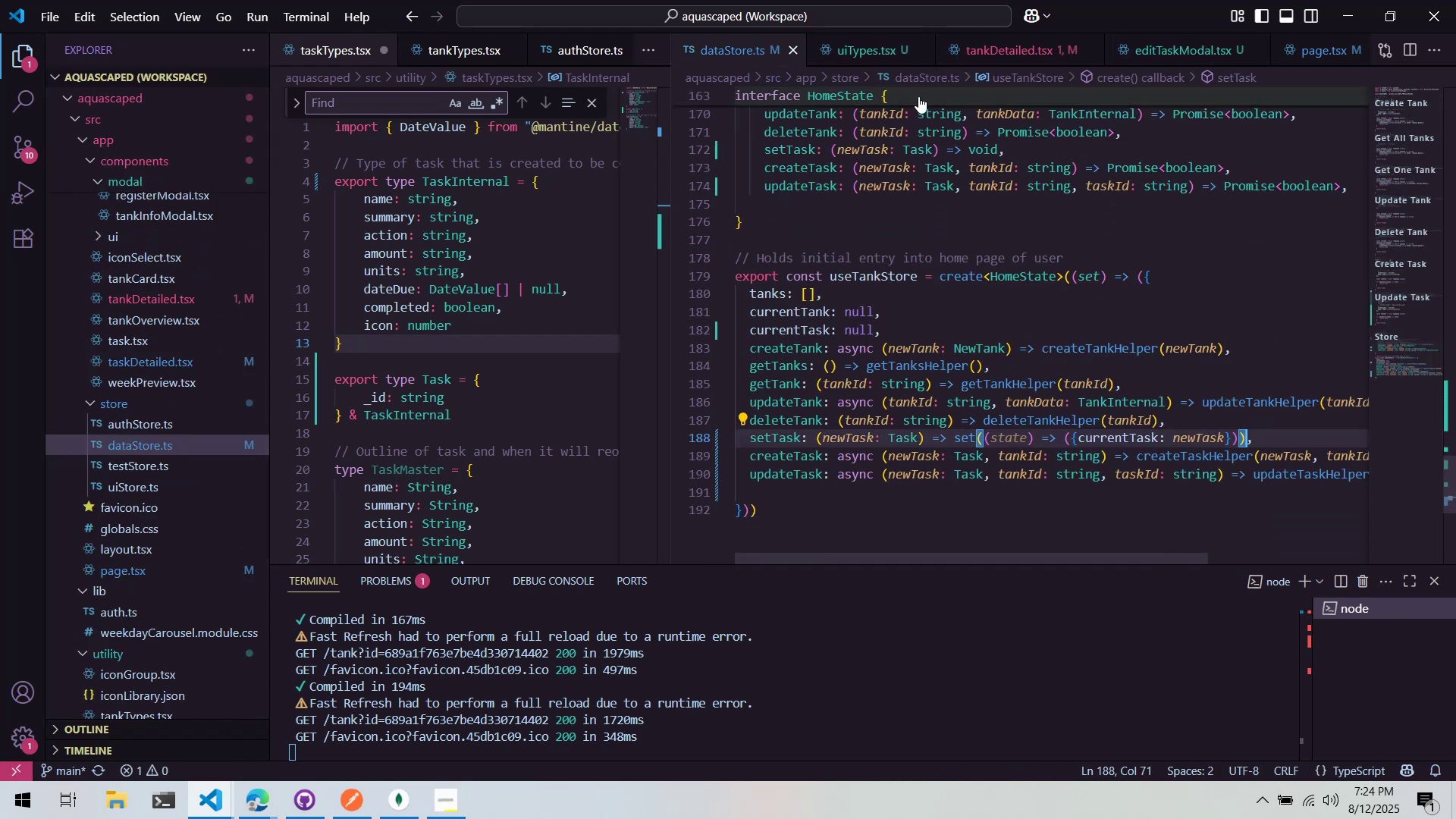 
left_click([866, 49])
 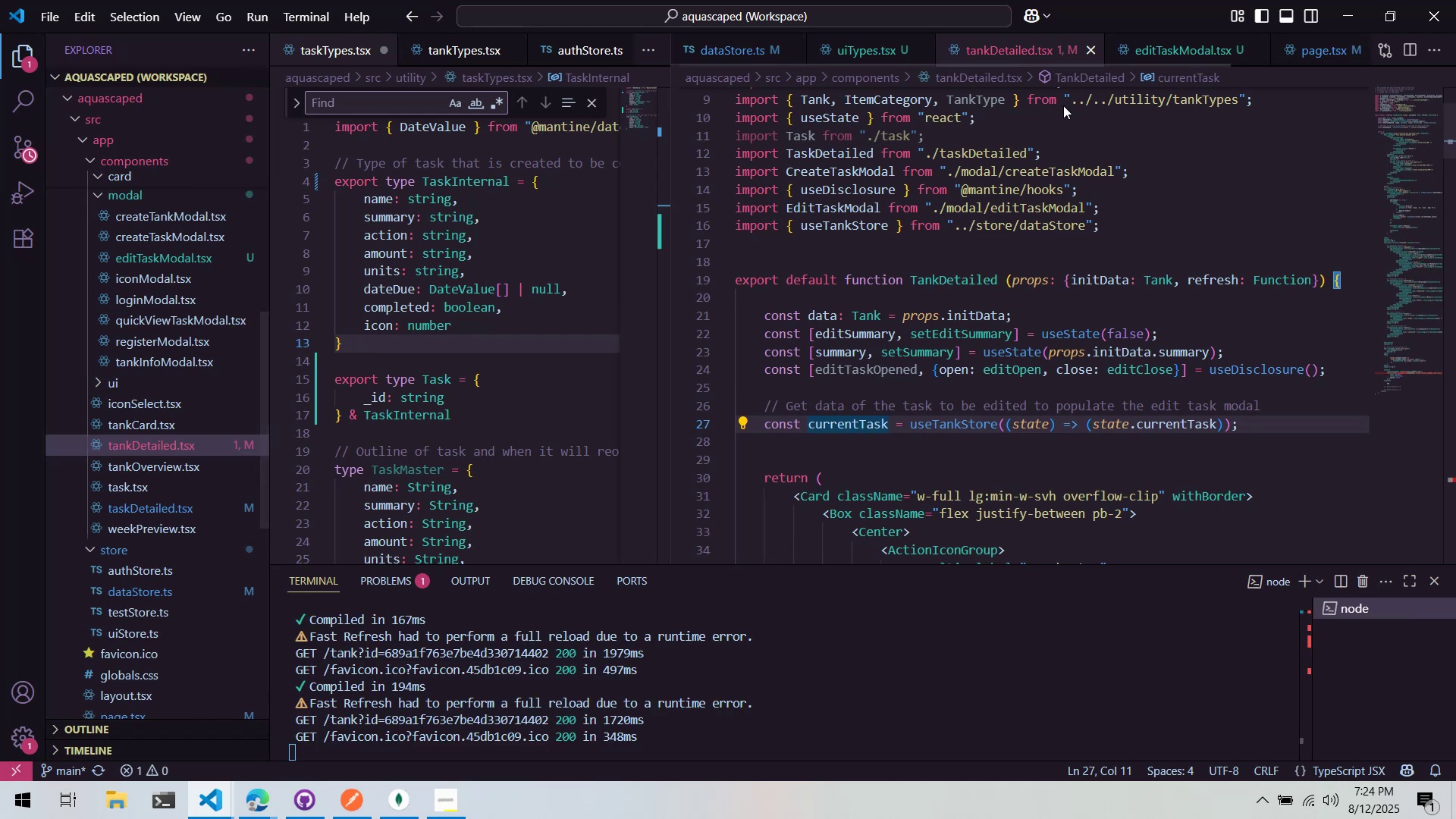 
left_click_drag(start_coordinate=[1422, 361], to_coordinate=[1419, 372])
 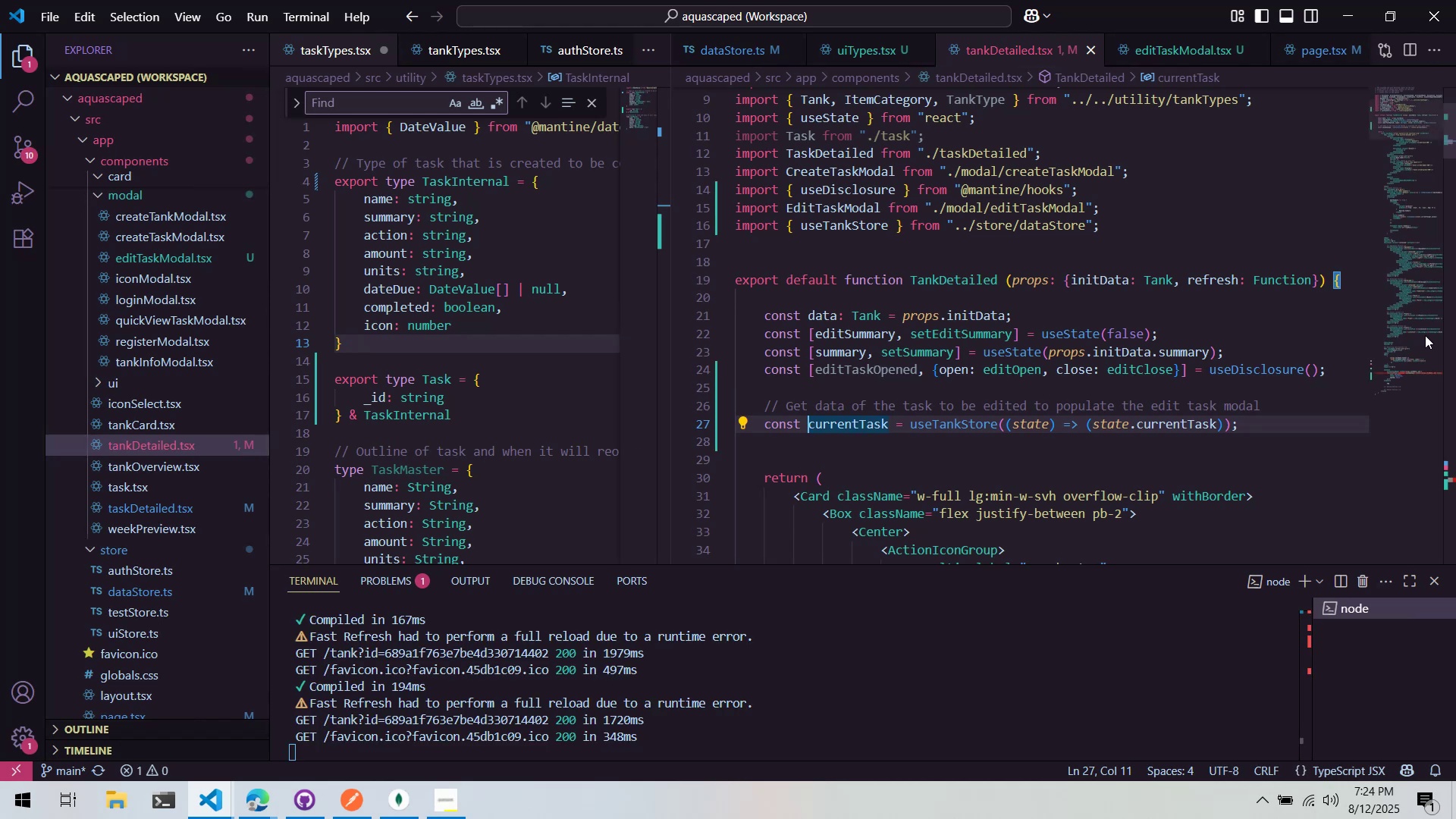 
left_click_drag(start_coordinate=[1418, 372], to_coordinate=[1414, 378])
 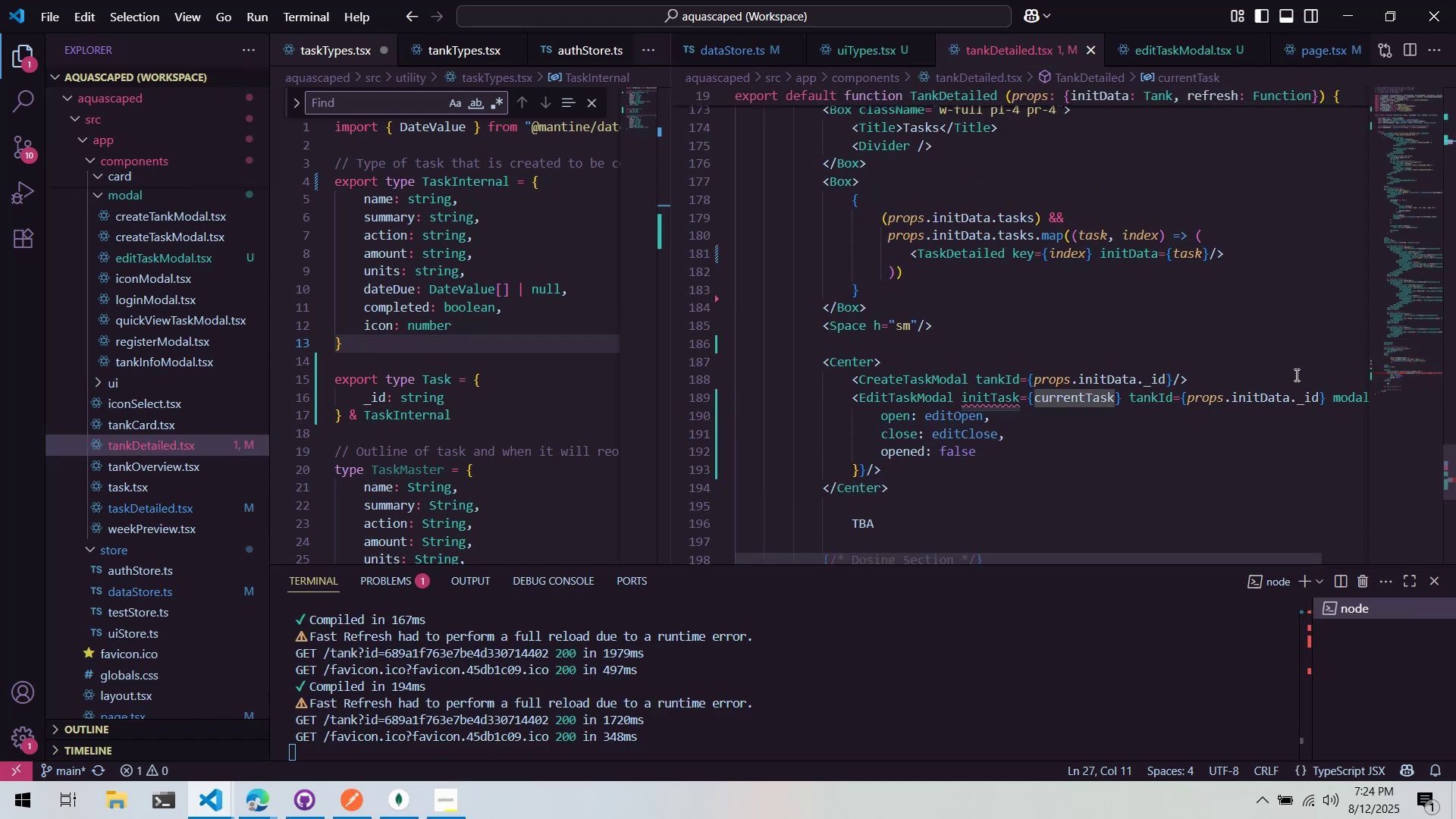 
left_click([1292, 376])
 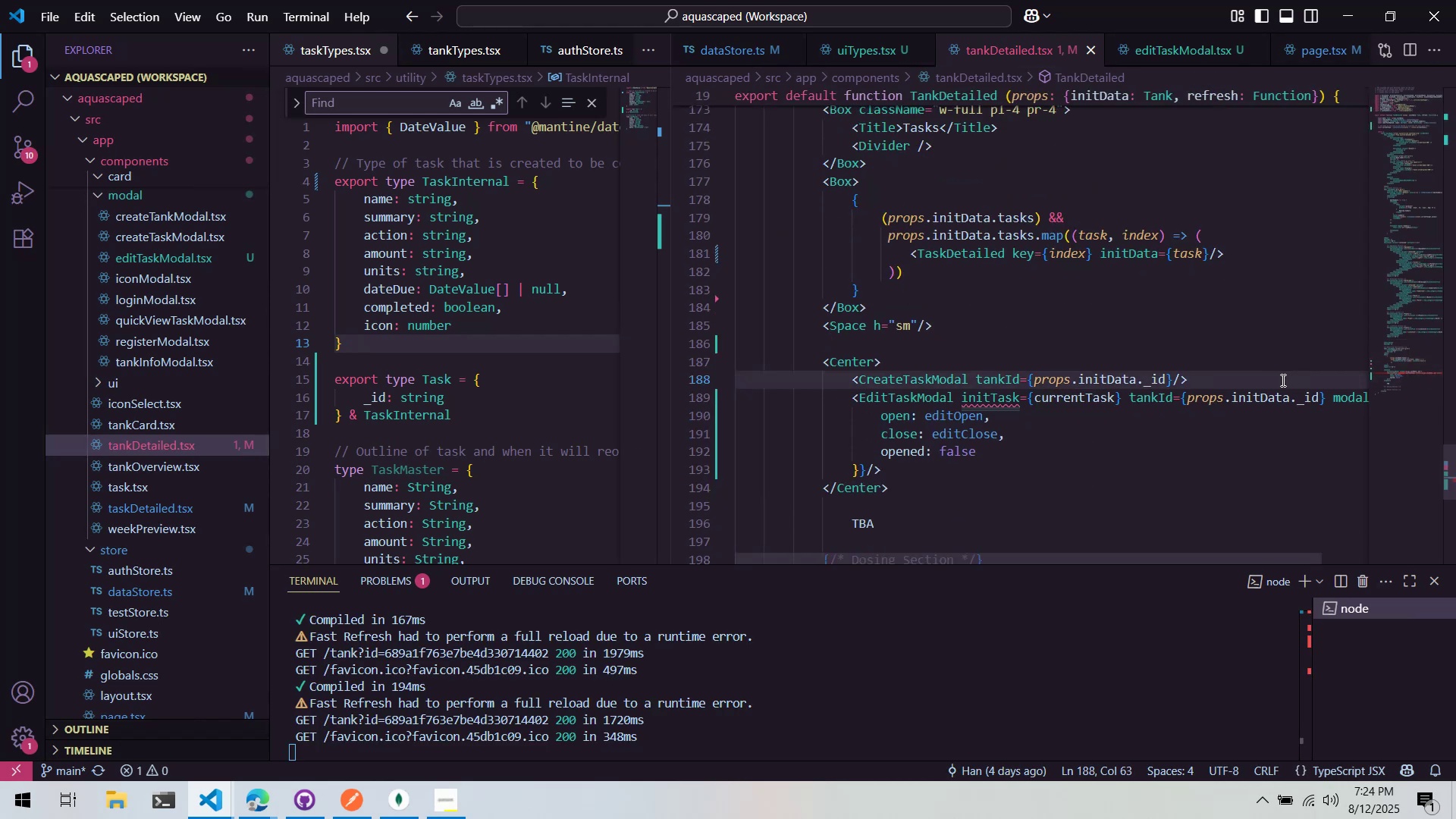 
key(Enter)
 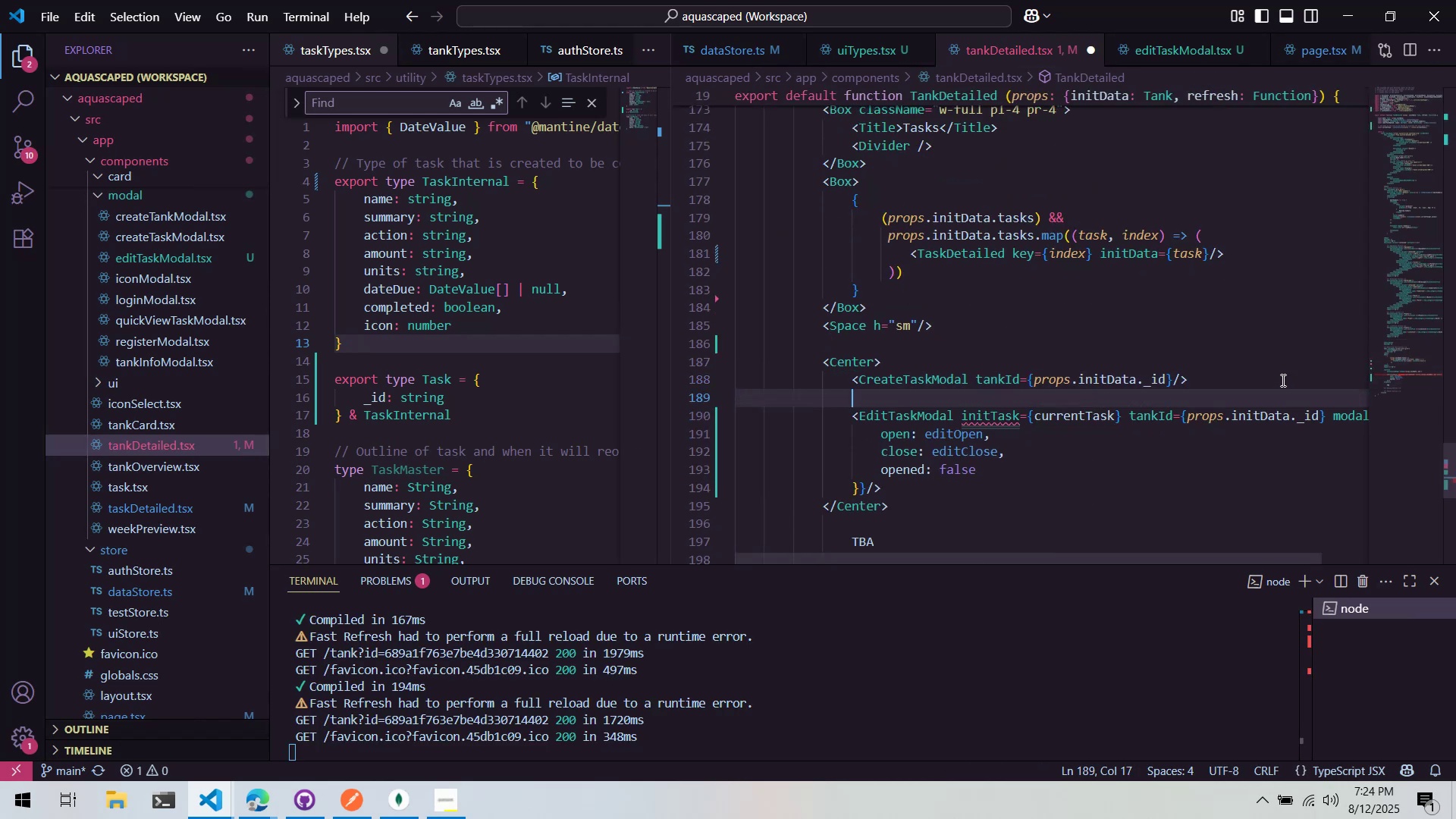 
type({currentTask !== null)
 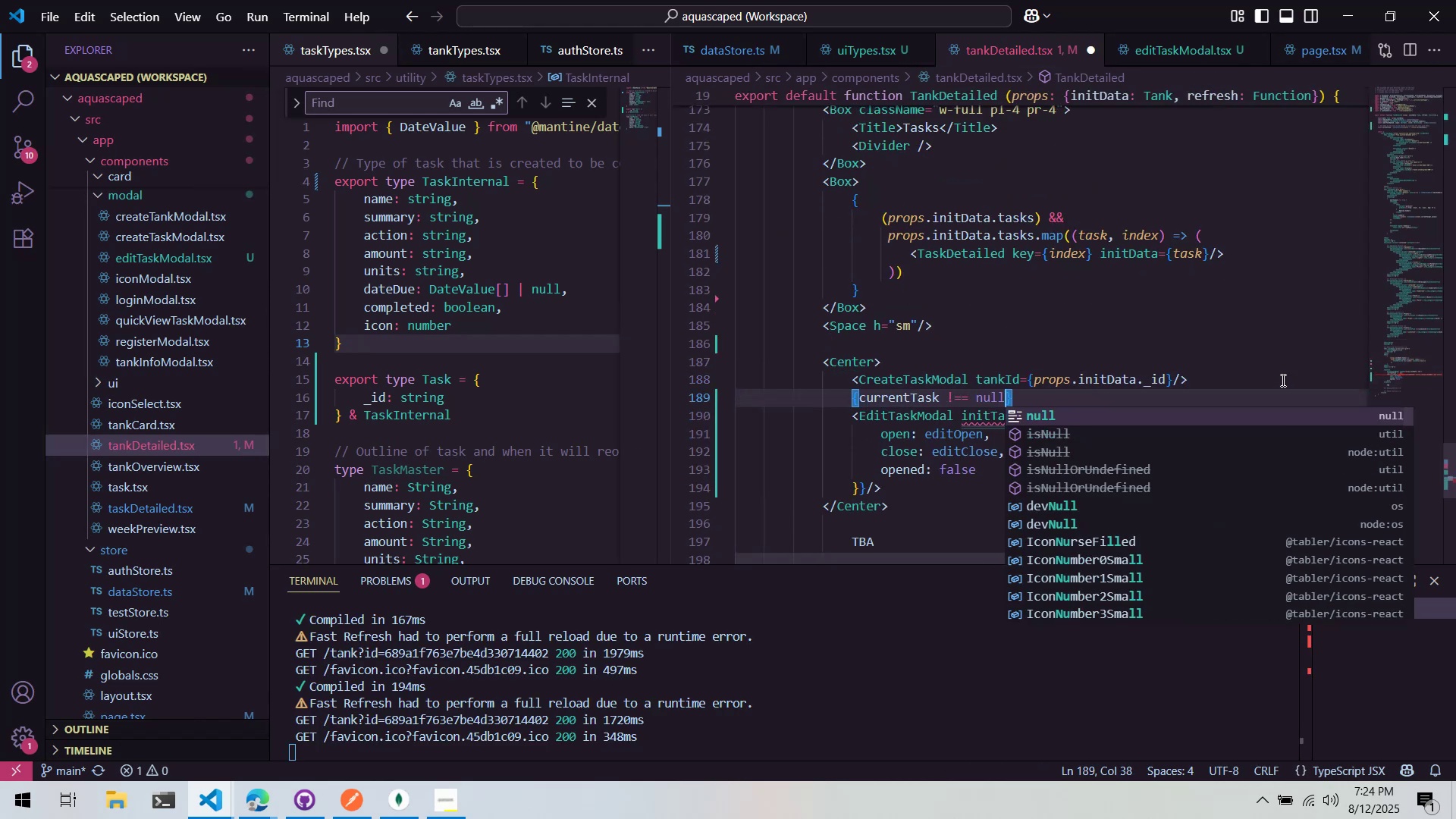 
key(Control+Backspace)
 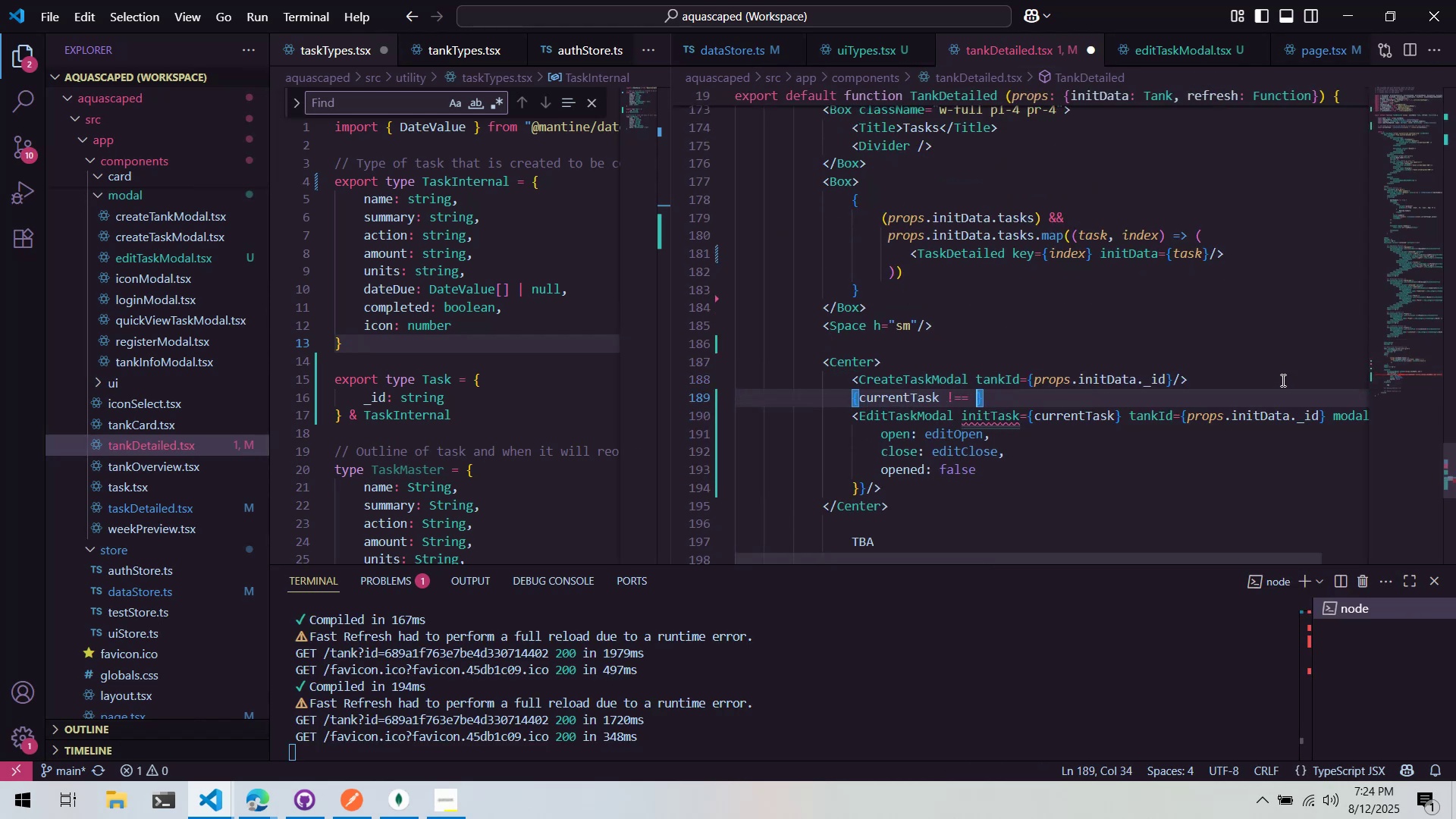 
key(Control+Backspace)
 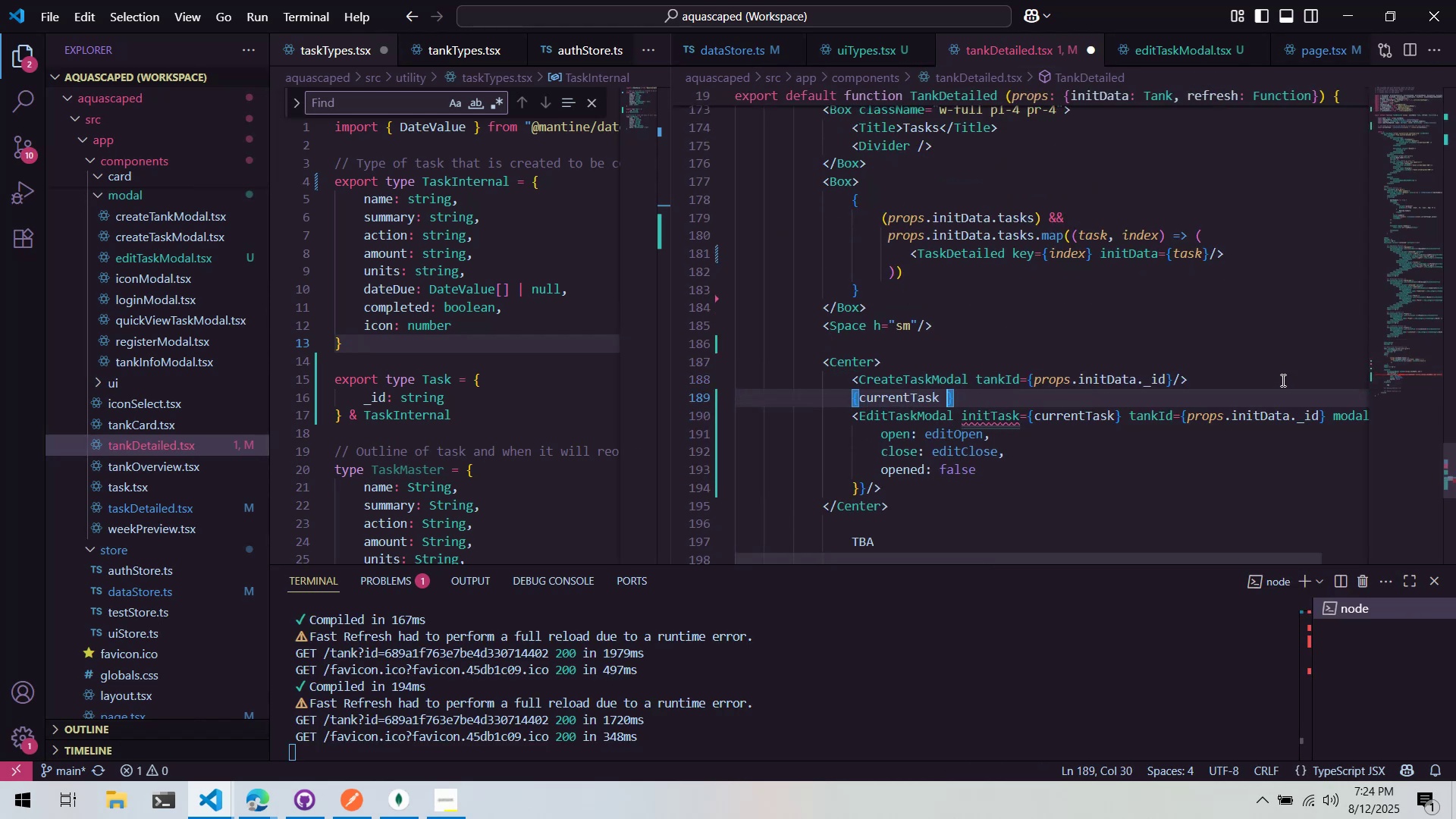 
type(&& )
 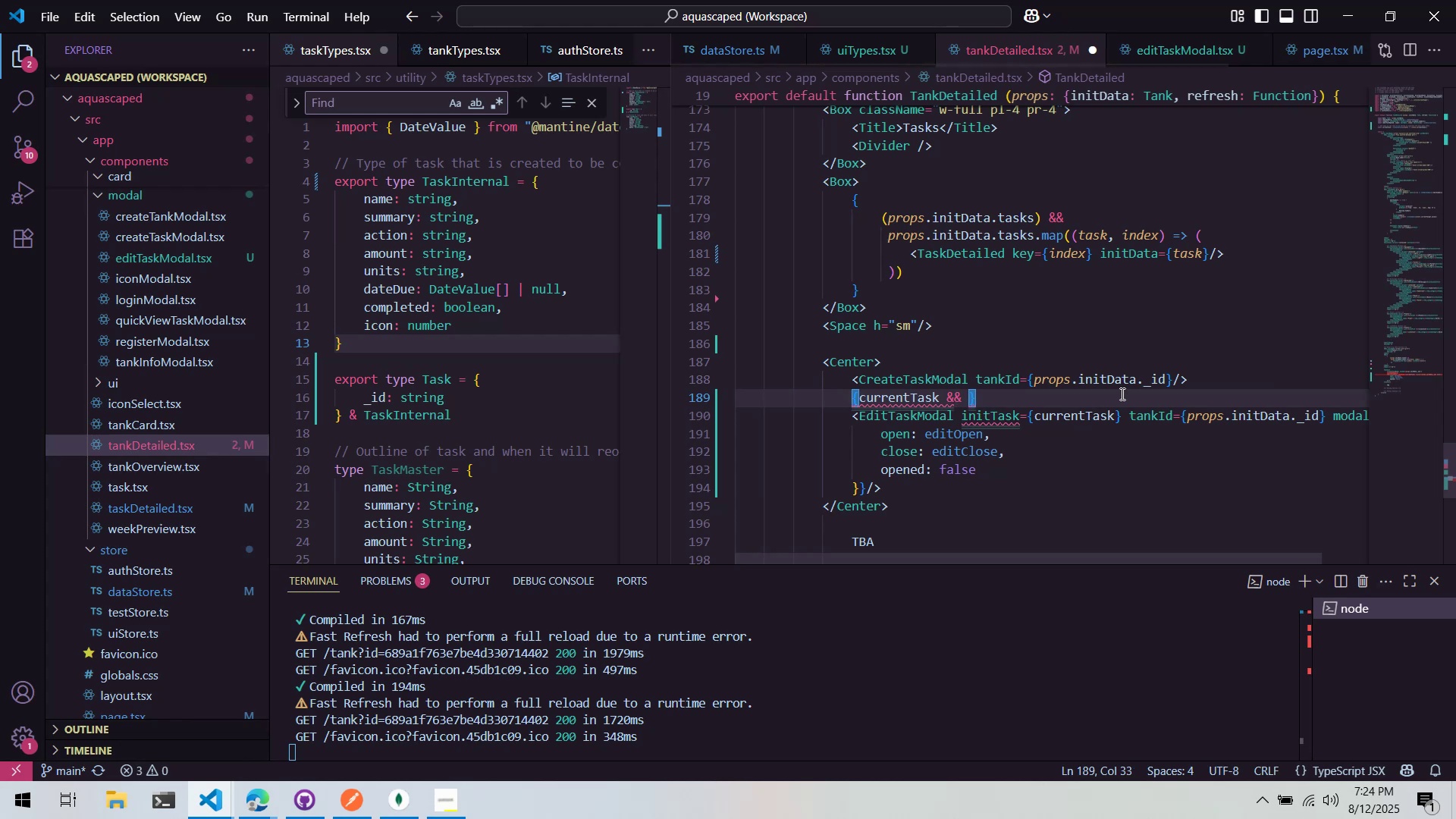 
left_click_drag(start_coordinate=[1009, 400], to_coordinate=[969, 400])
 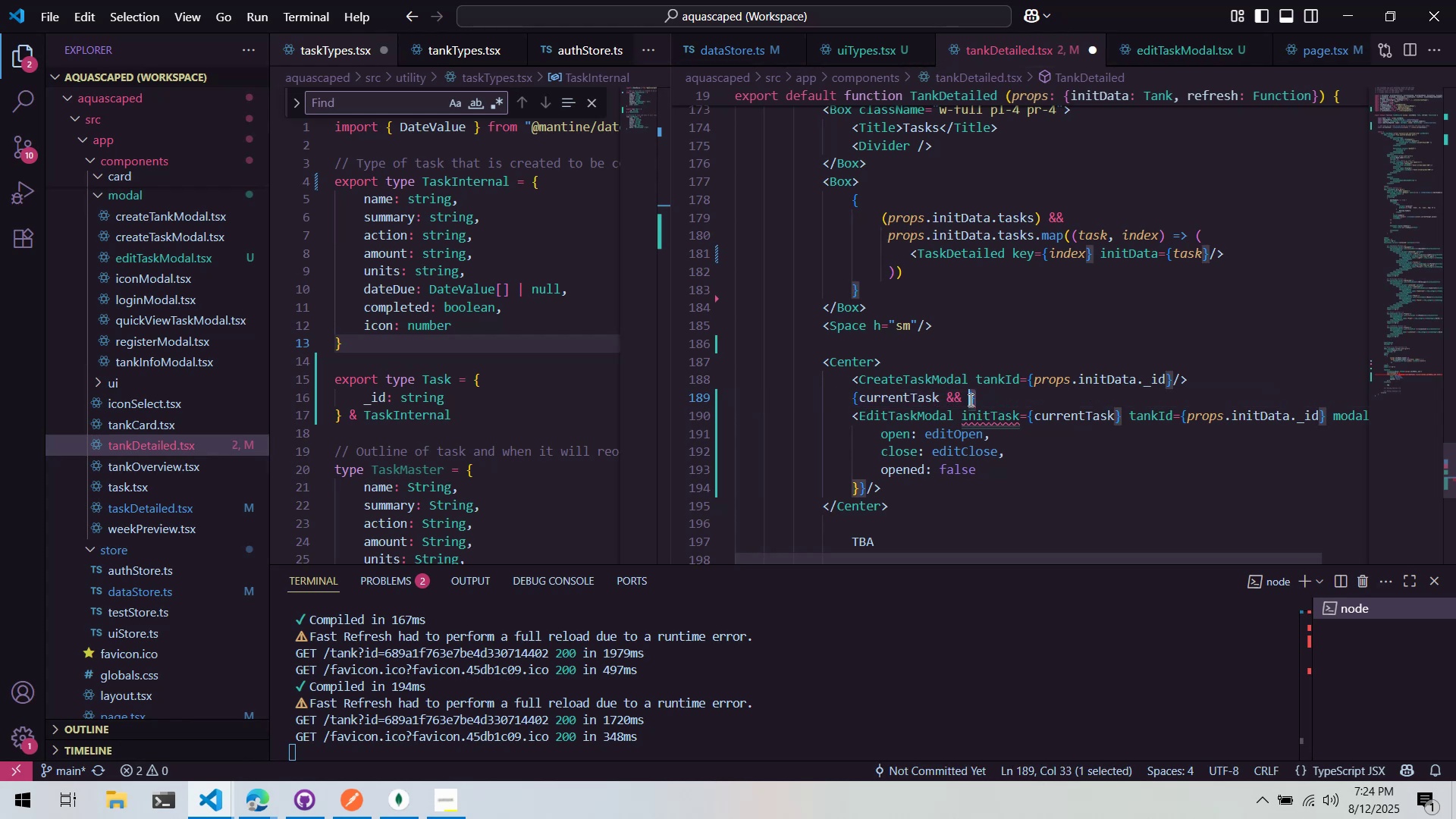 
left_click_drag(start_coordinate=[969, 398], to_coordinate=[912, 349])
 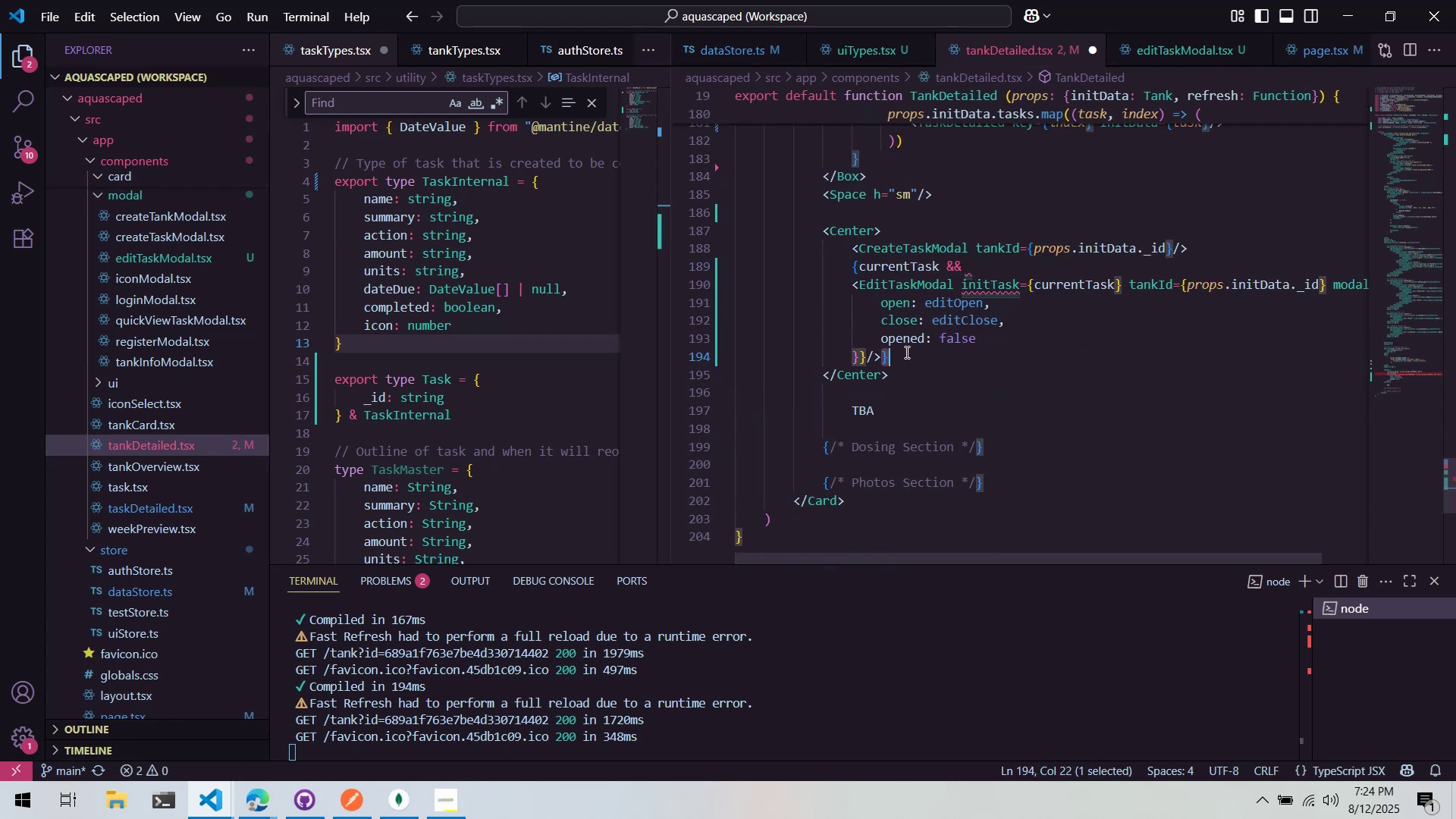 
left_click([871, 356])
 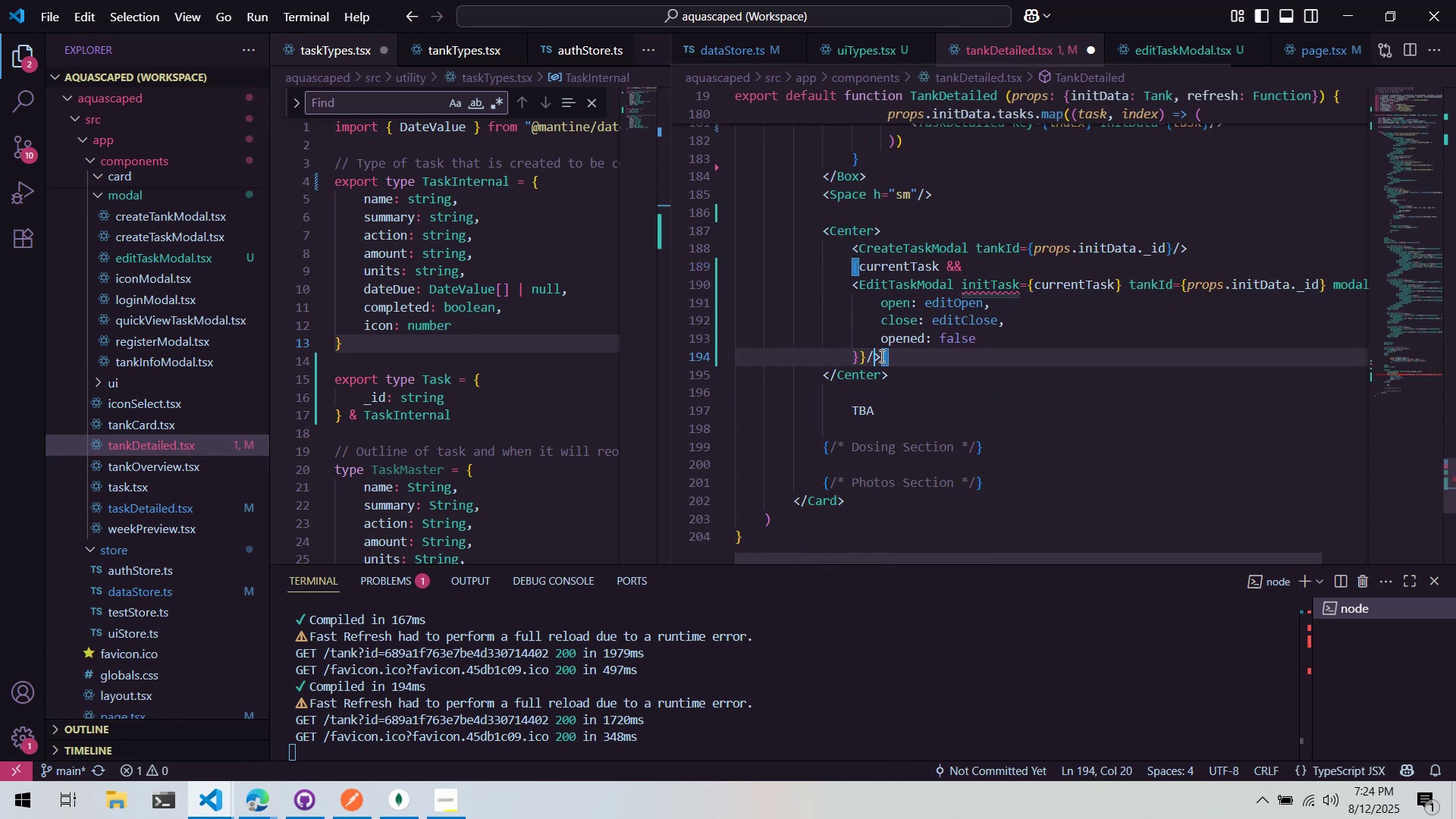 
left_click([883, 357])
 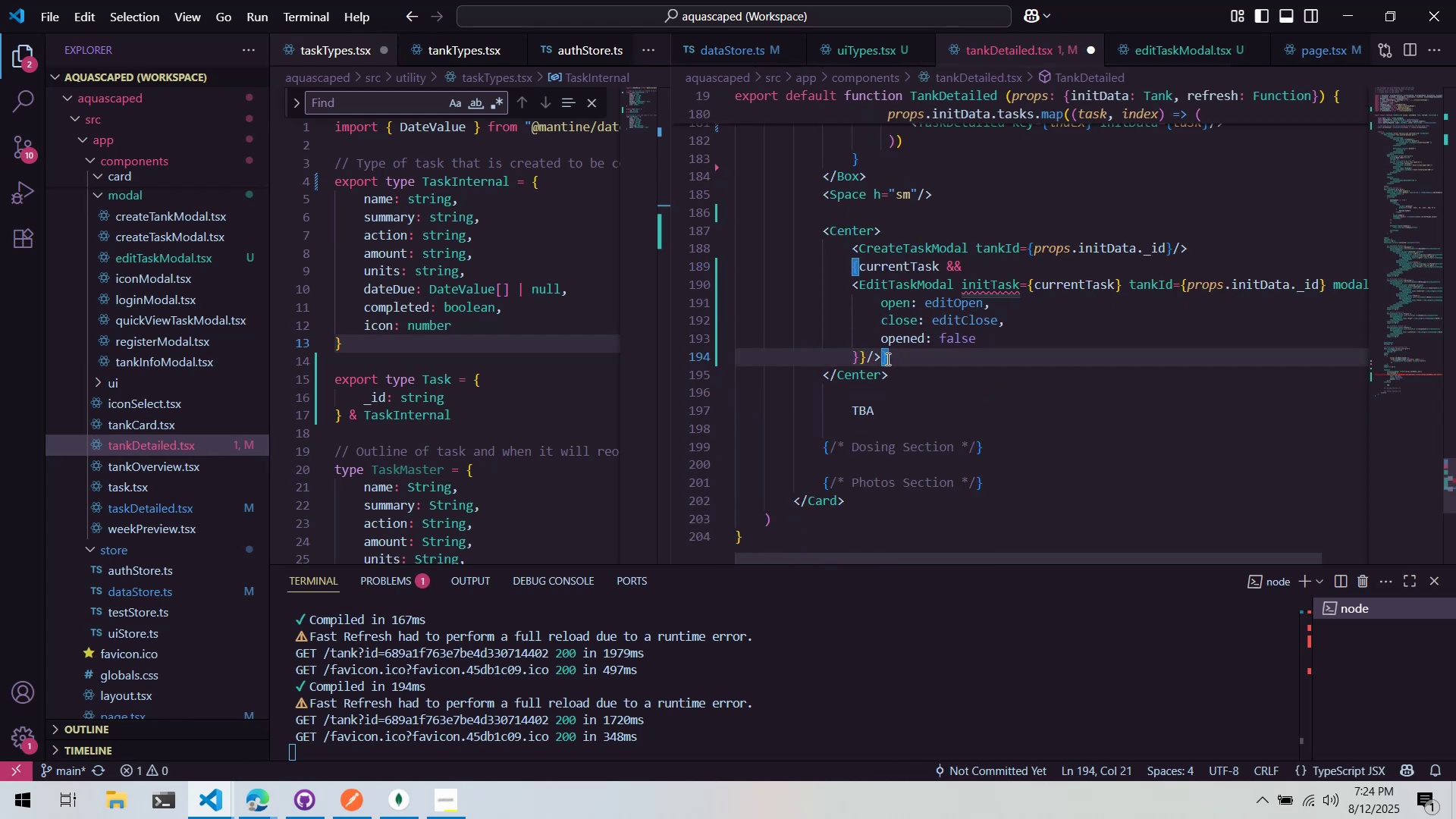 
key(Enter)
 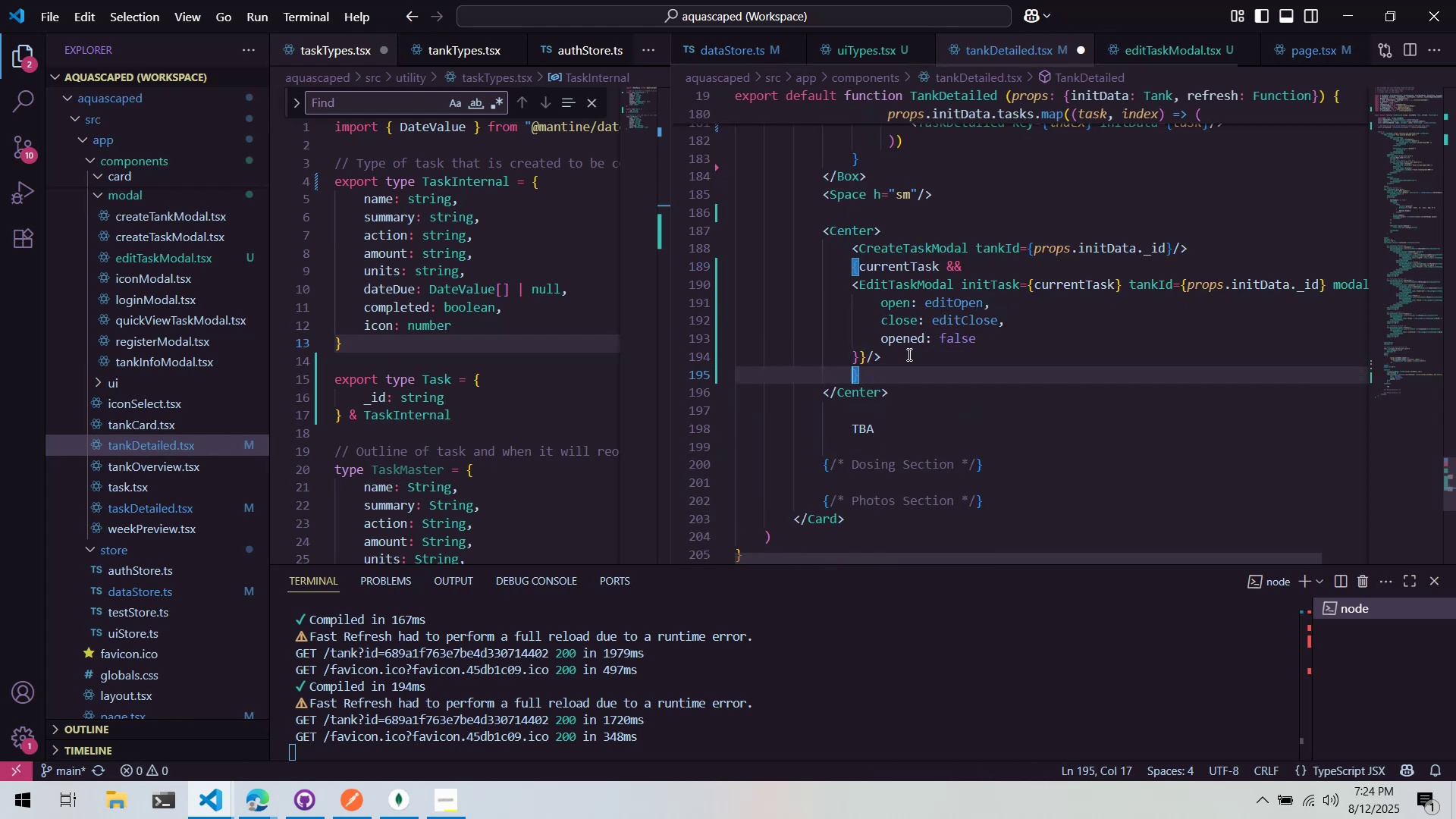 
left_click_drag(start_coordinate=[910, 354], to_coordinate=[628, 285])
 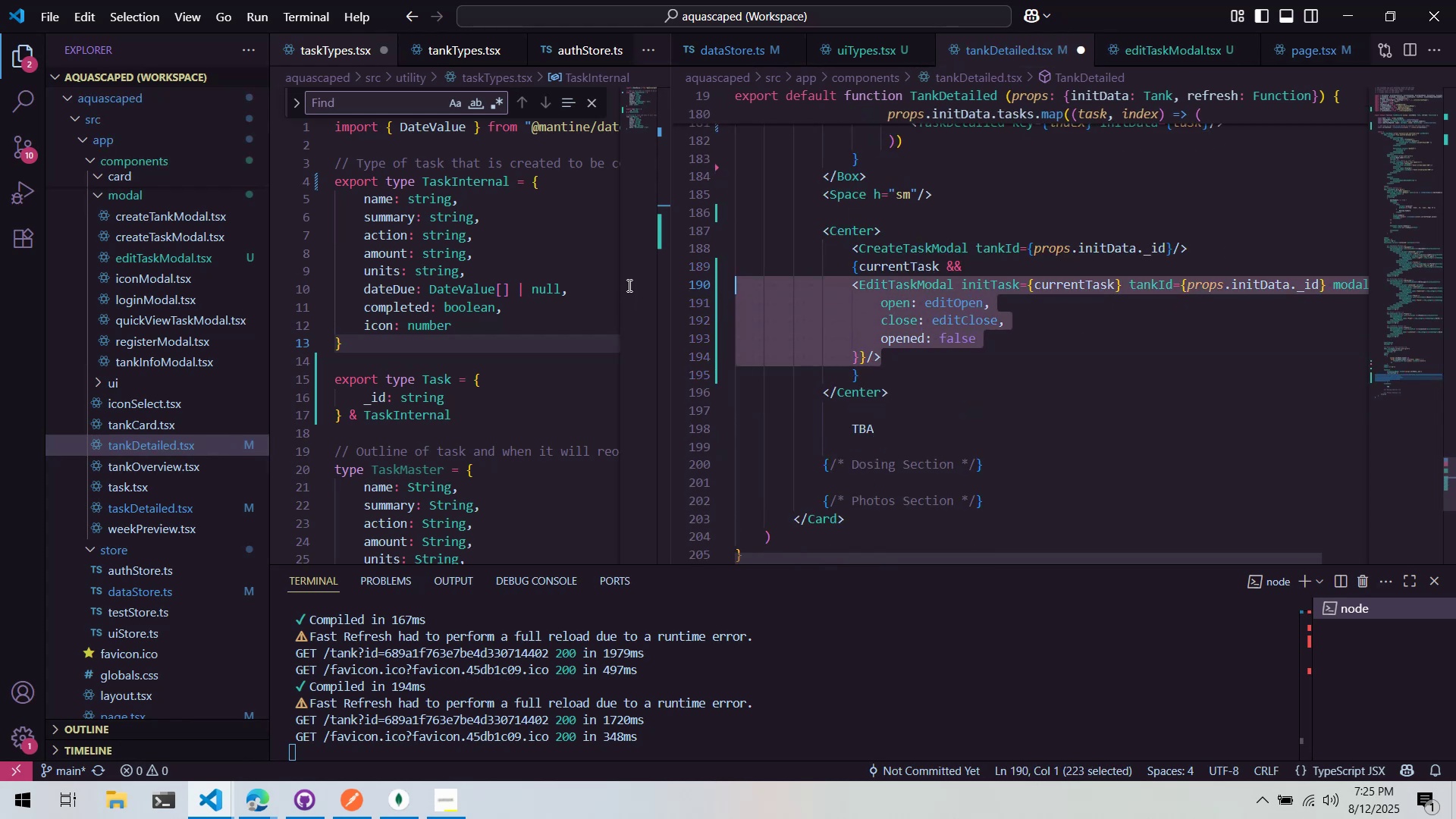 
key(Tab)
 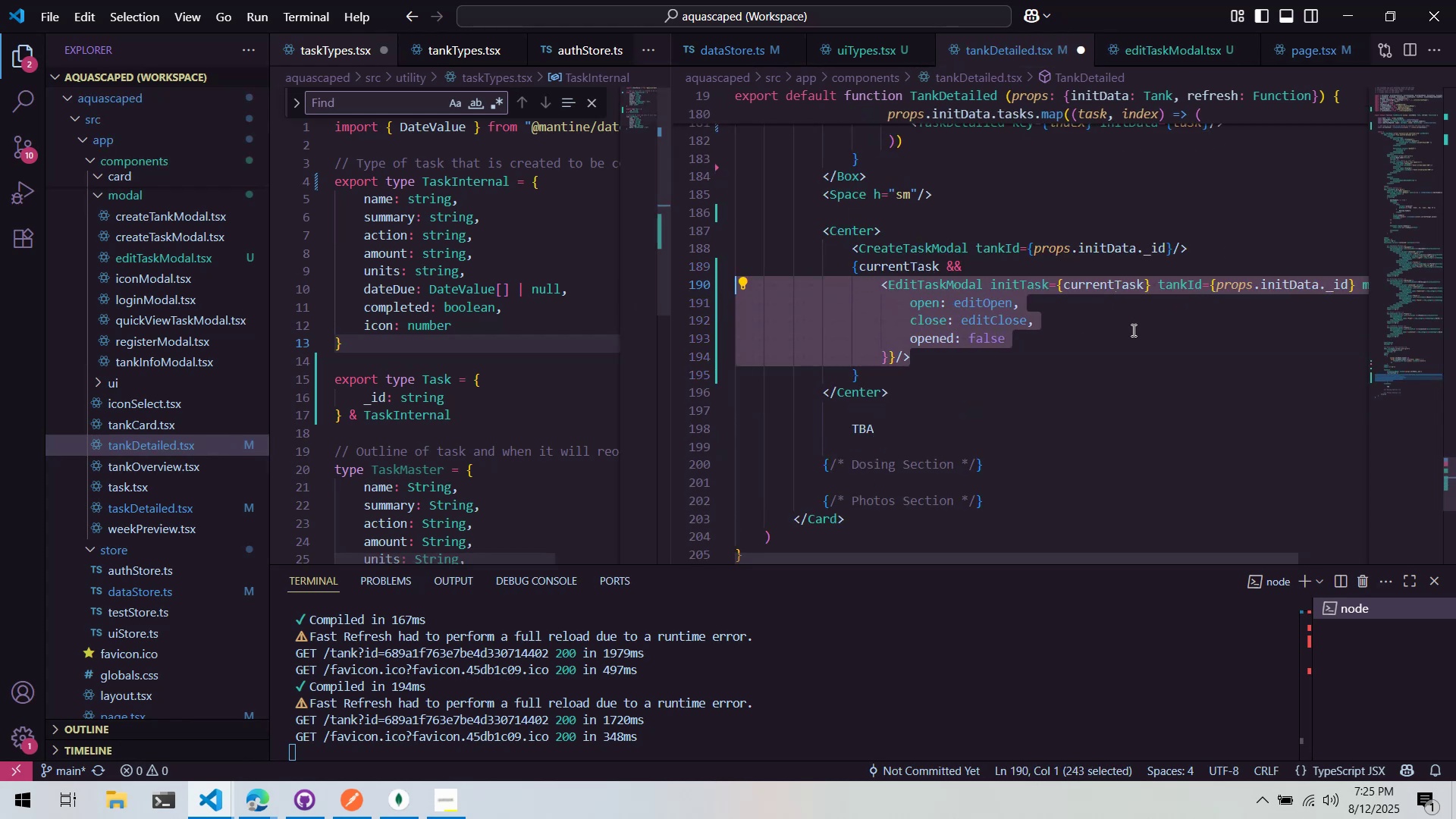 
left_click([1155, 332])
 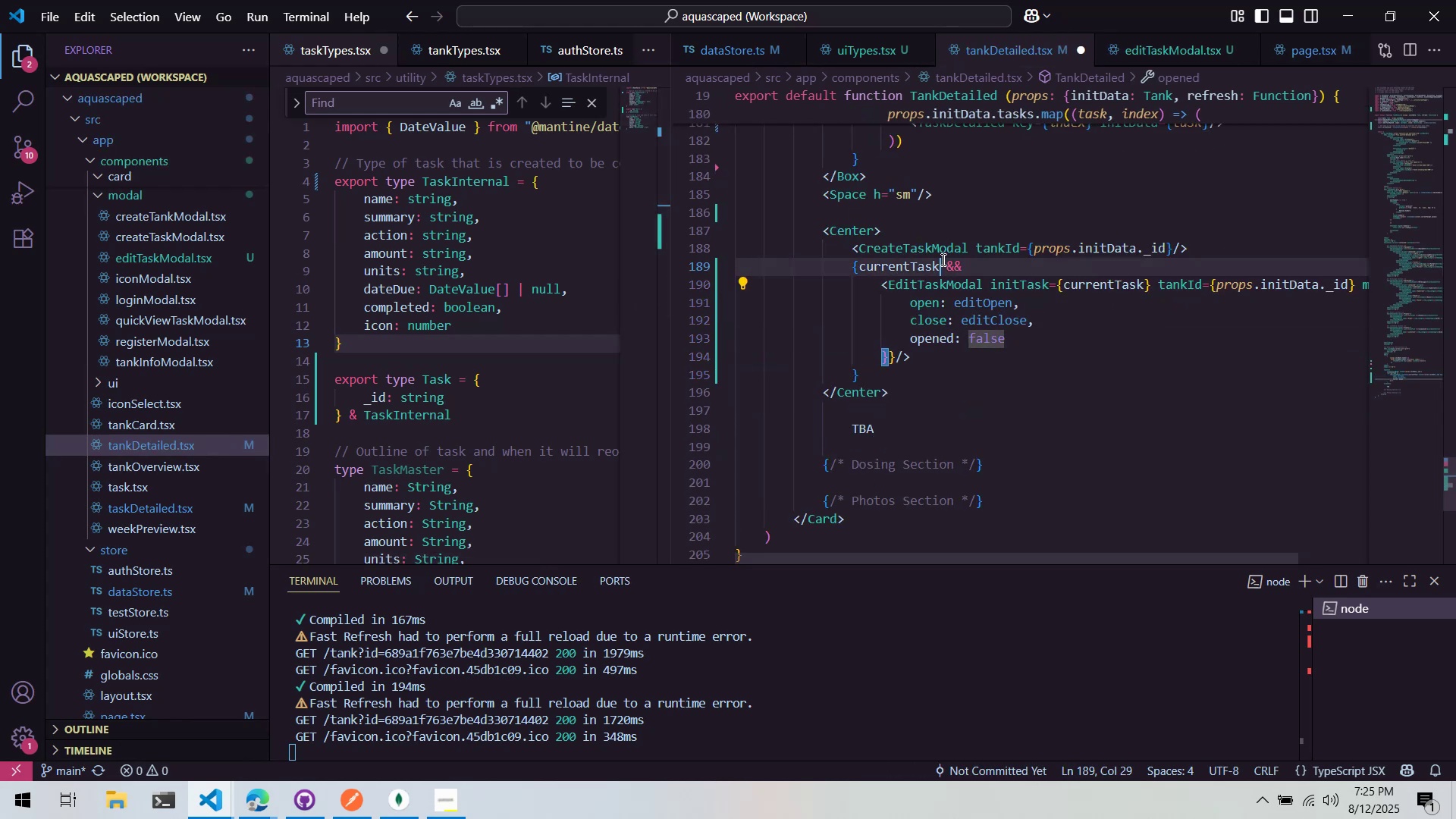 
double_click([1071, 335])
 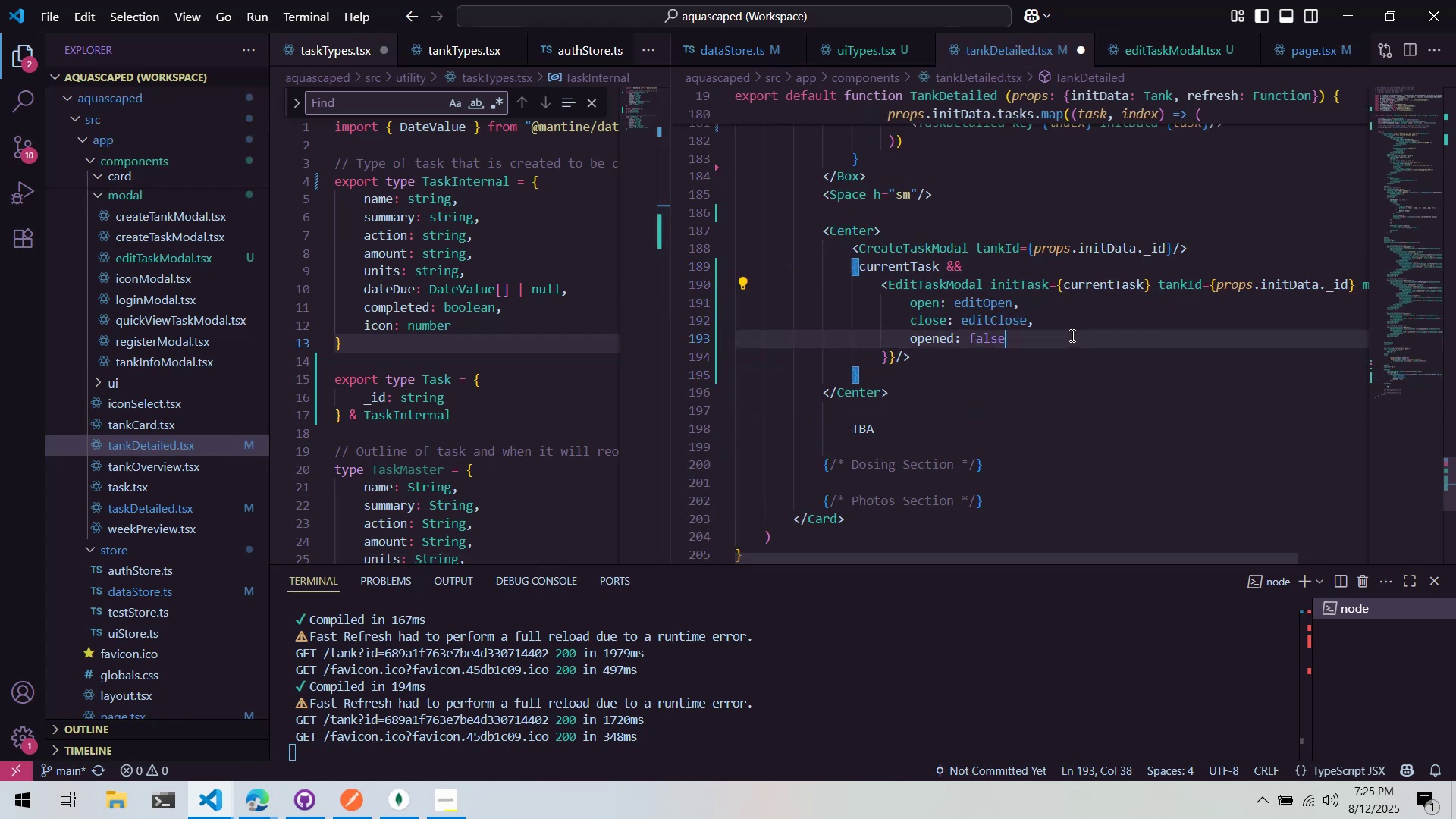 
key(Control+ControlLeft)
 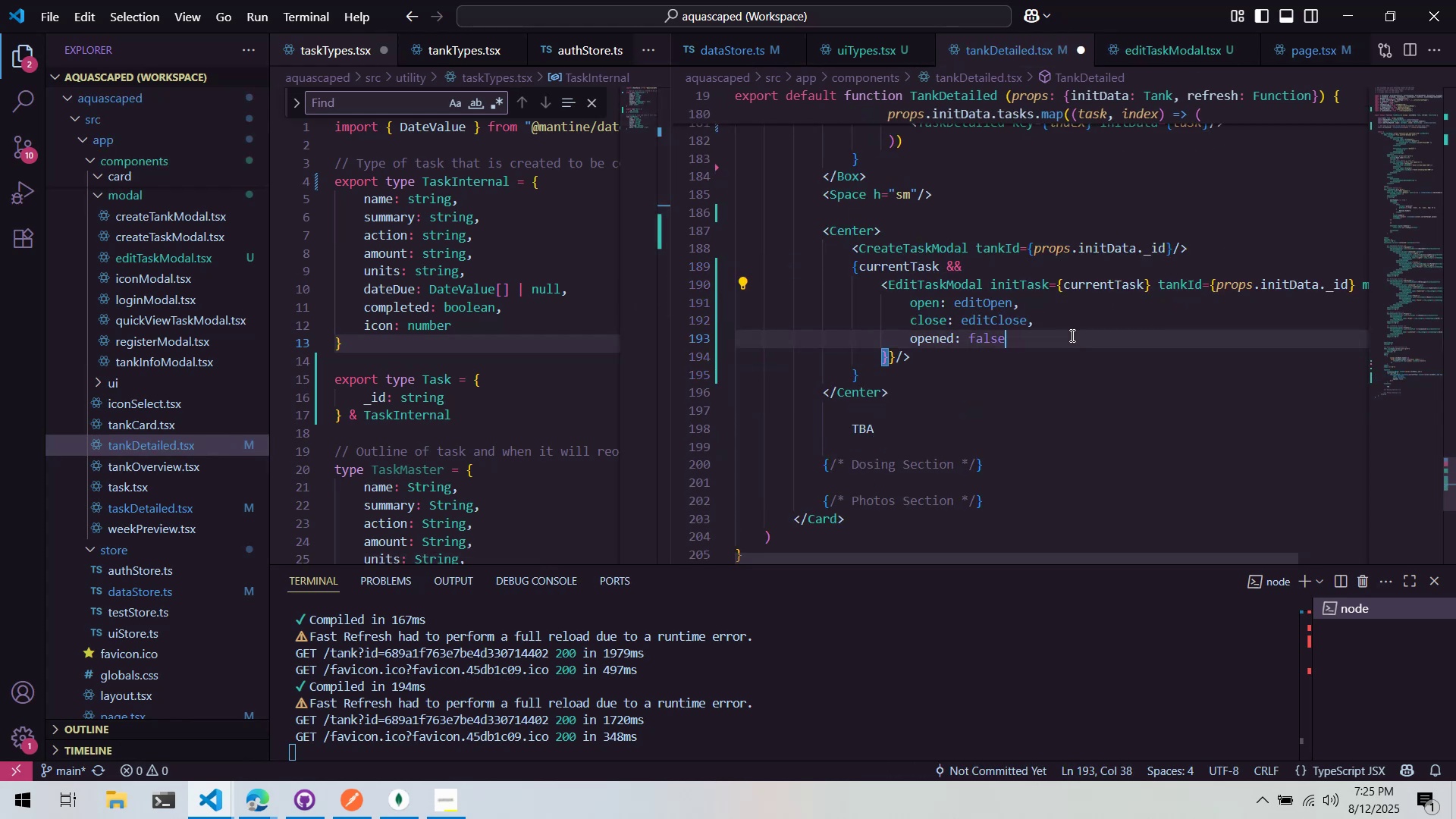 
key(Control+S)
 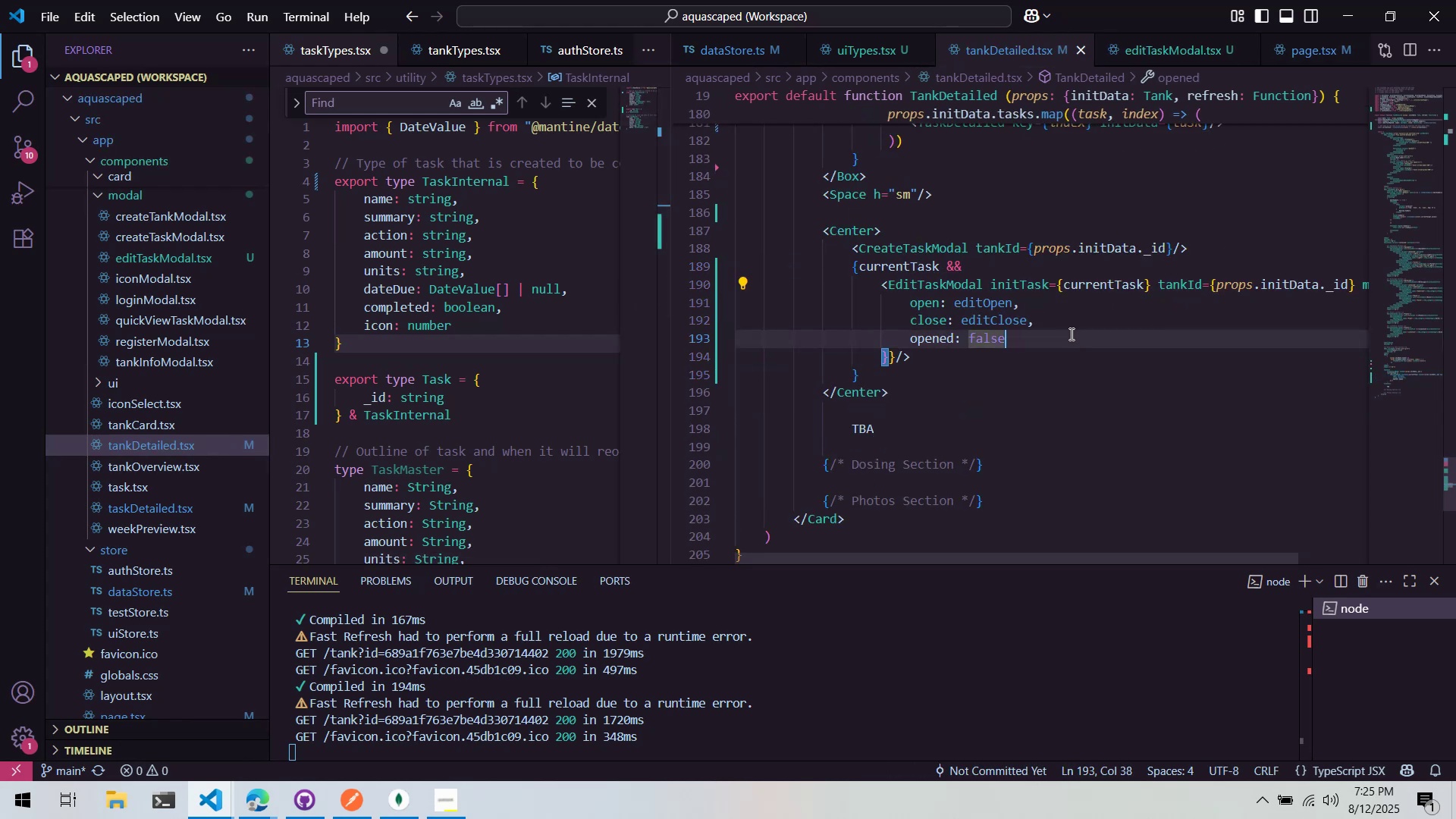 
key(Alt+AltLeft)
 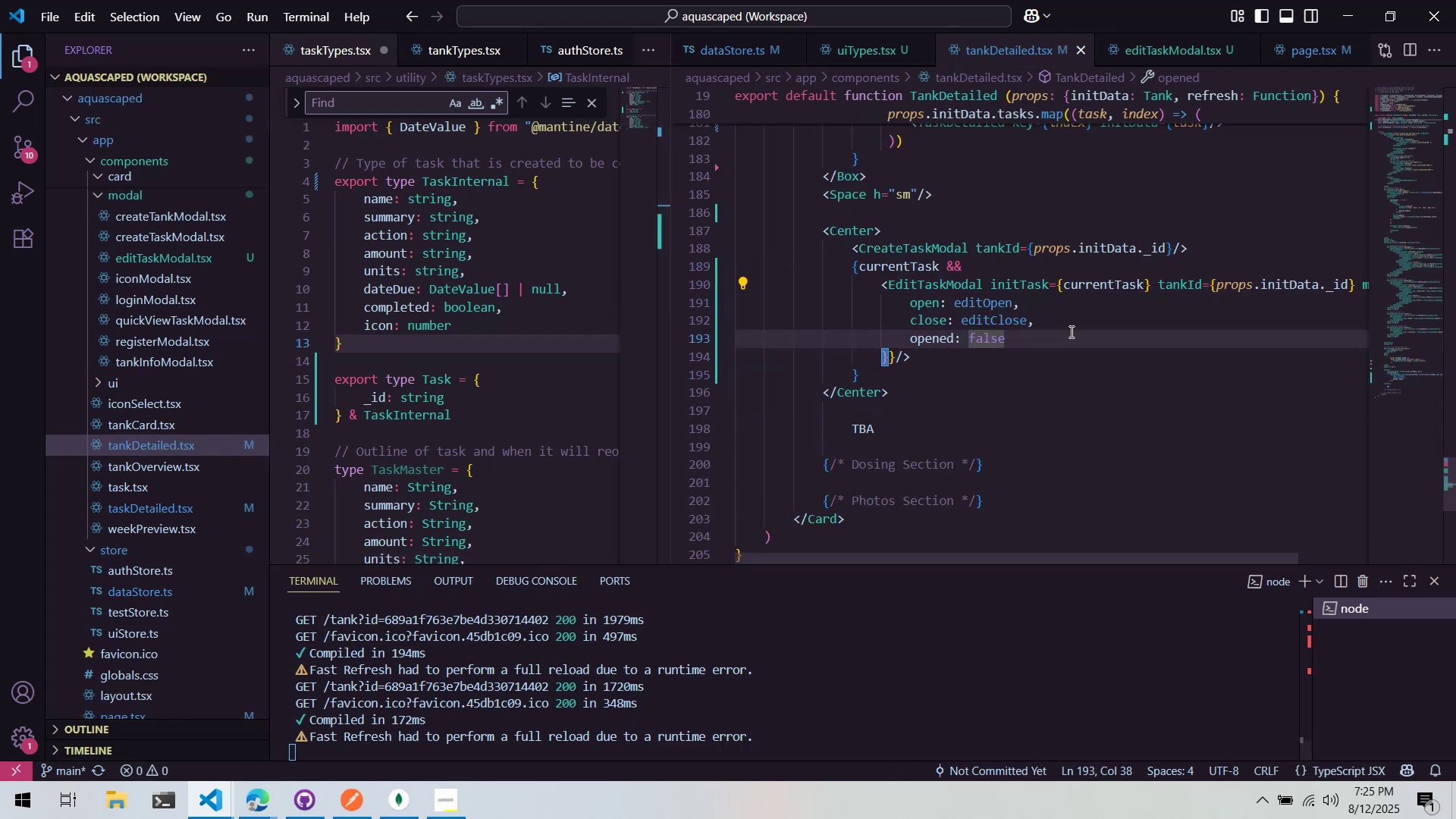 
key(Alt+Tab)
 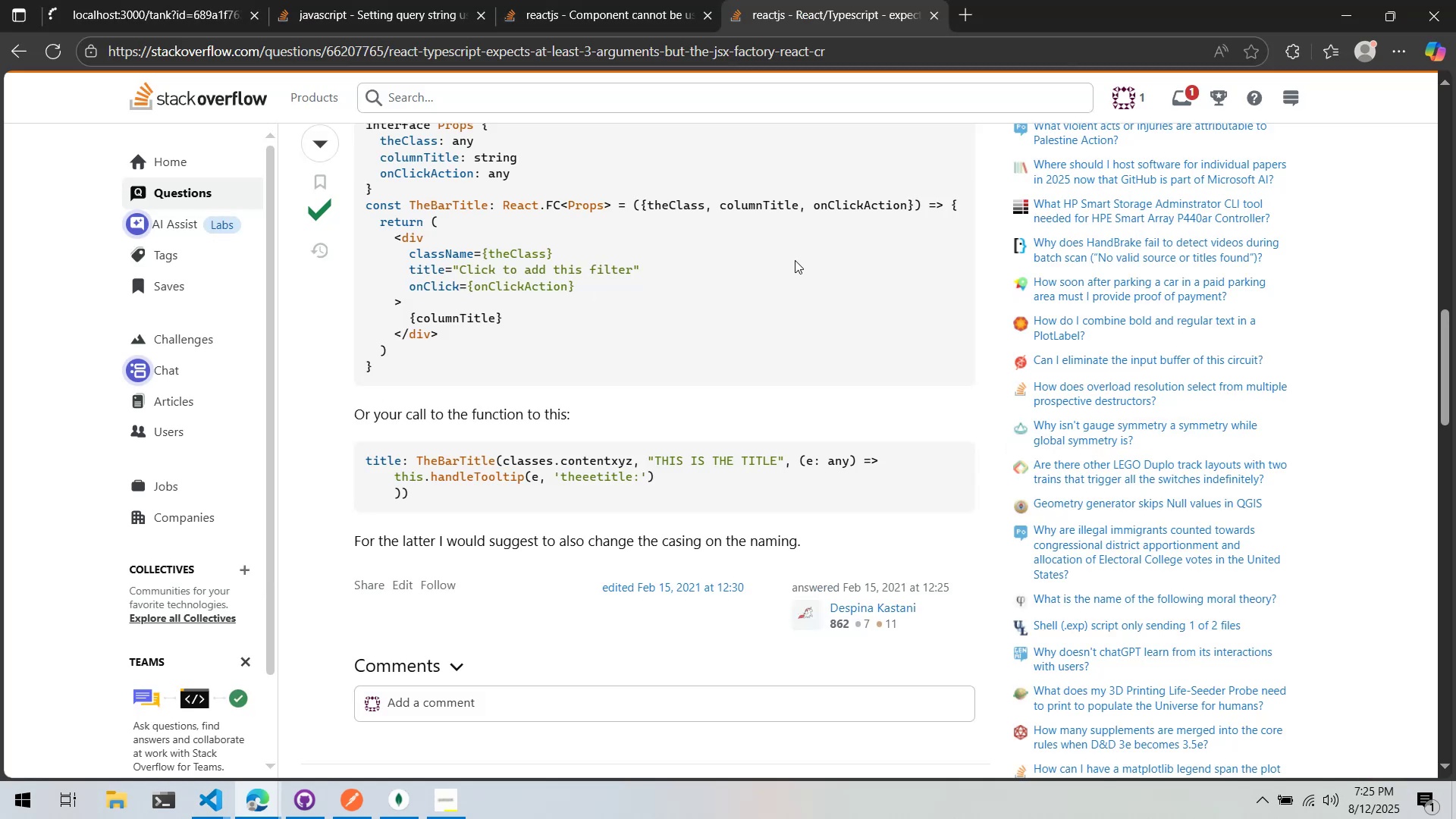 
hold_key(key=AltLeft, duration=0.68)
 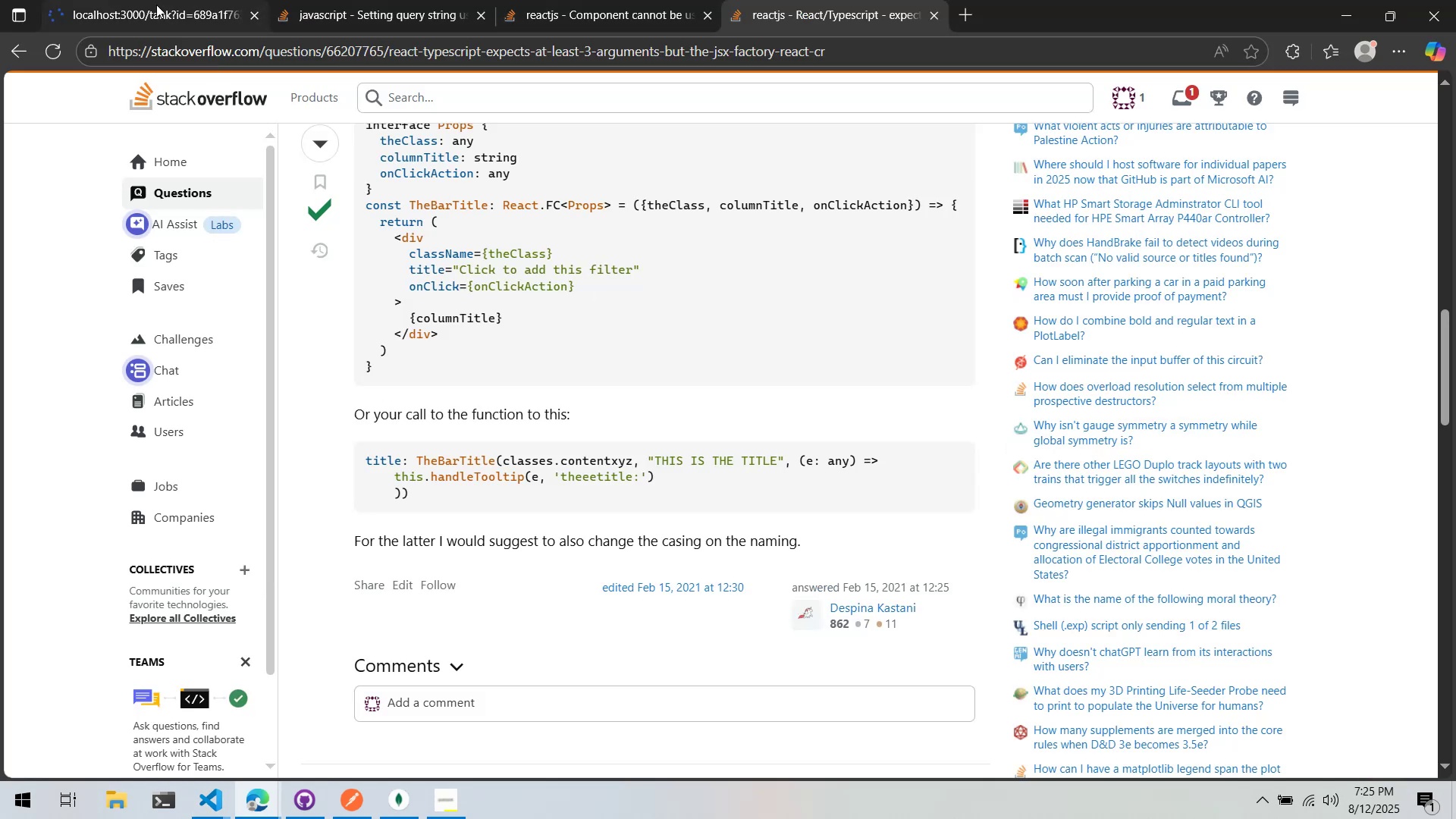 
left_click([156, 5])
 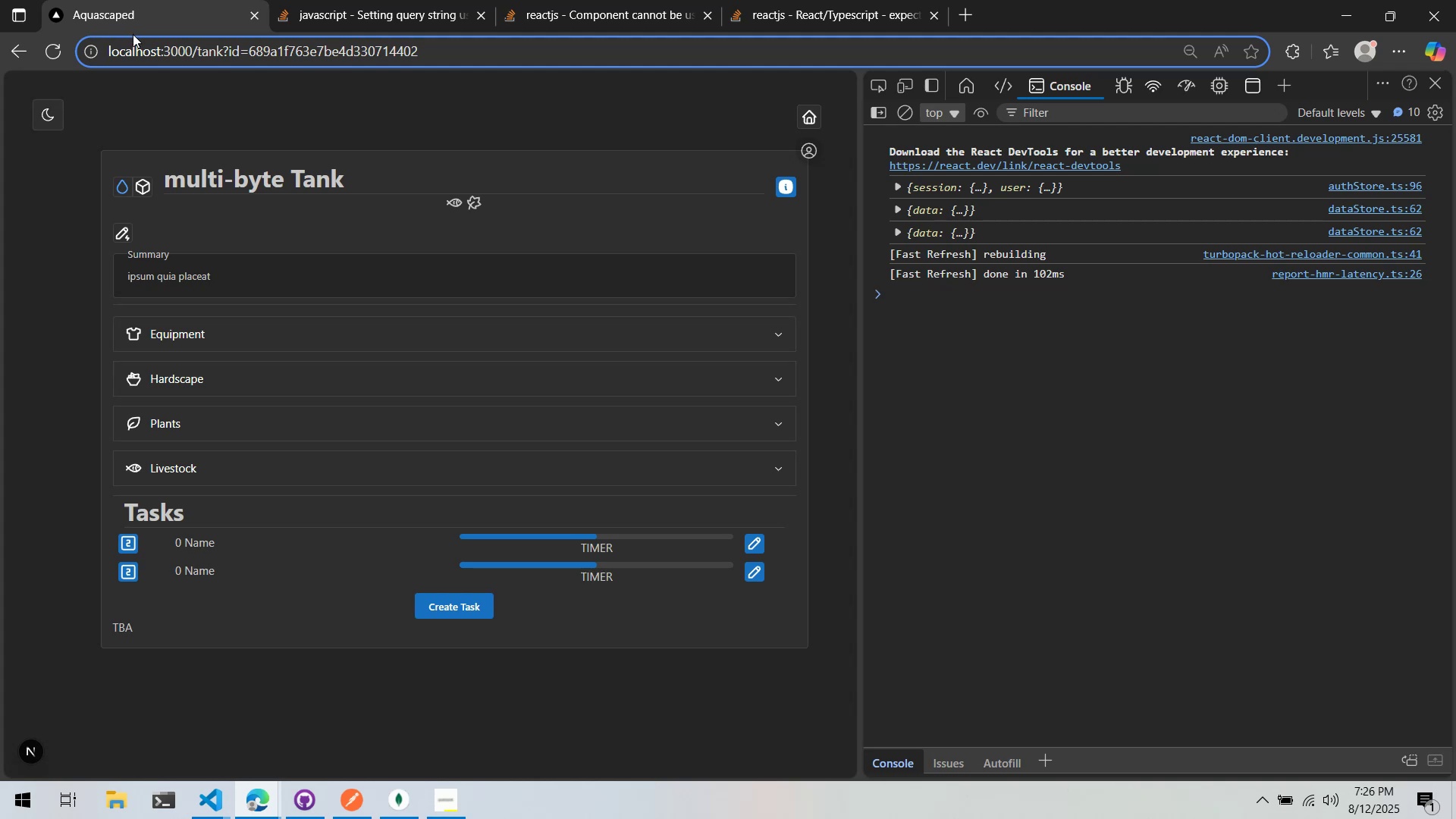 
wait(68.56)
 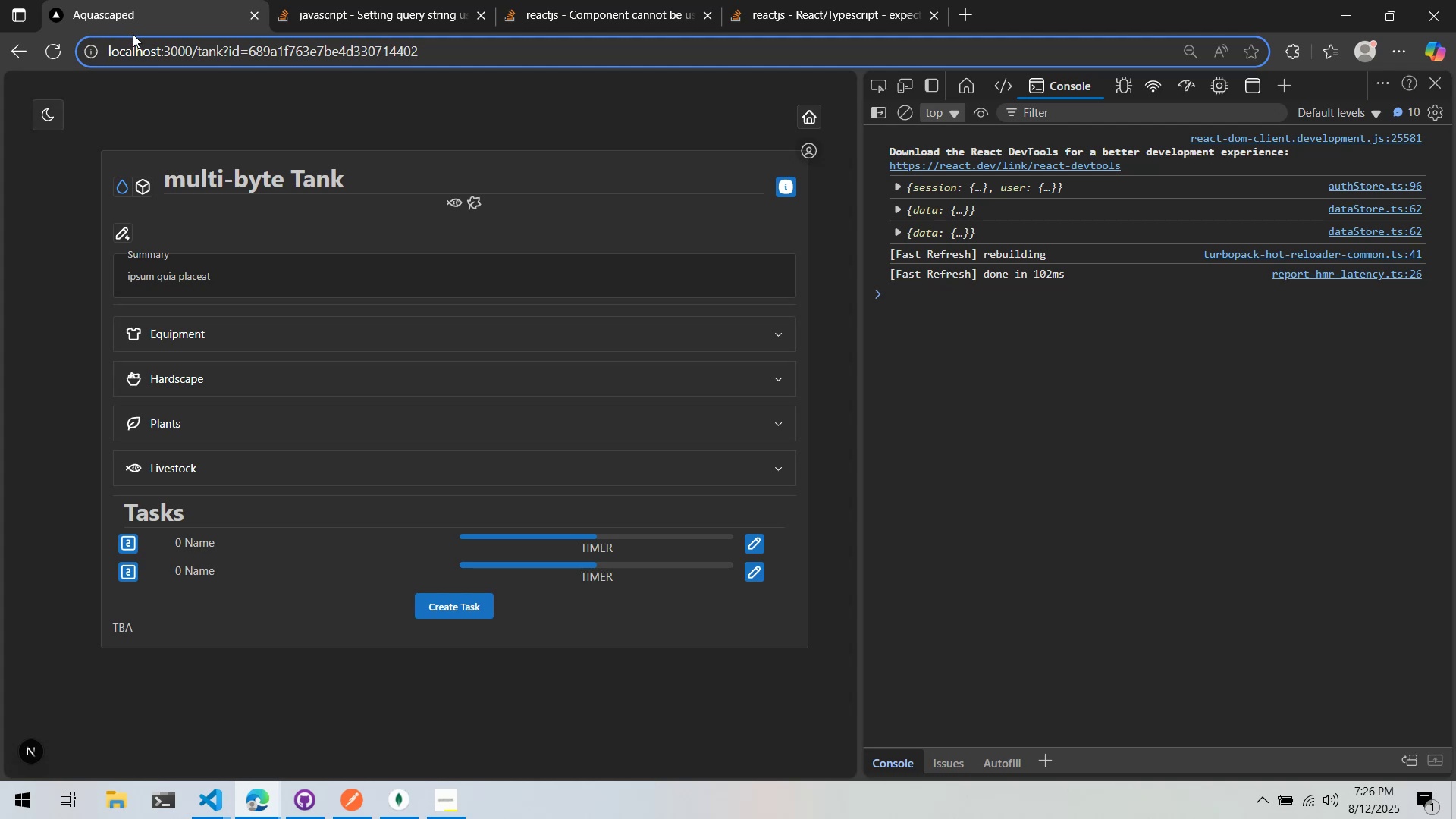 
key(Alt+AltLeft)
 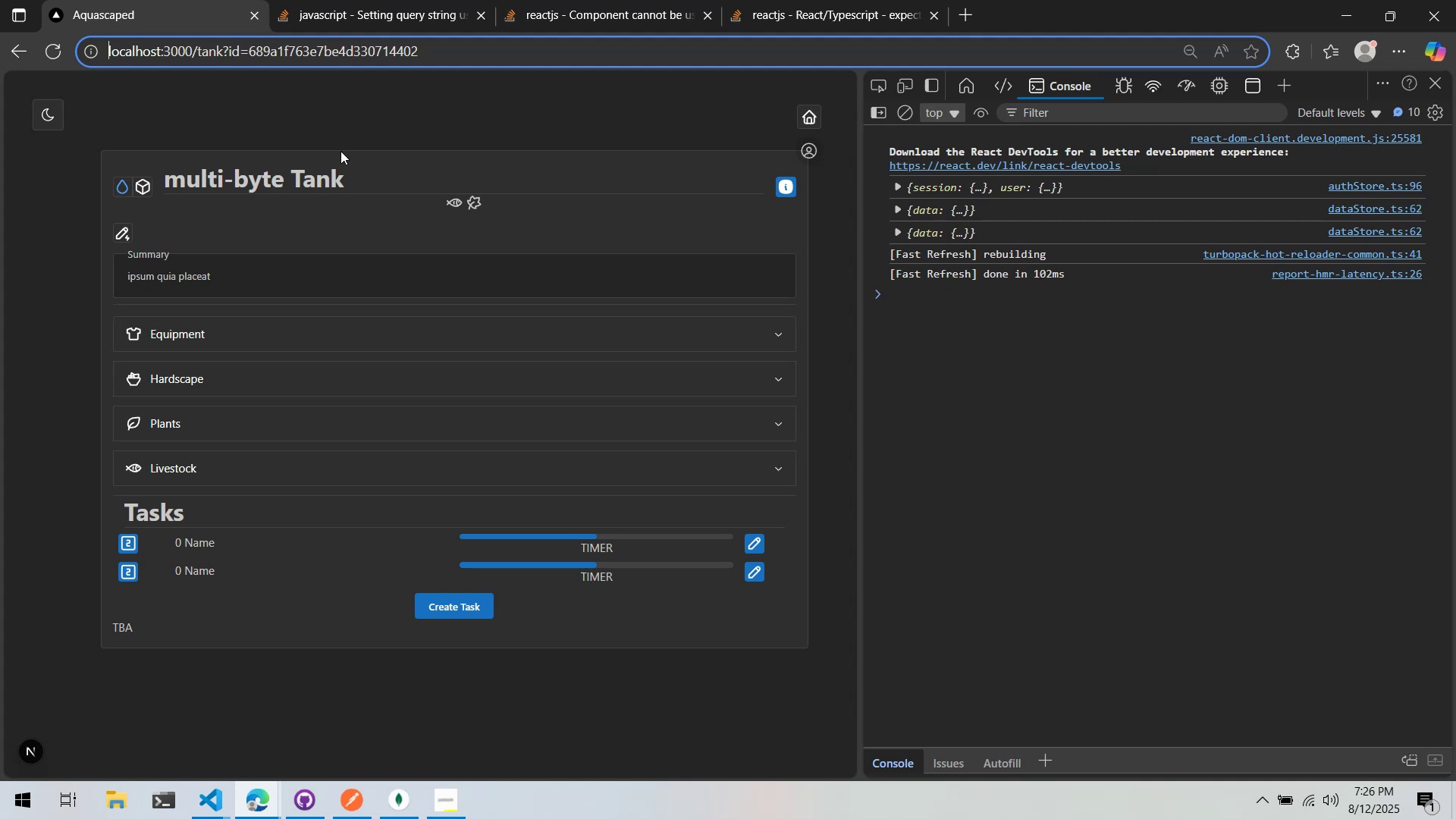 
key(Alt+Tab)
 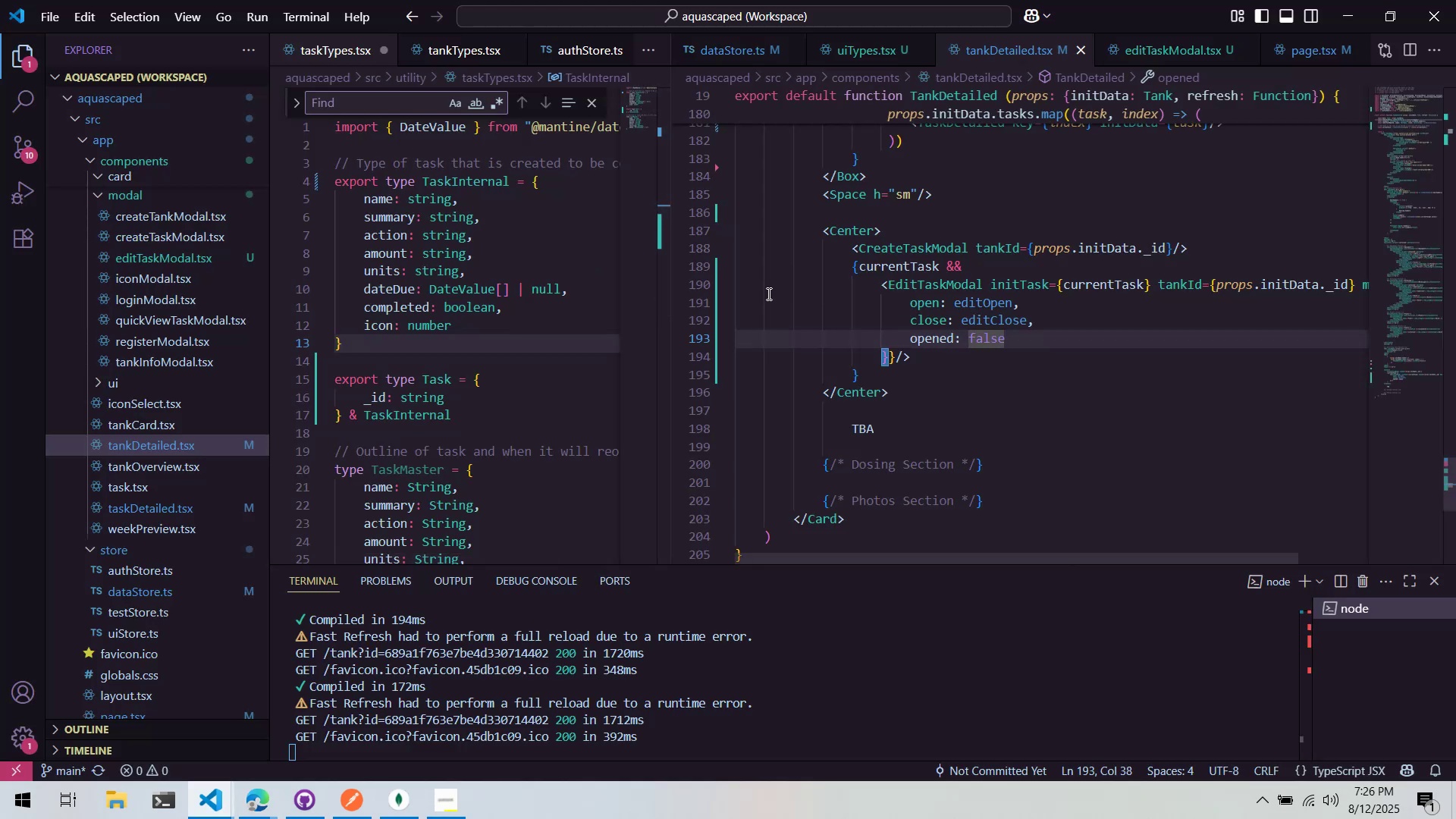 
left_click([604, 315])
 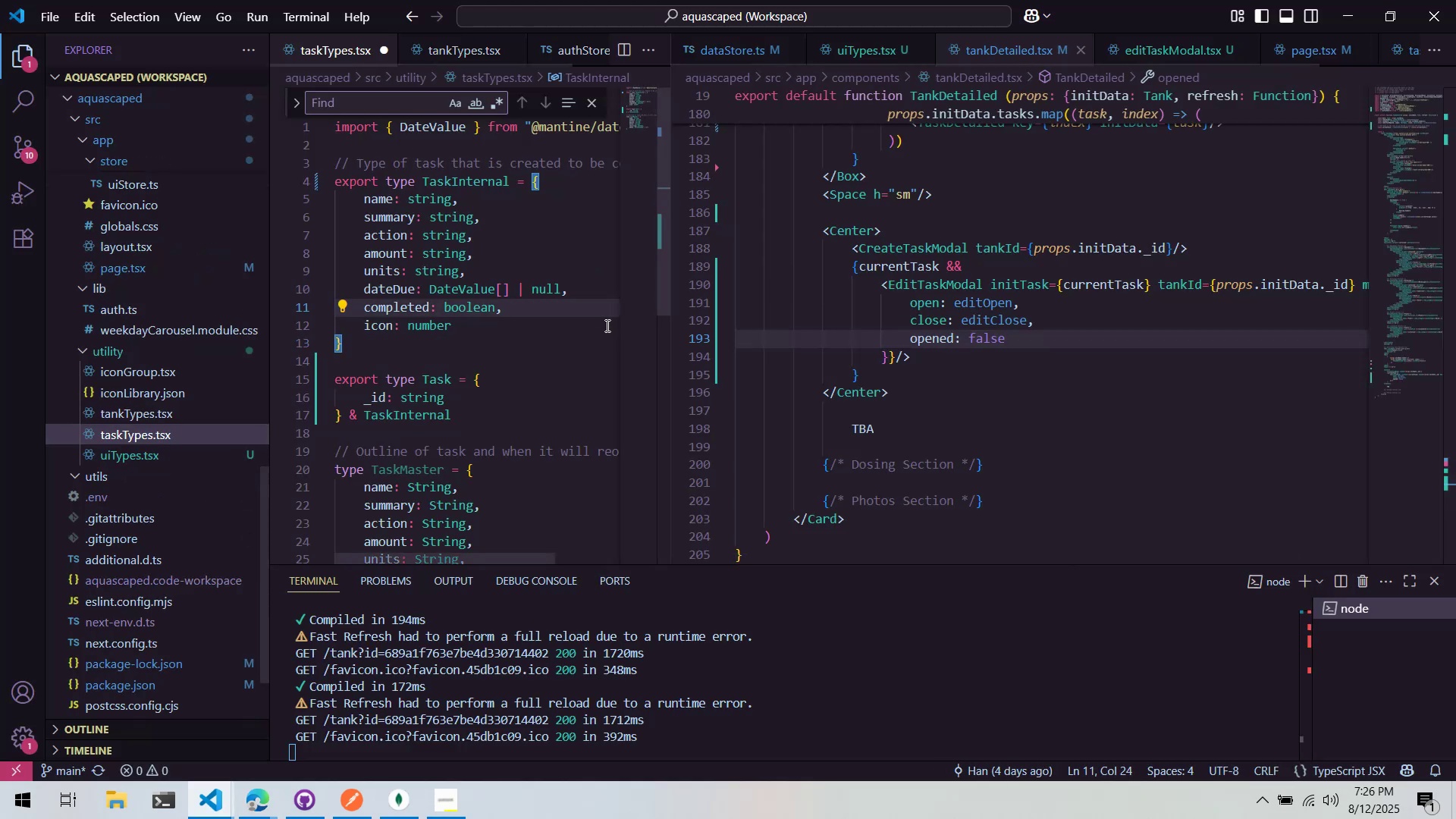 
left_click([606, 327])
 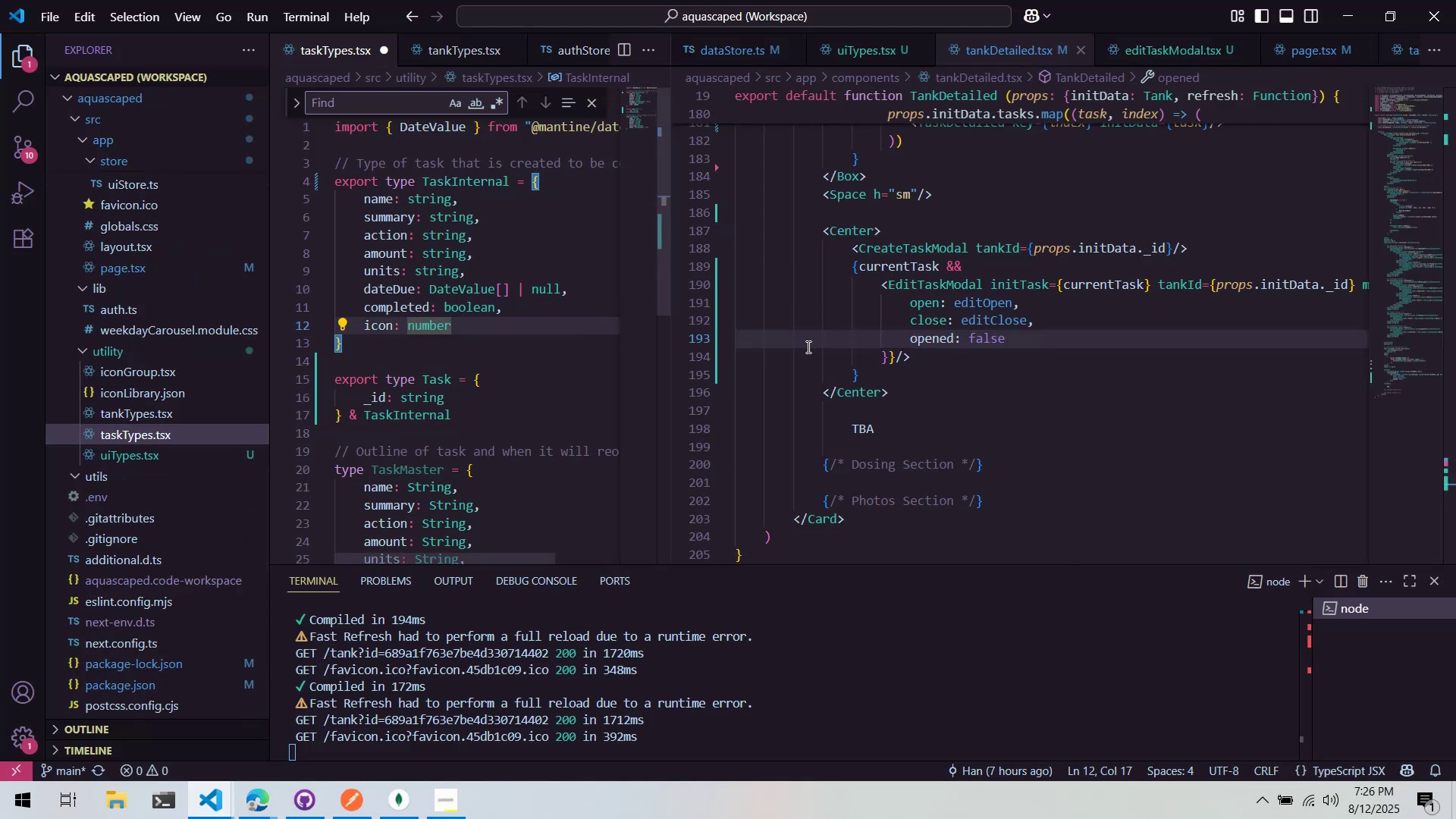 
key(Alt+AltLeft)
 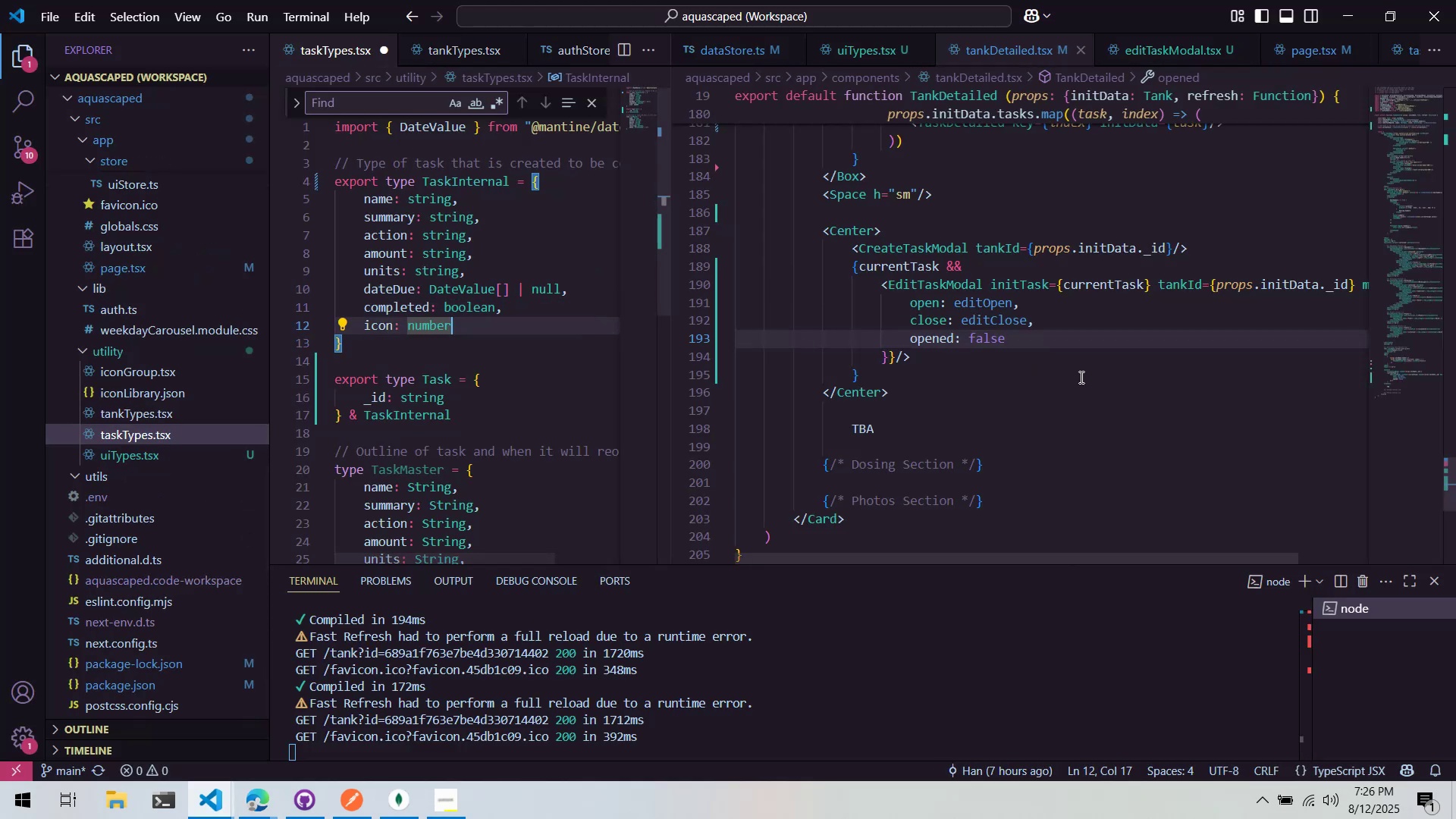 
key(Alt+Tab)
 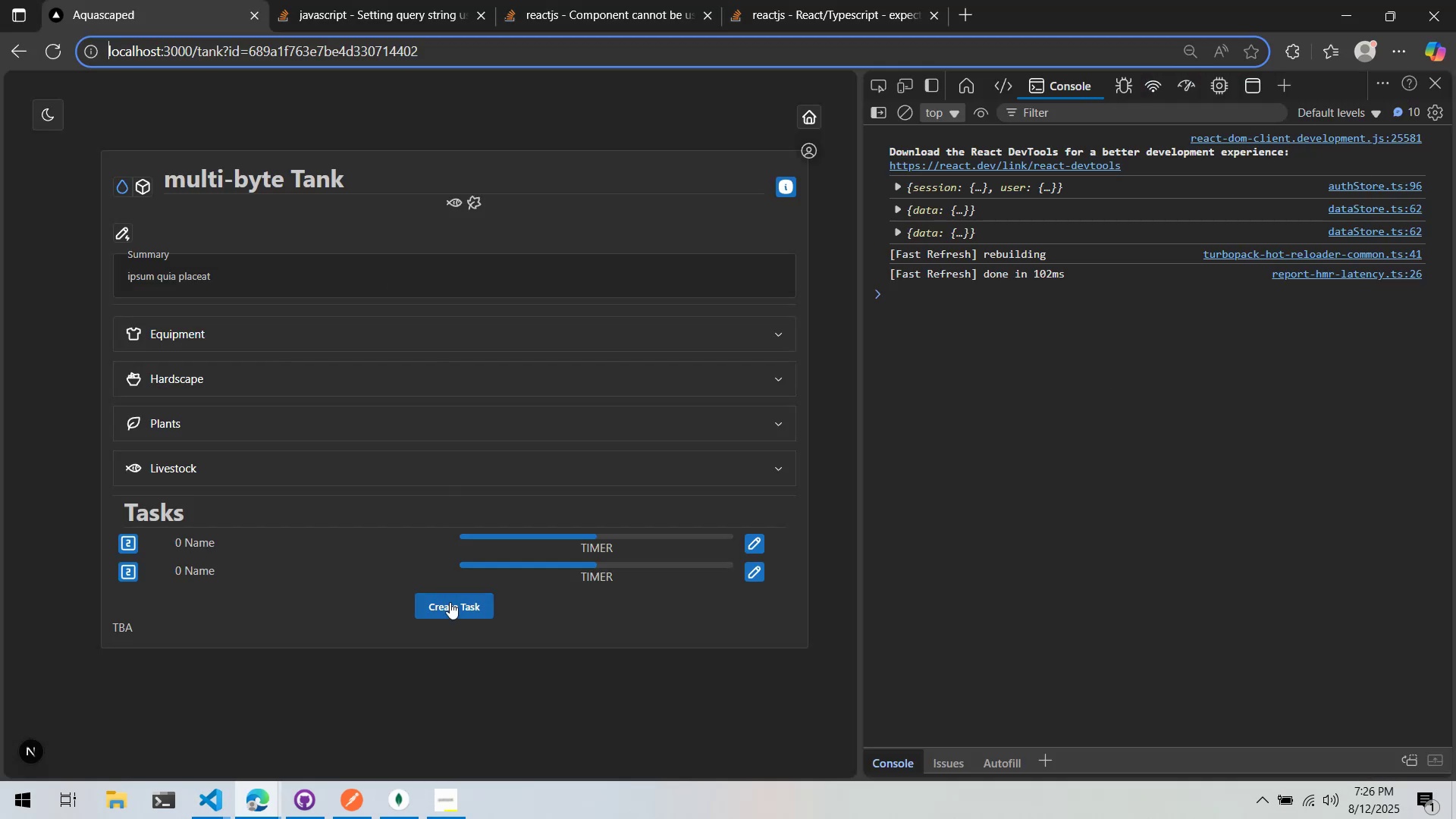 
key(Alt+AltLeft)
 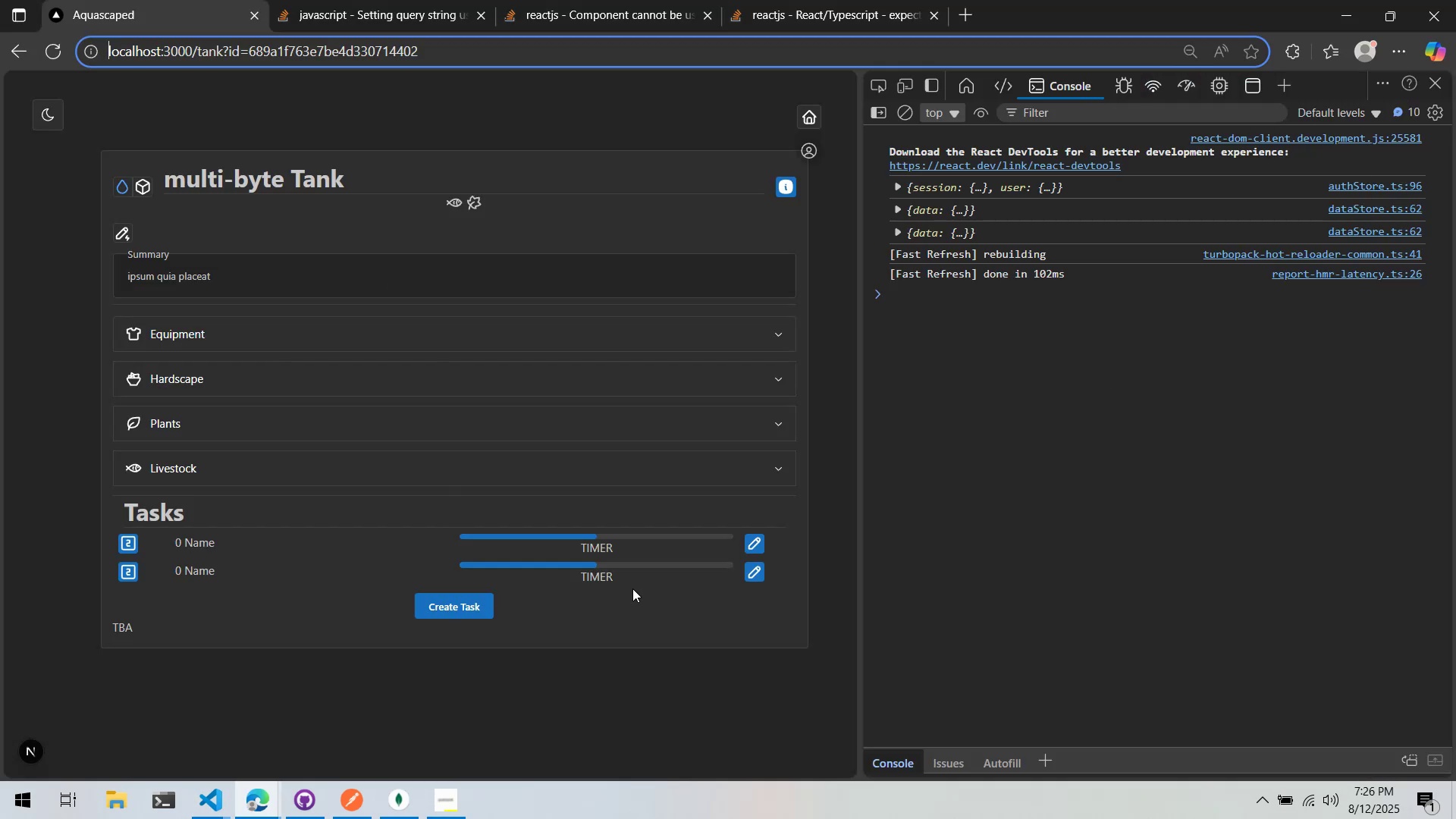 
key(Alt+Tab)
 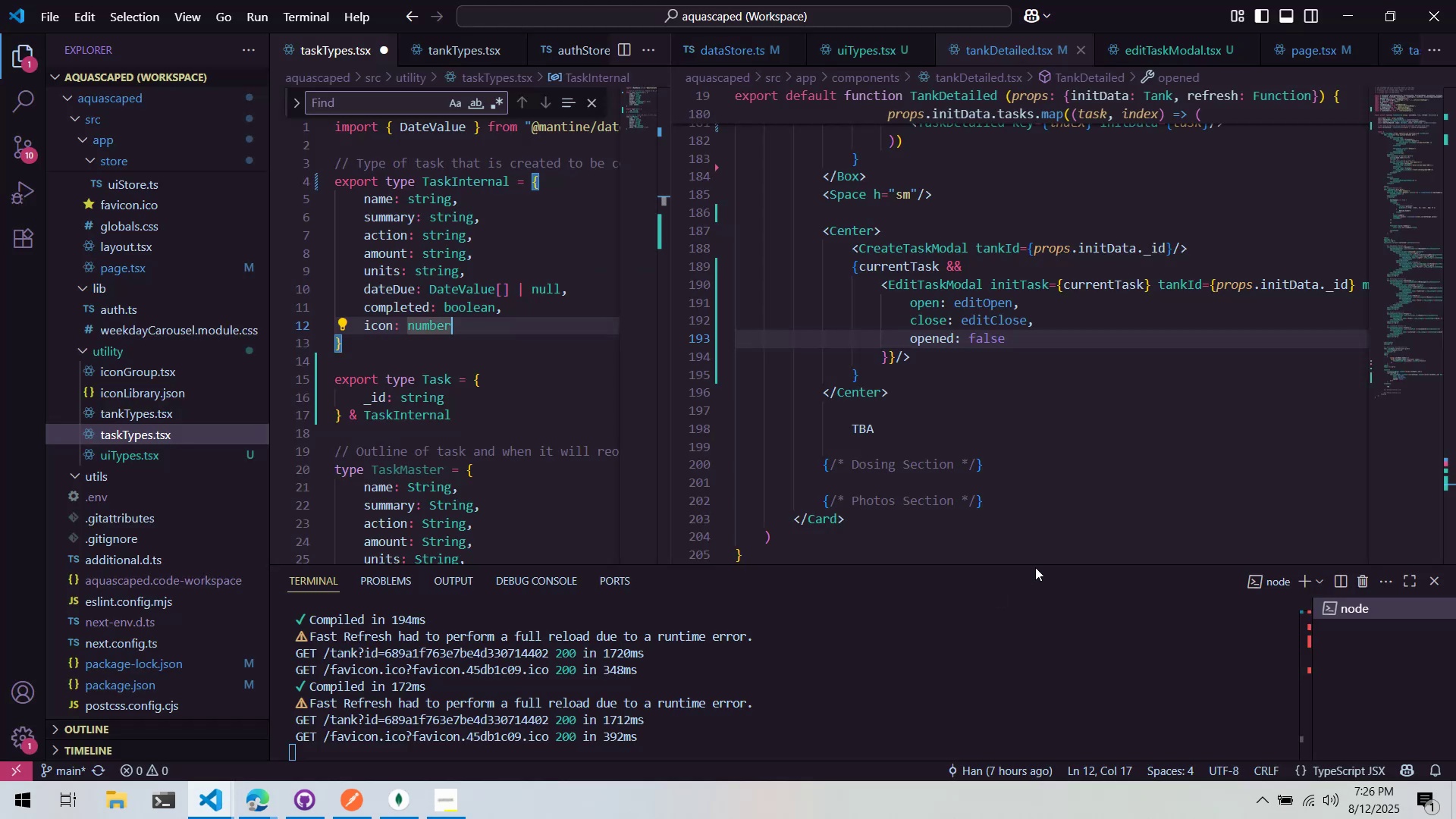 
scroll: coordinate [1053, 480], scroll_direction: down, amount: 4.0
 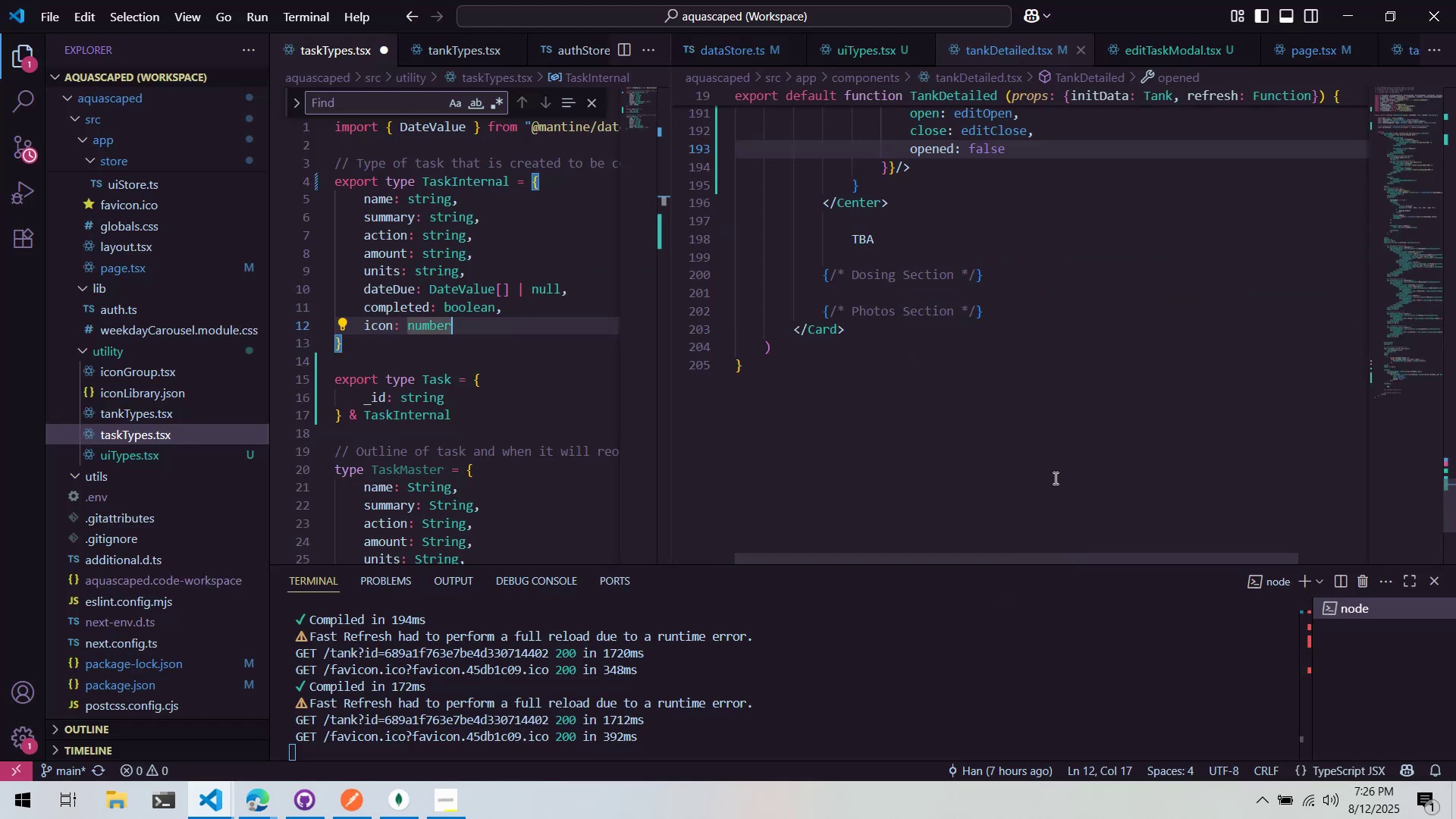 
scroll: coordinate [1054, 474], scroll_direction: up, amount: 3.0
 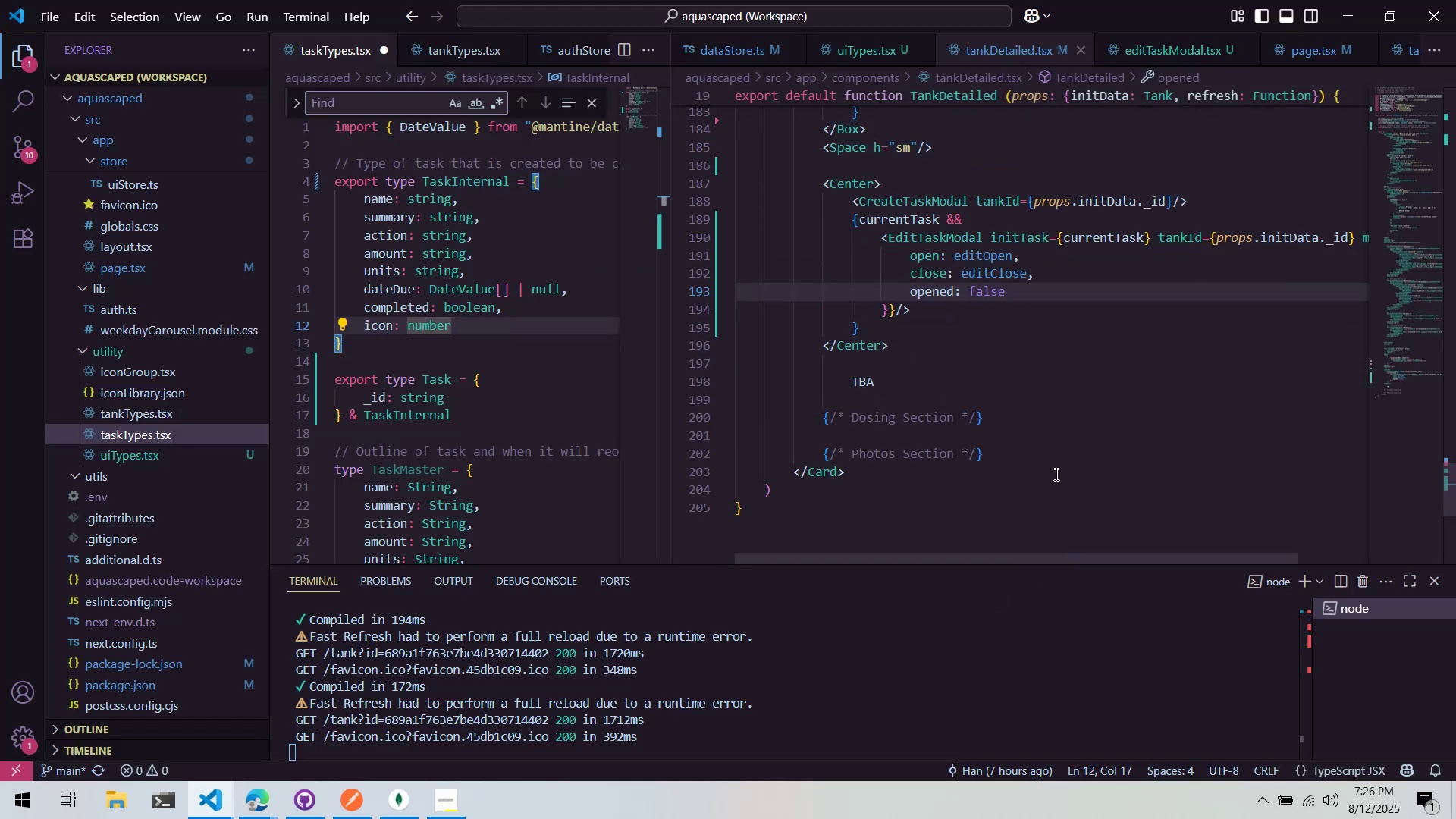 
key(Alt+AltLeft)
 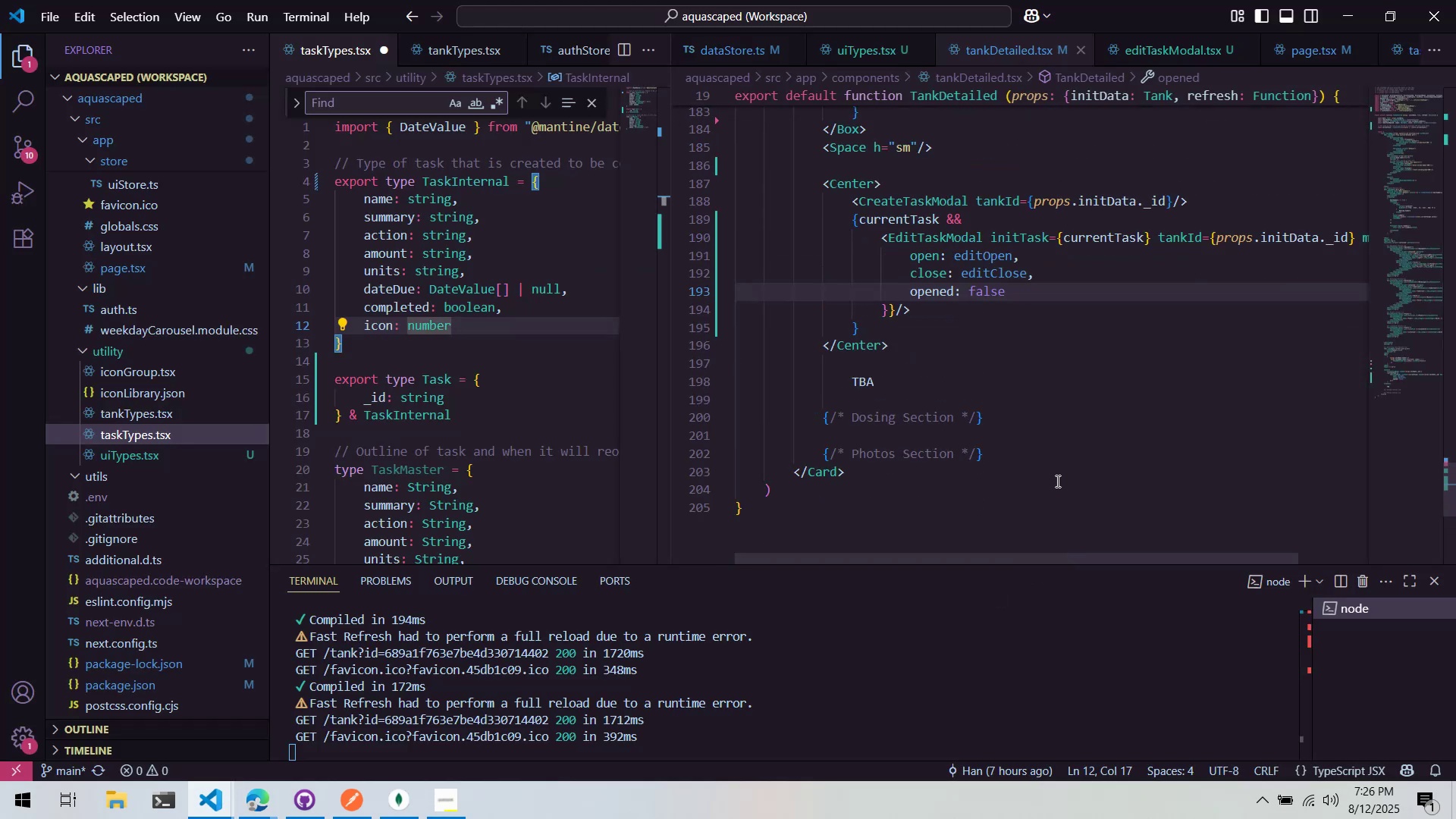 
key(Alt+Tab)
 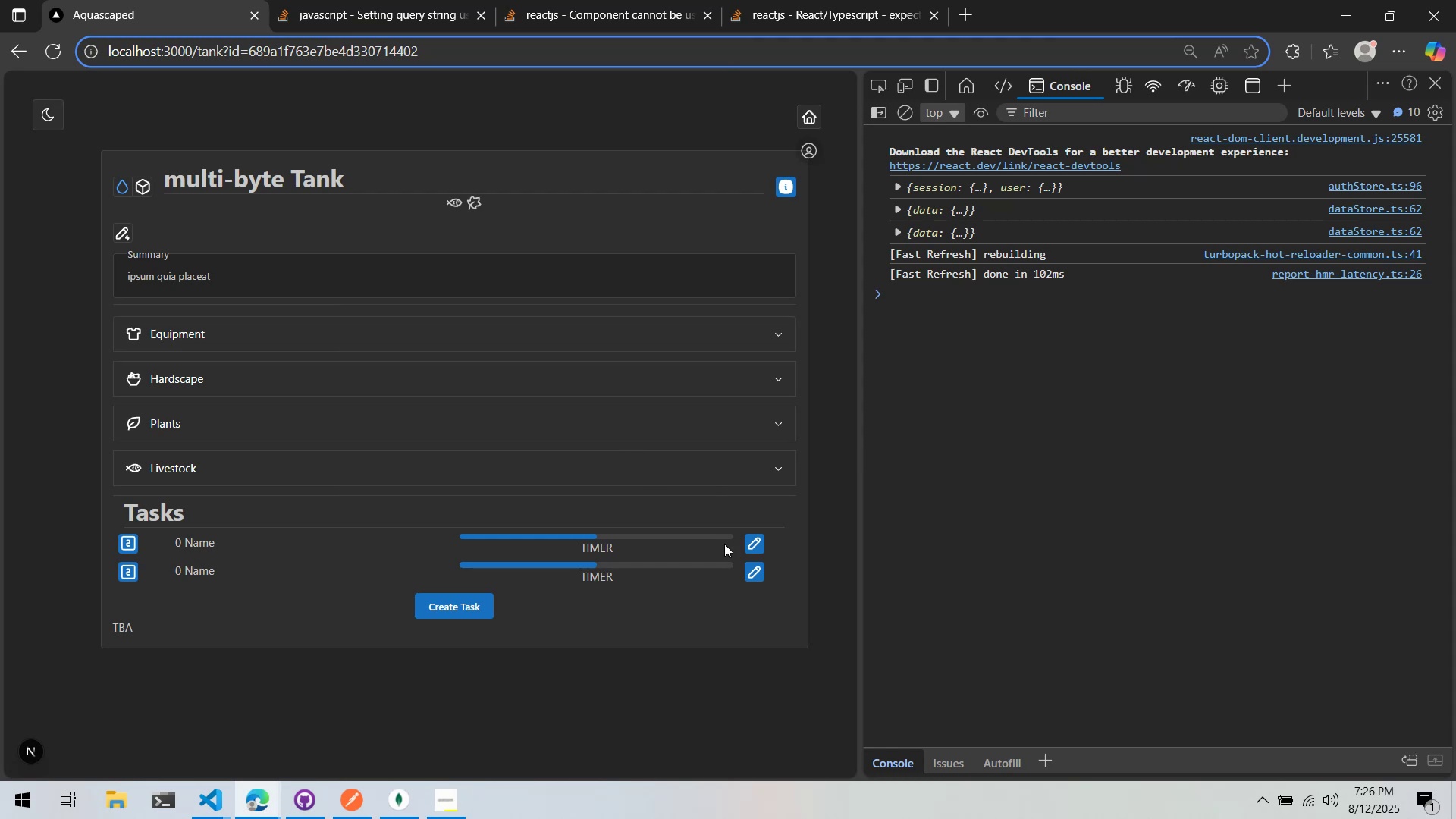 
left_click([750, 545])
 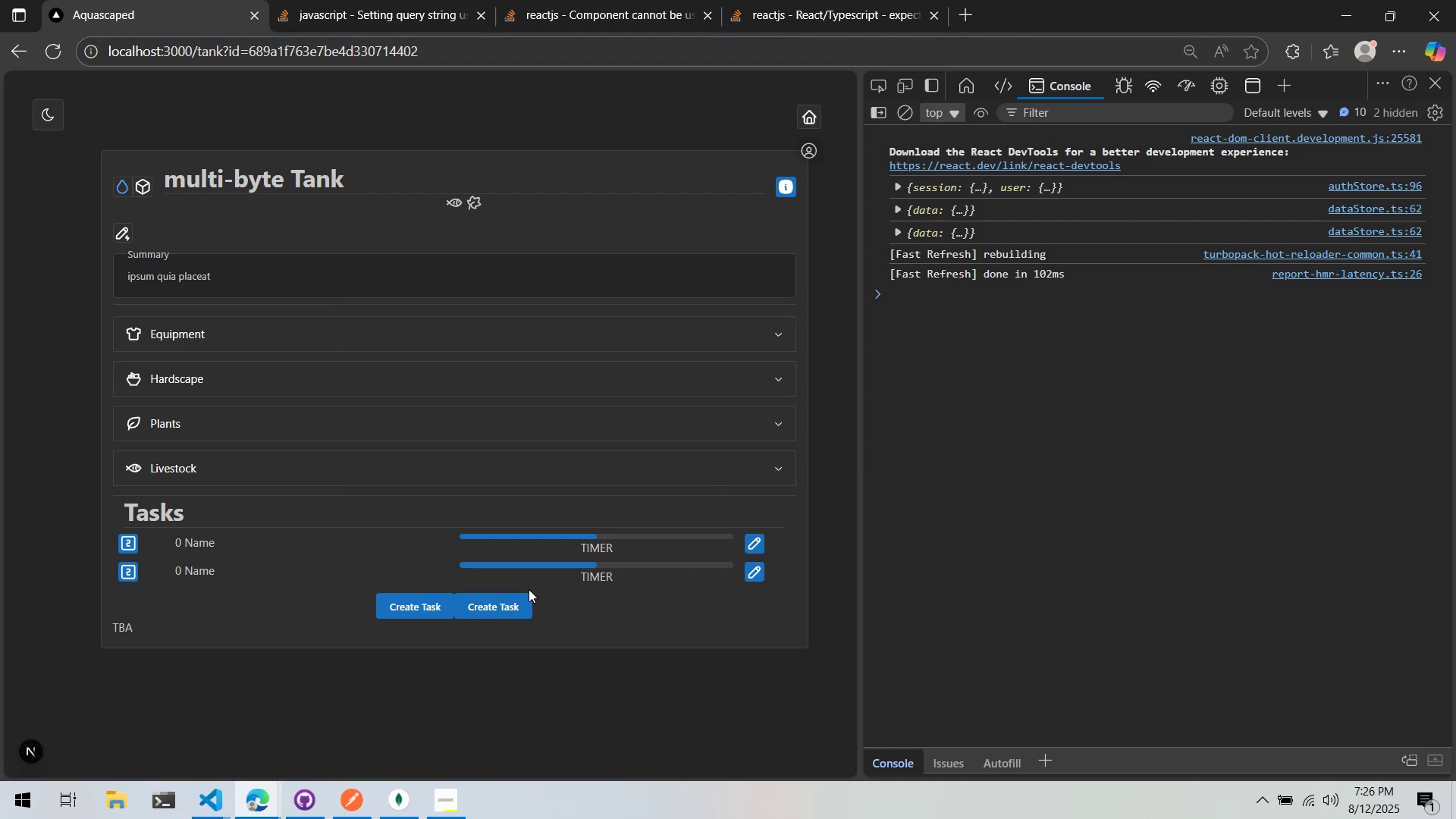 
wait(11.21)
 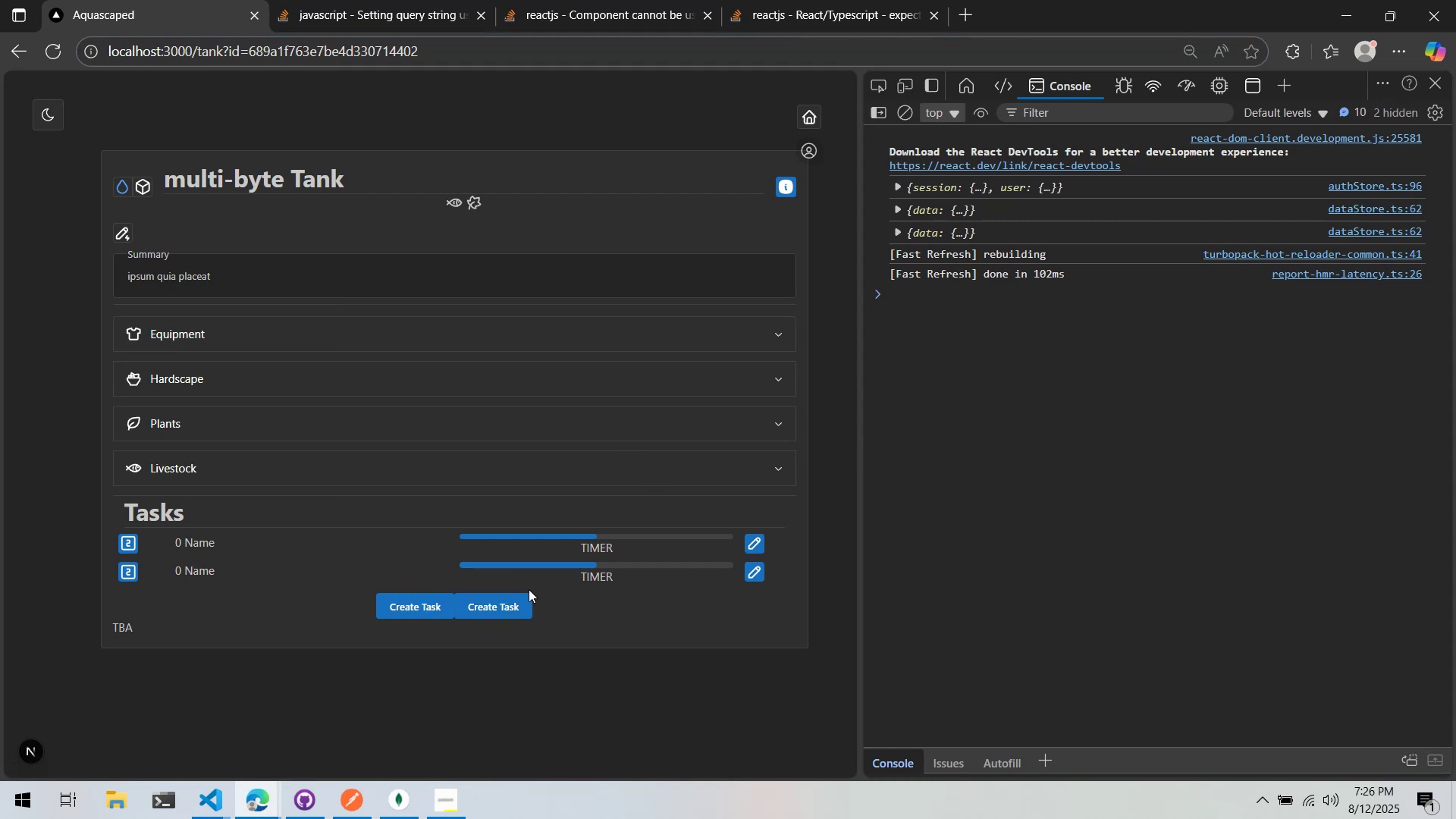 
left_click([504, 601])
 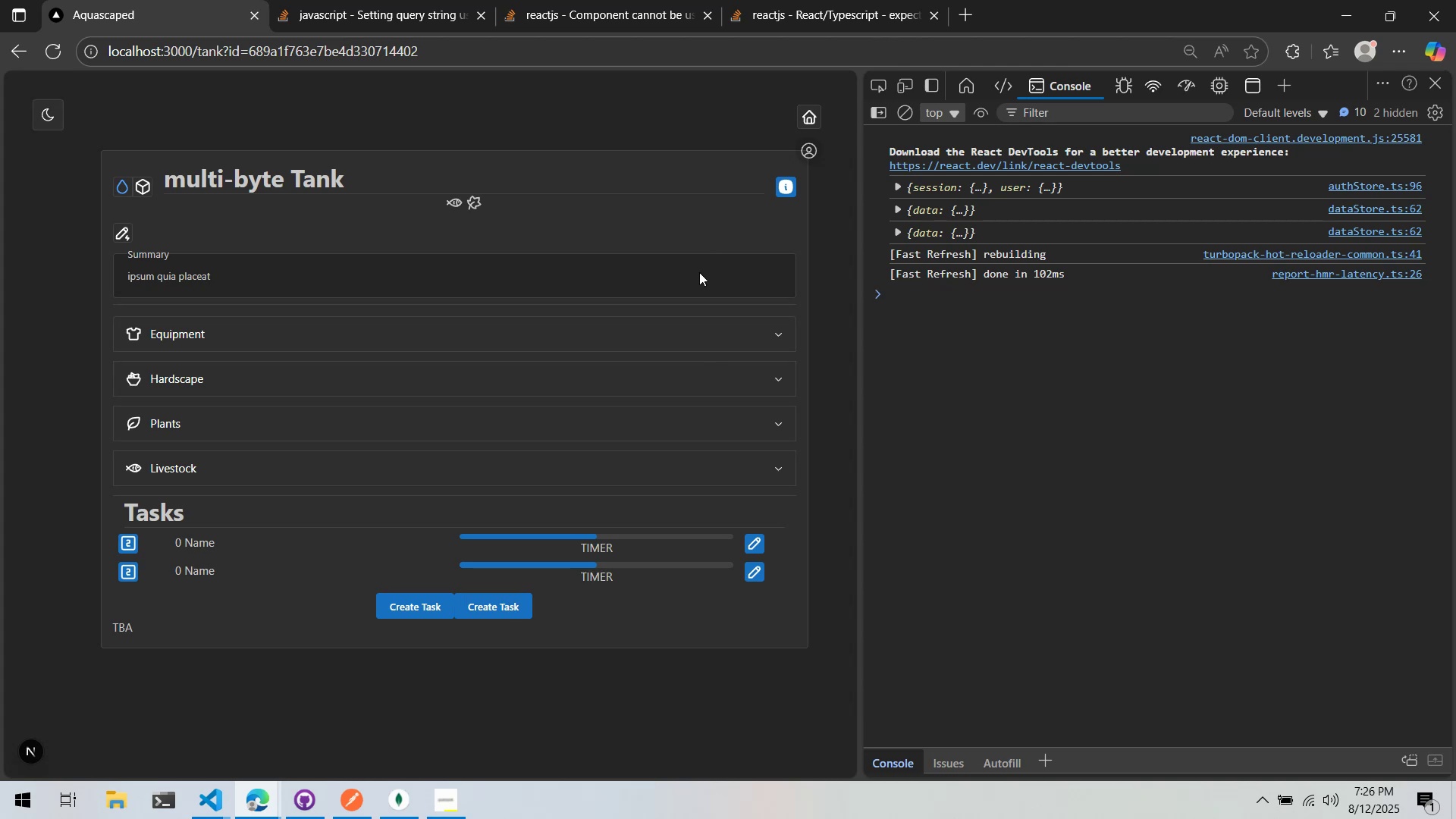 
key(Alt+AltLeft)
 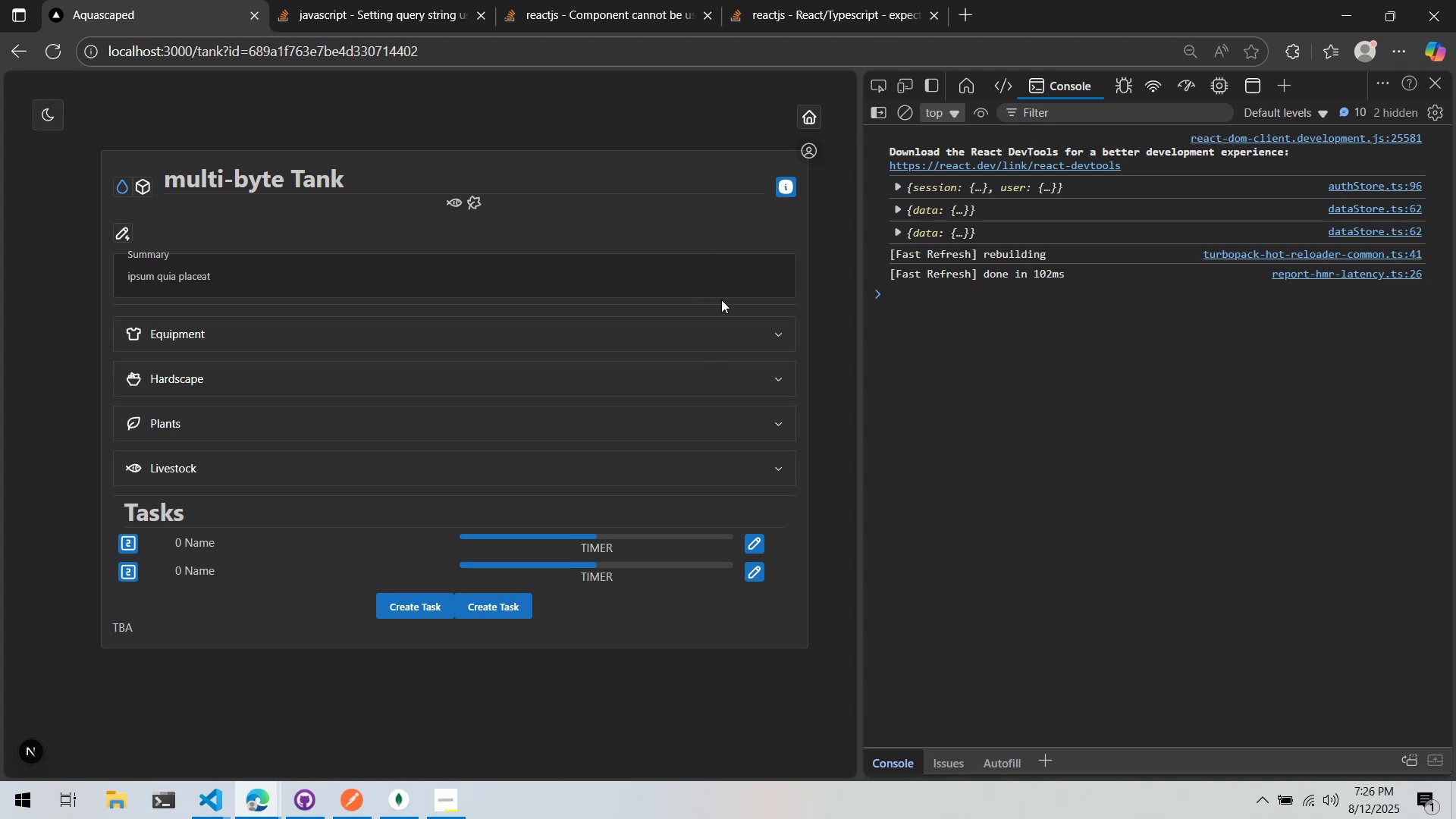 
key(Alt+Tab)
 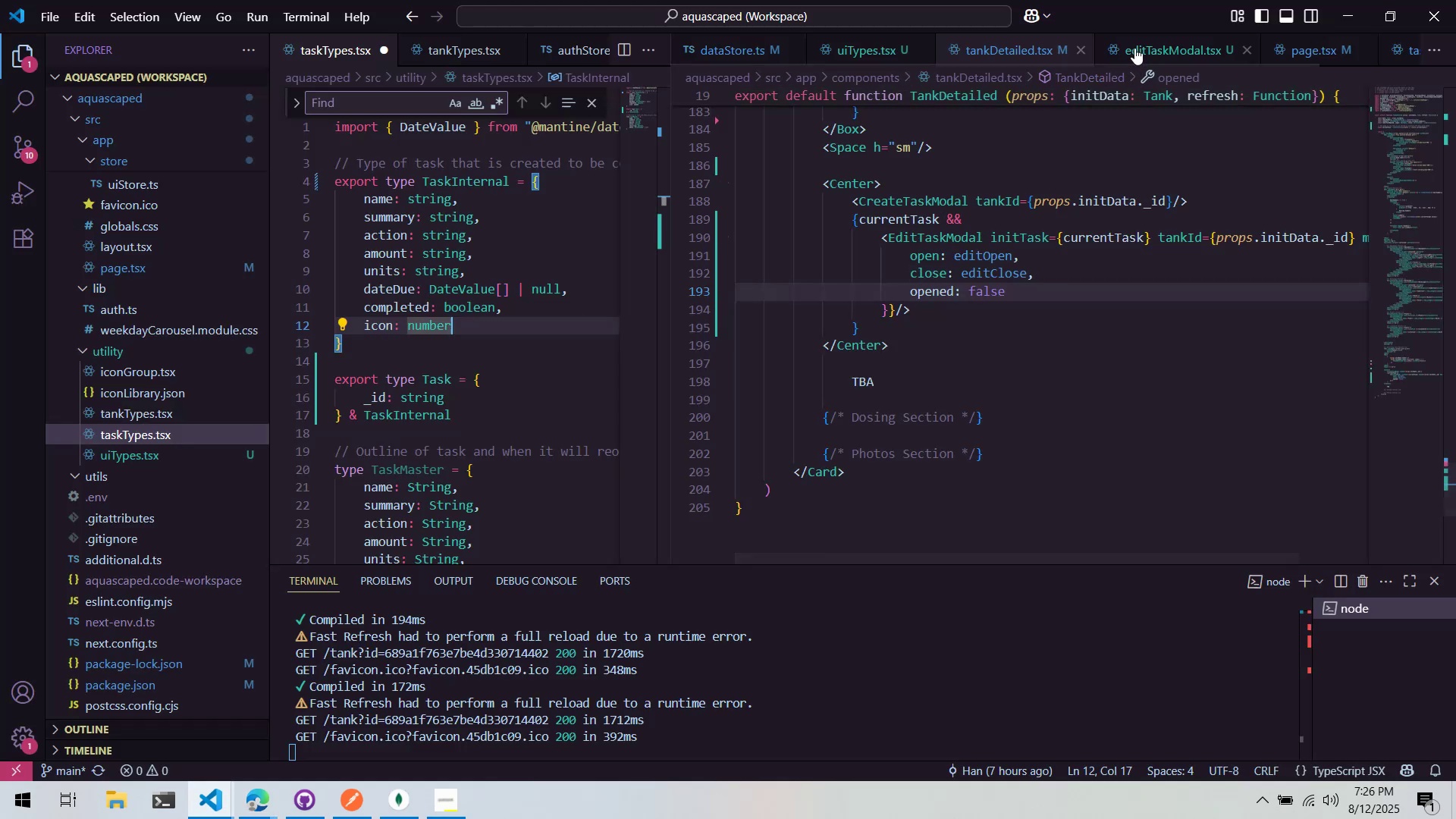 
scroll: coordinate [1046, 250], scroll_direction: up, amount: 5.0
 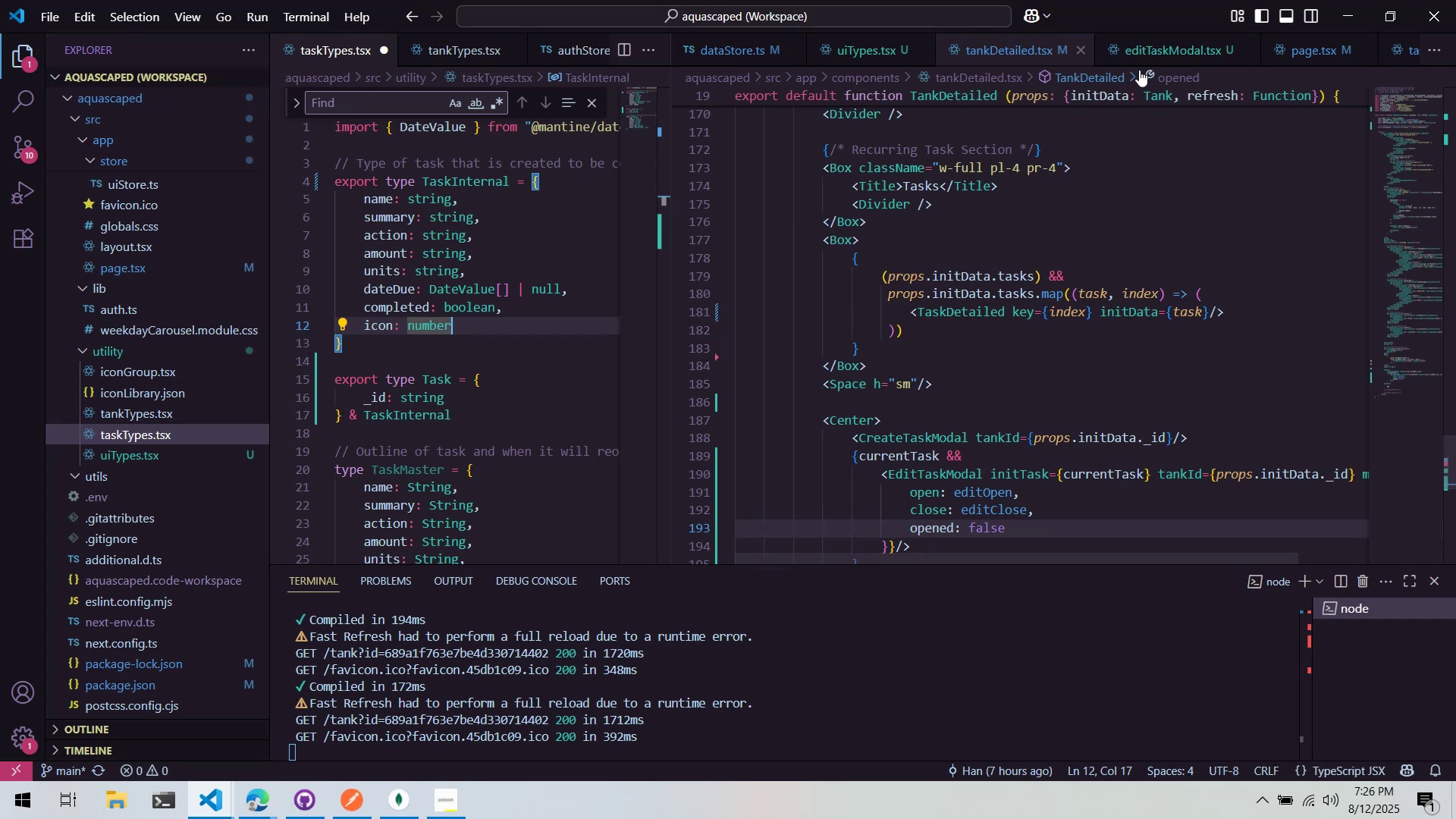 
left_click([1141, 51])
 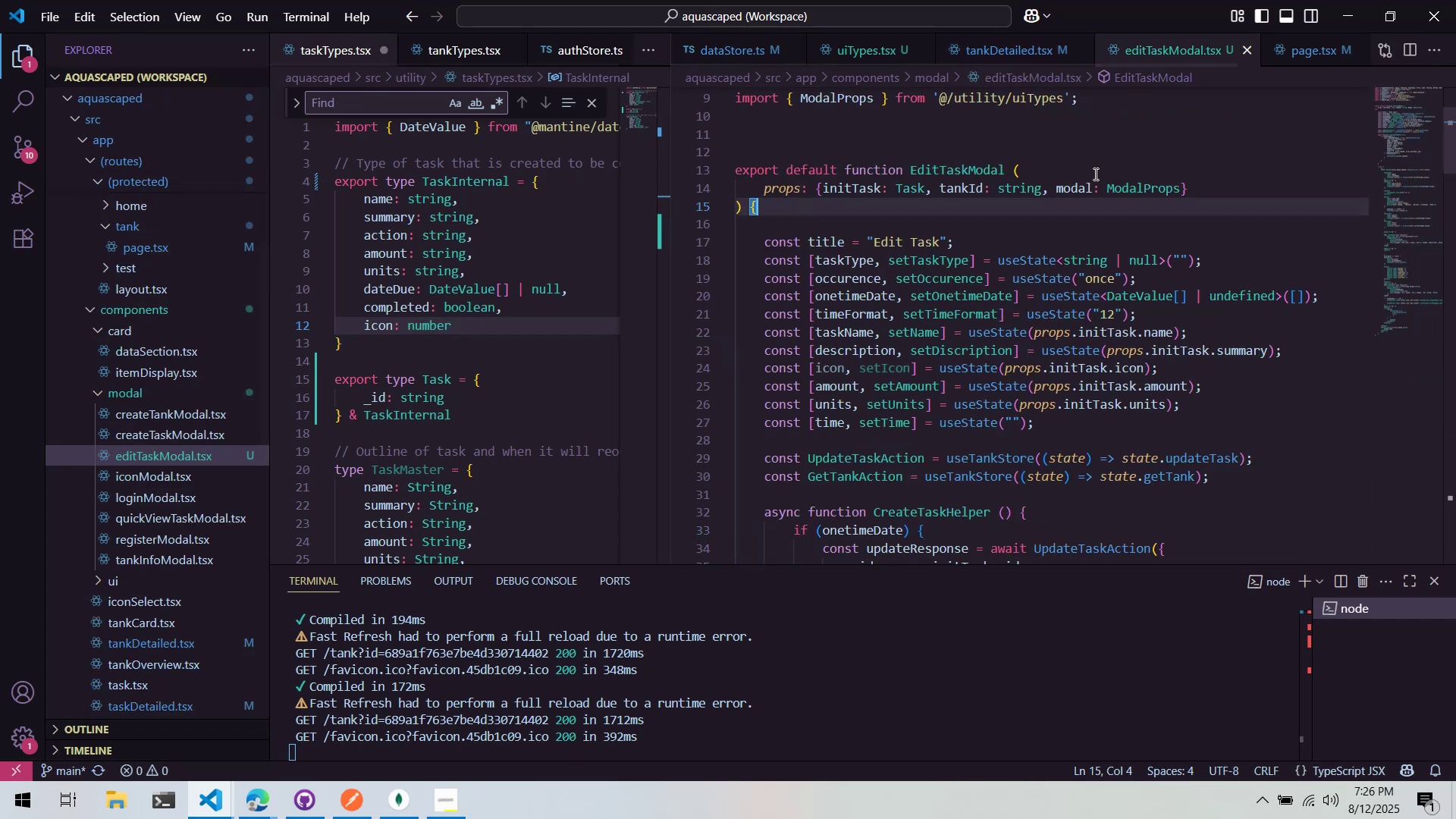 
scroll: coordinate [1088, 190], scroll_direction: down, amount: 4.0
 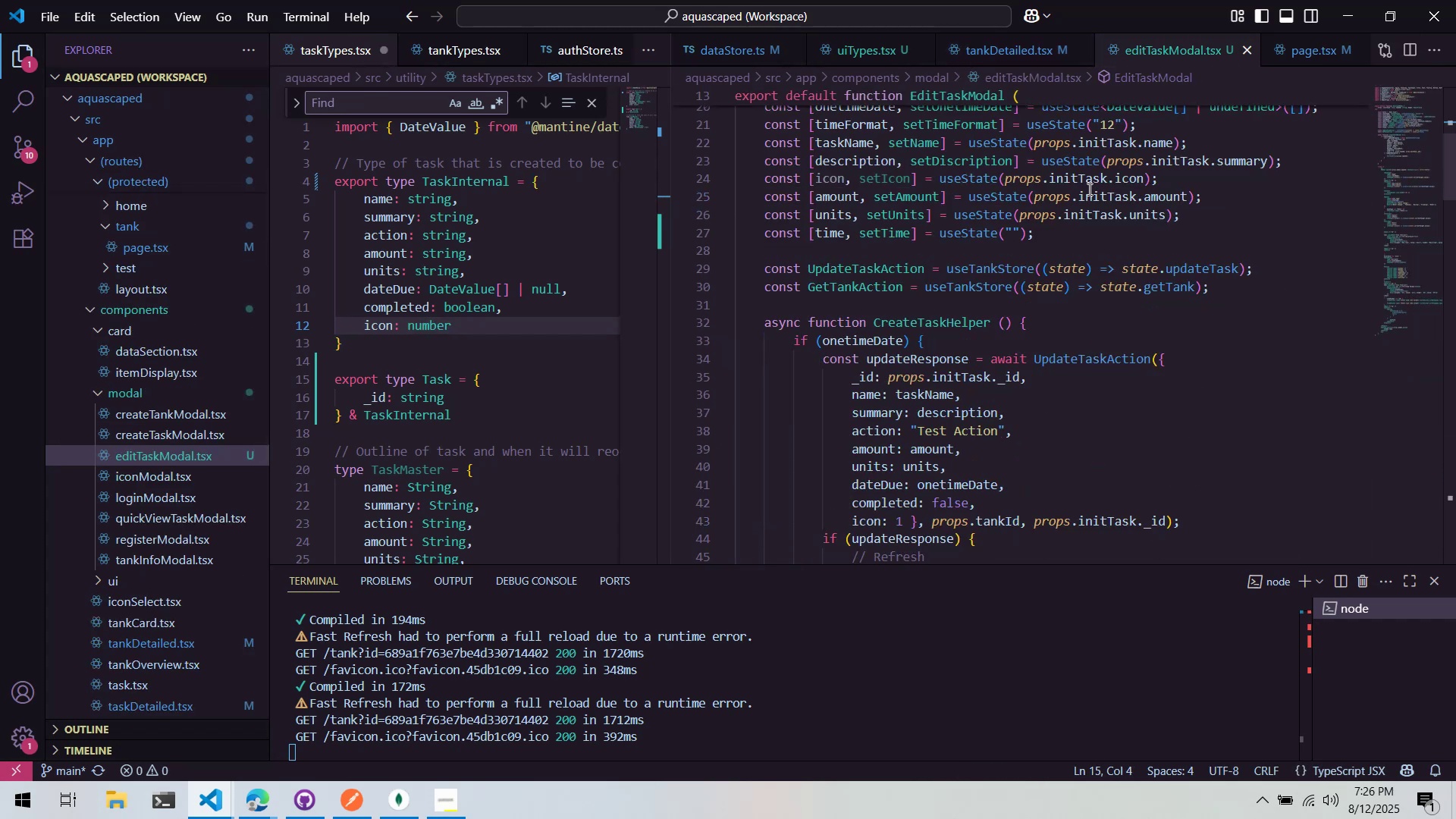 
scroll: coordinate [1089, 187], scroll_direction: up, amount: 1.0
 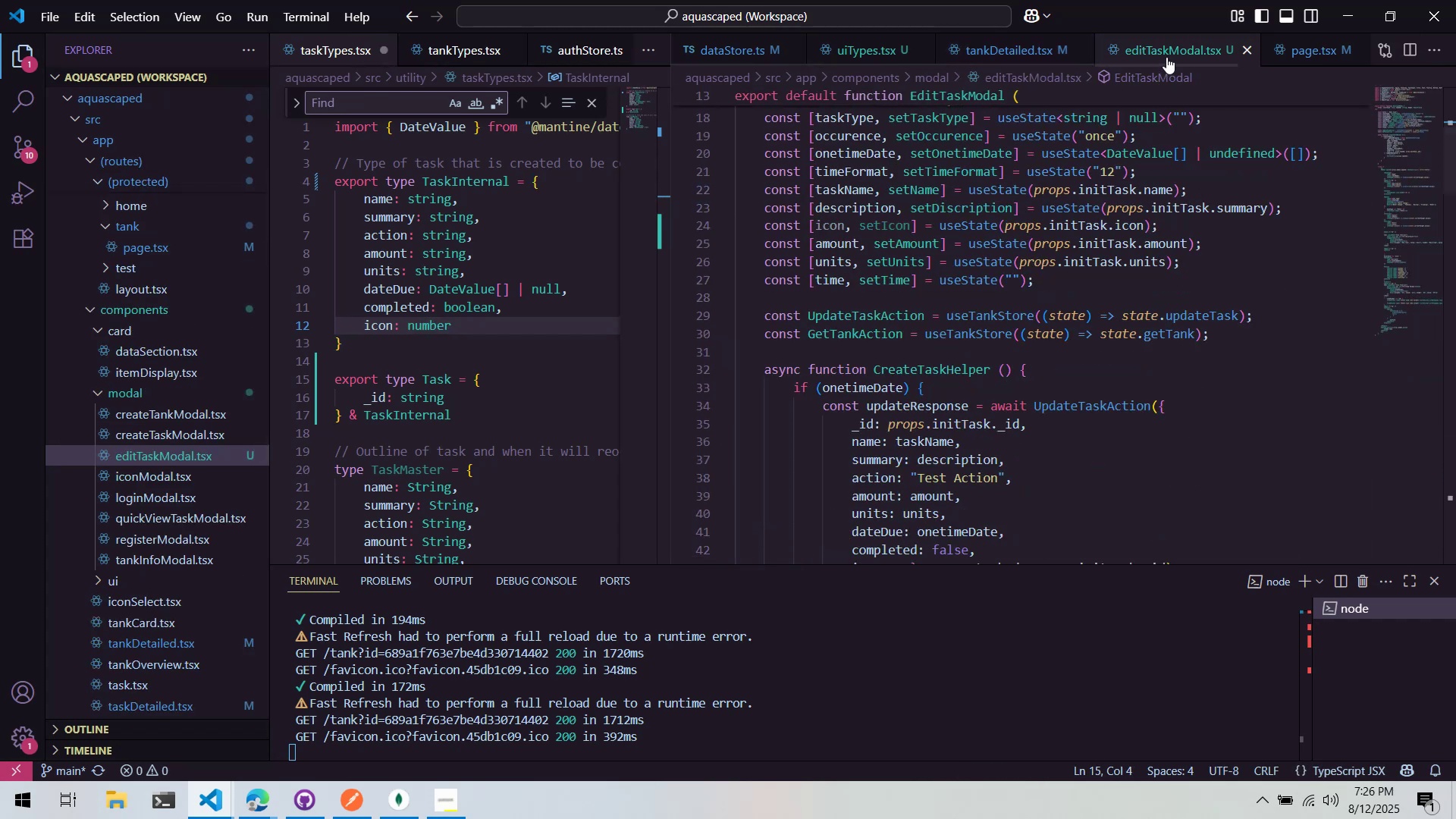 
scroll: coordinate [1168, 52], scroll_direction: down, amount: 4.0
 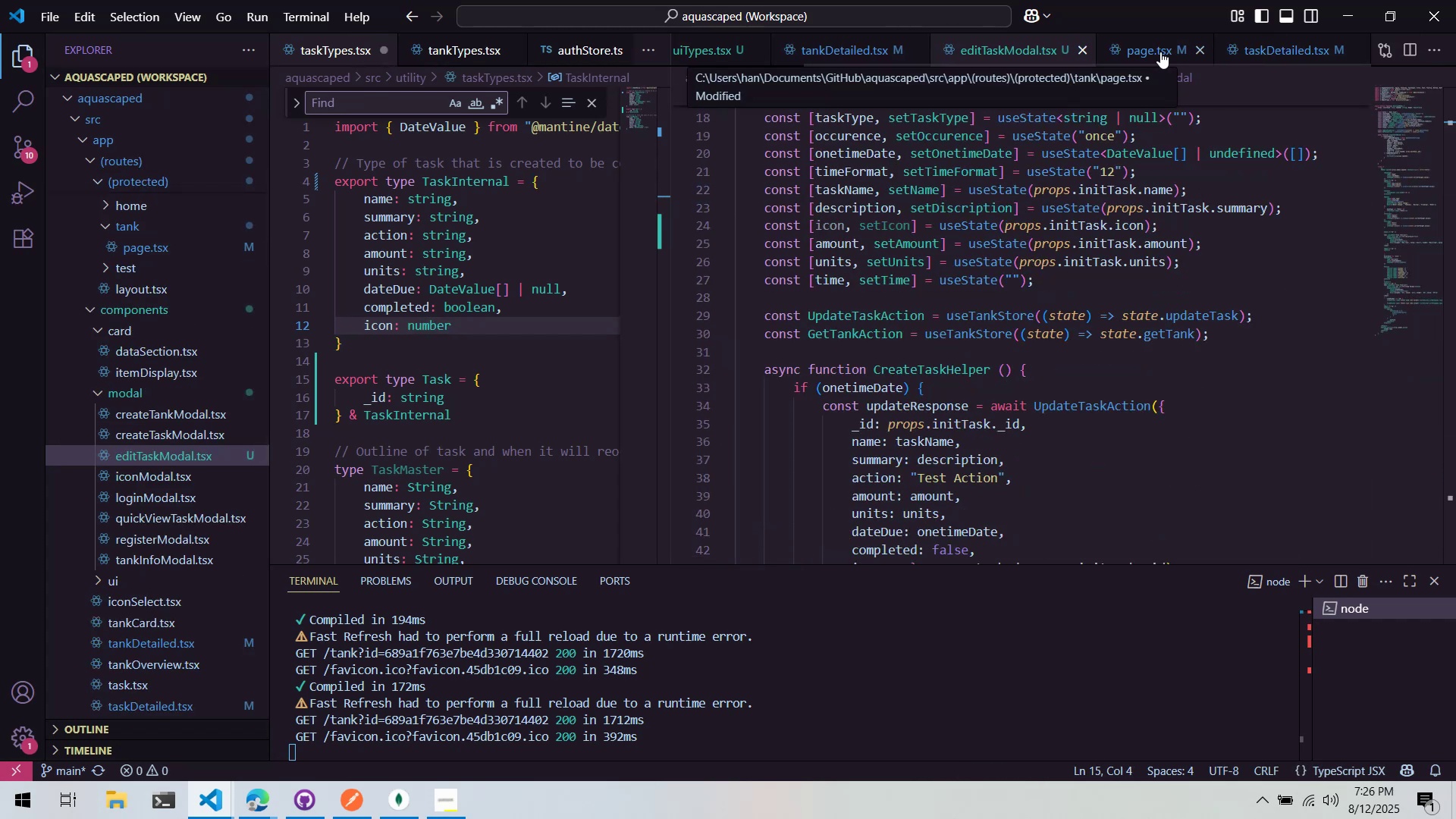 
left_click([1149, 51])
 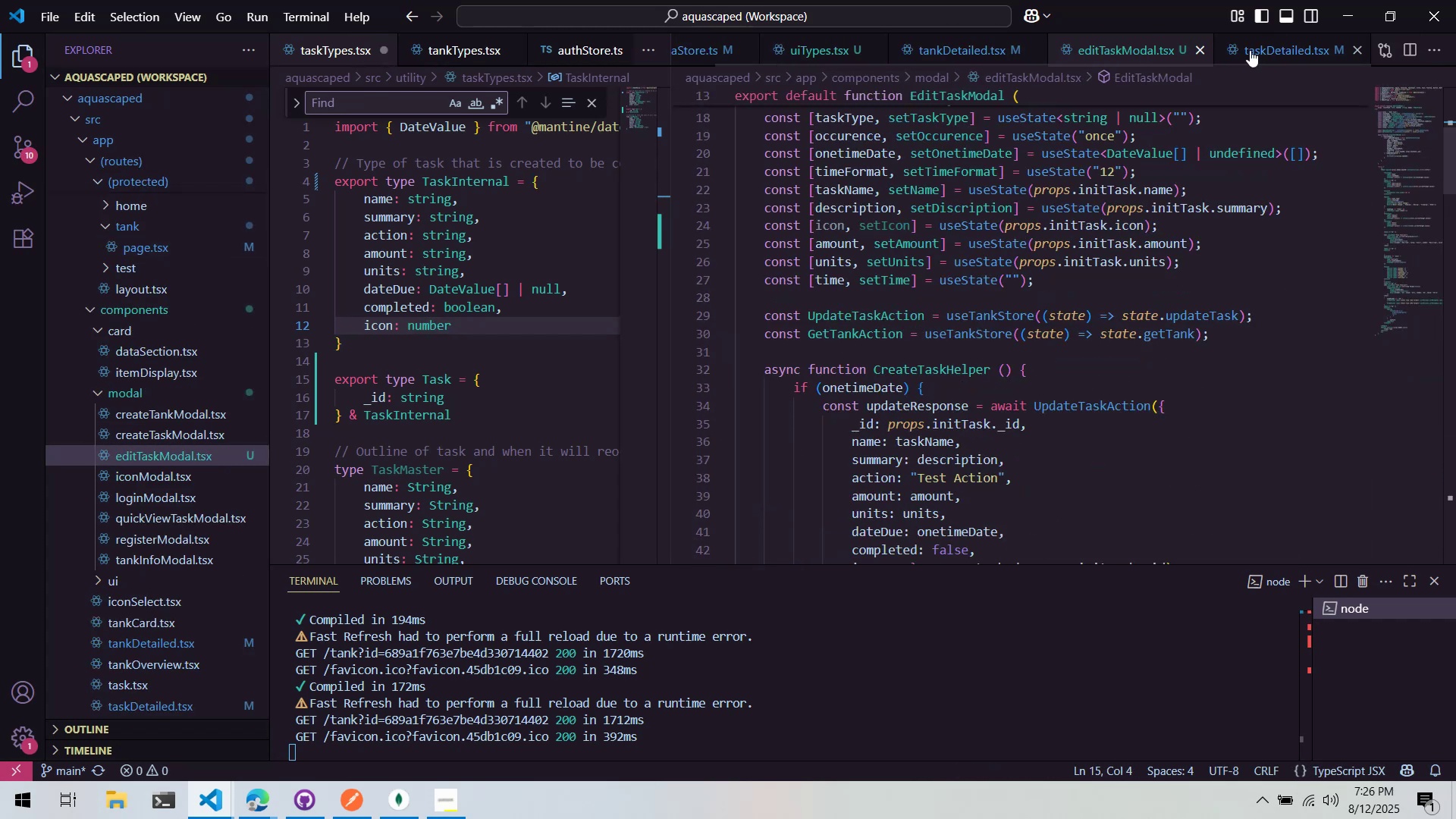 
scroll: coordinate [1076, 198], scroll_direction: down, amount: 7.0
 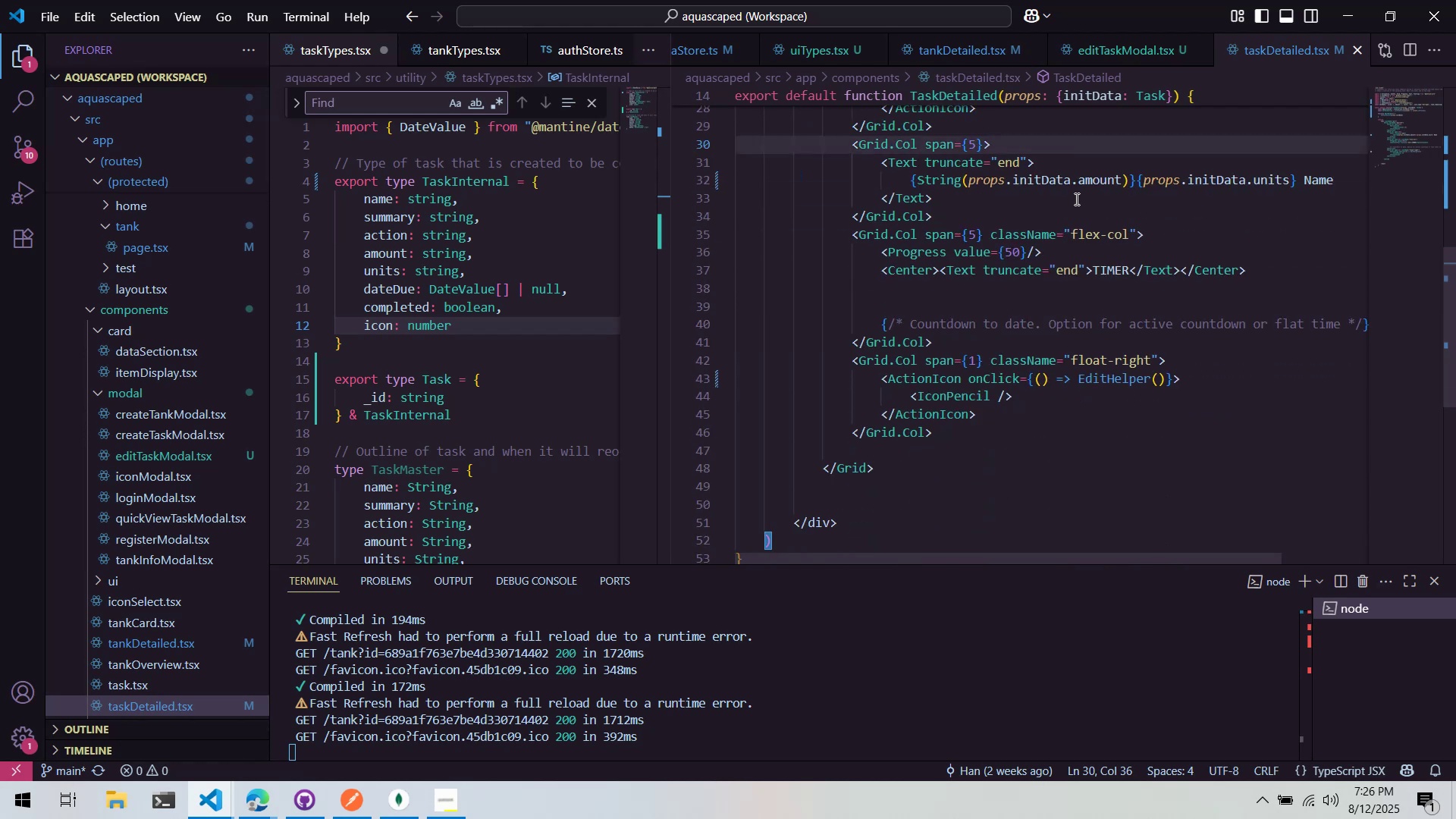 
scroll: coordinate [1072, 201], scroll_direction: up, amount: 7.0
 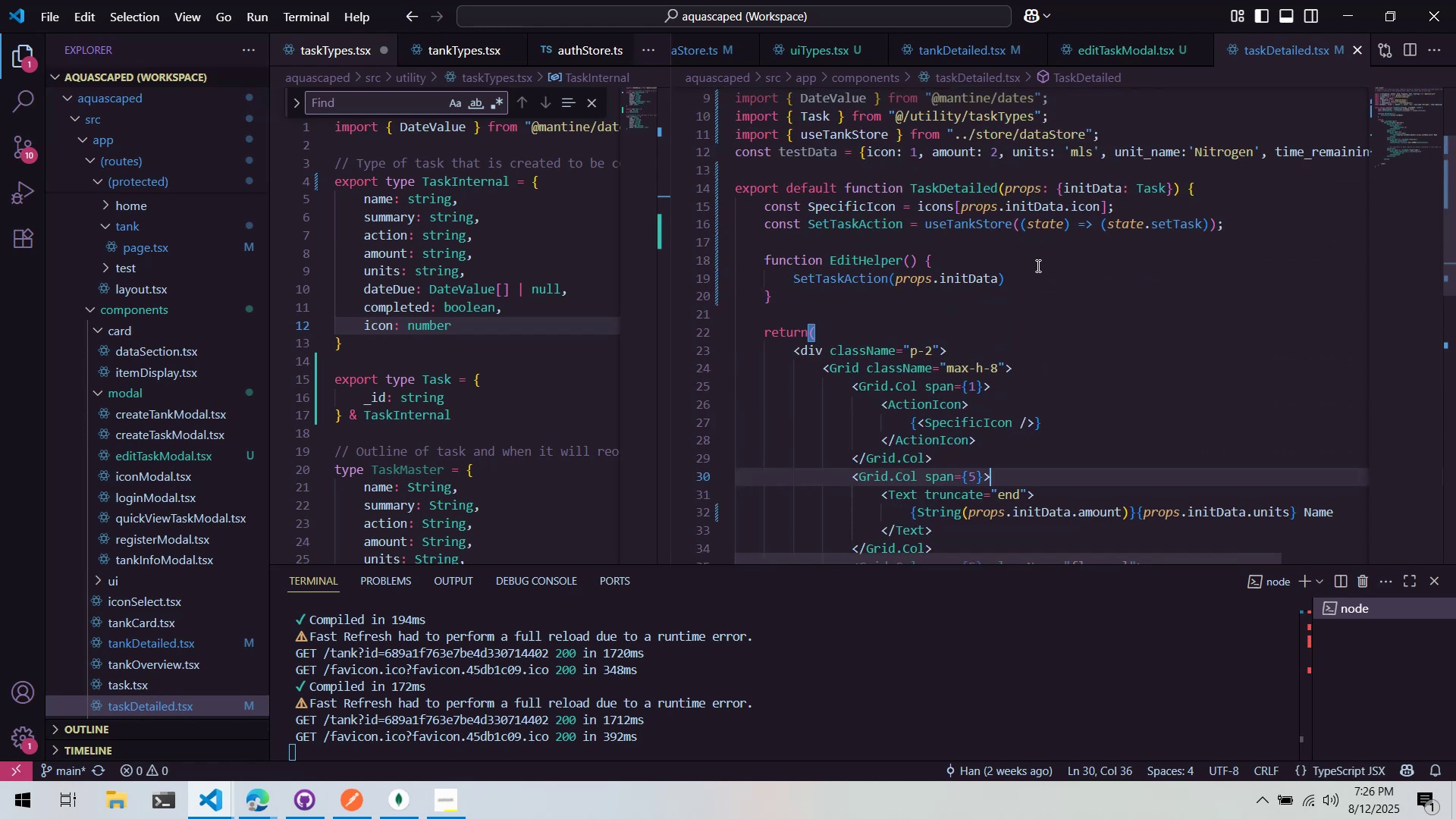 
left_click([1042, 268])
 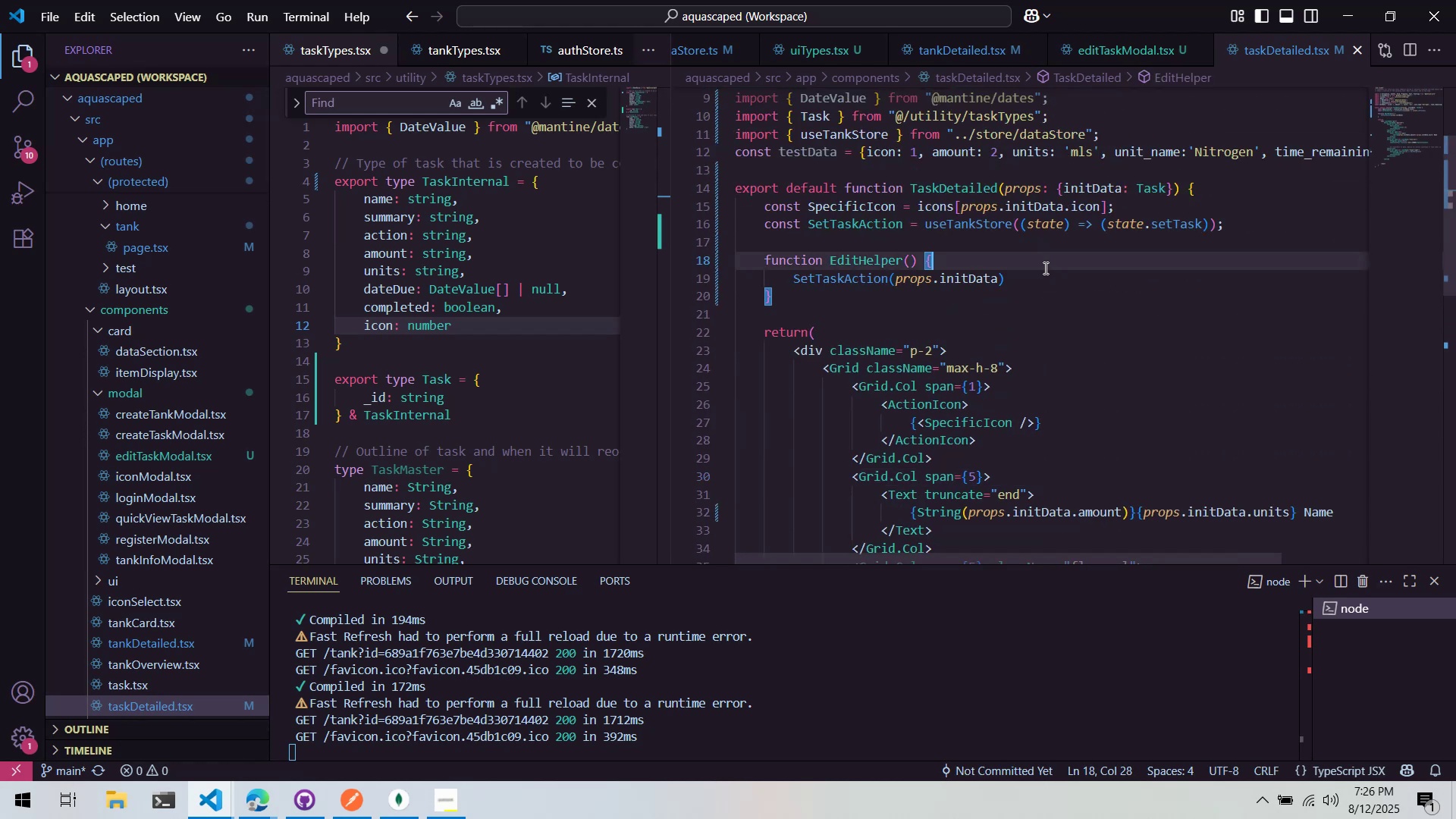 
left_click([1042, 279])
 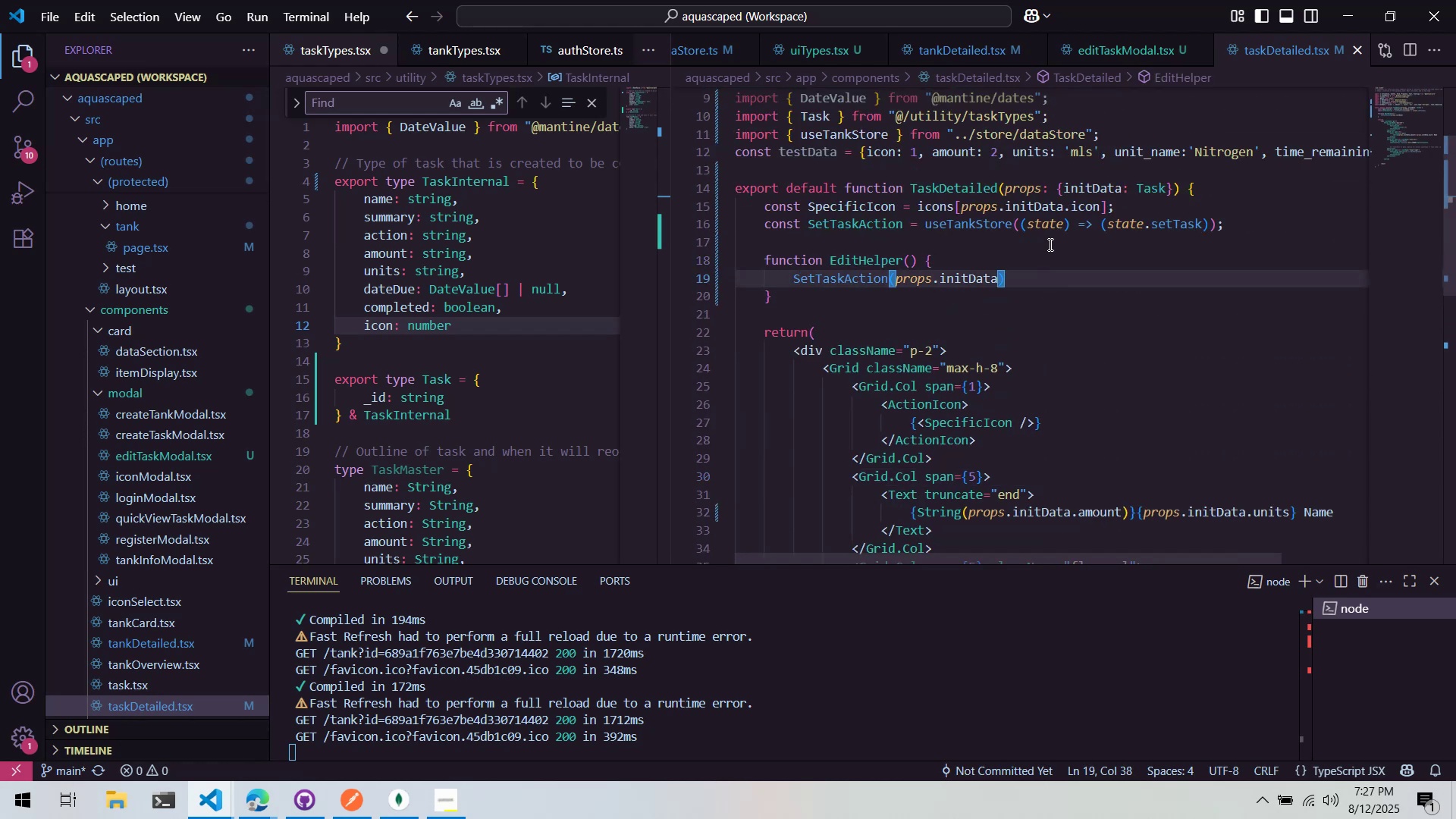 
key(Enter)
 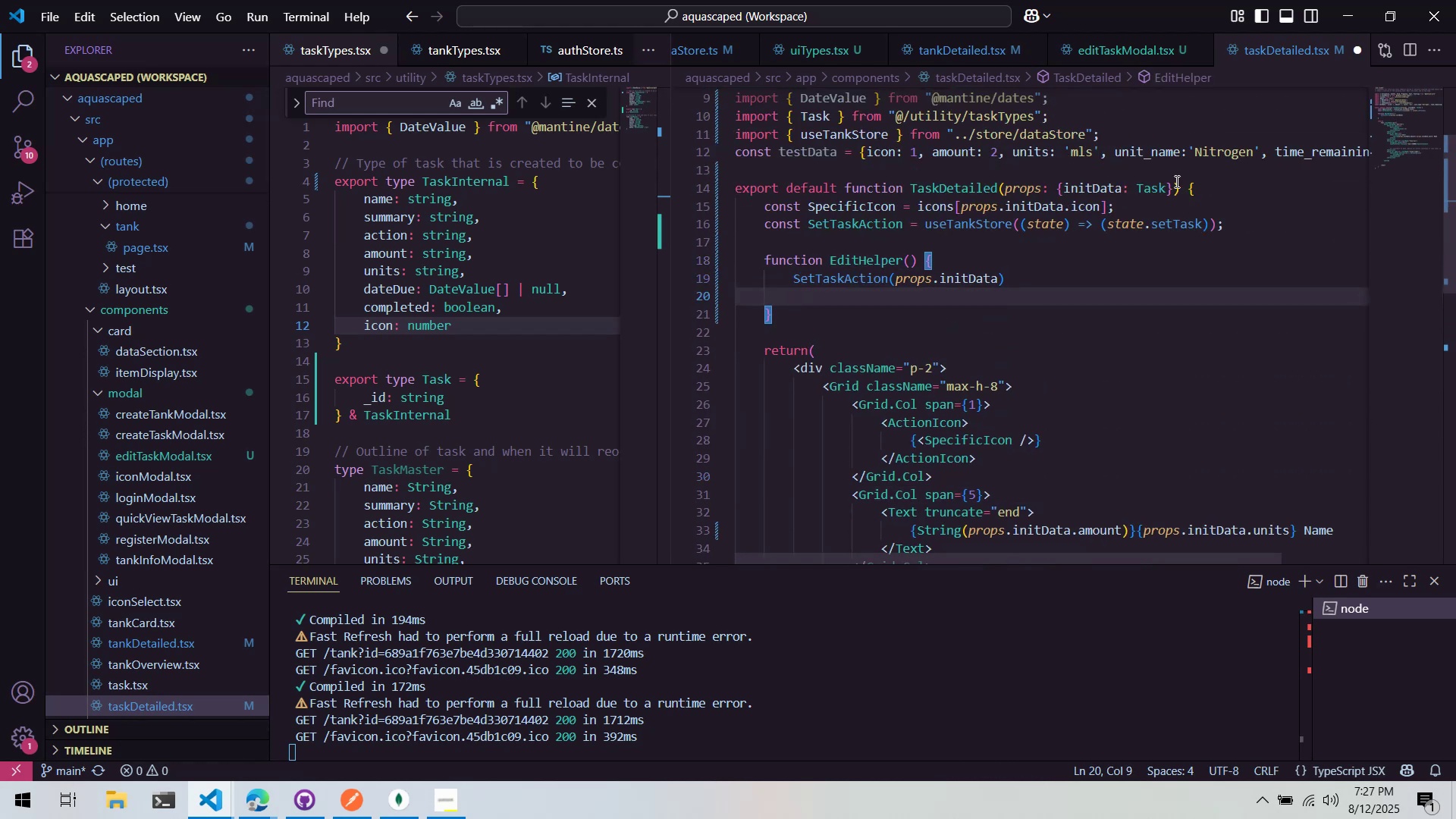 
left_click([1165, 192])
 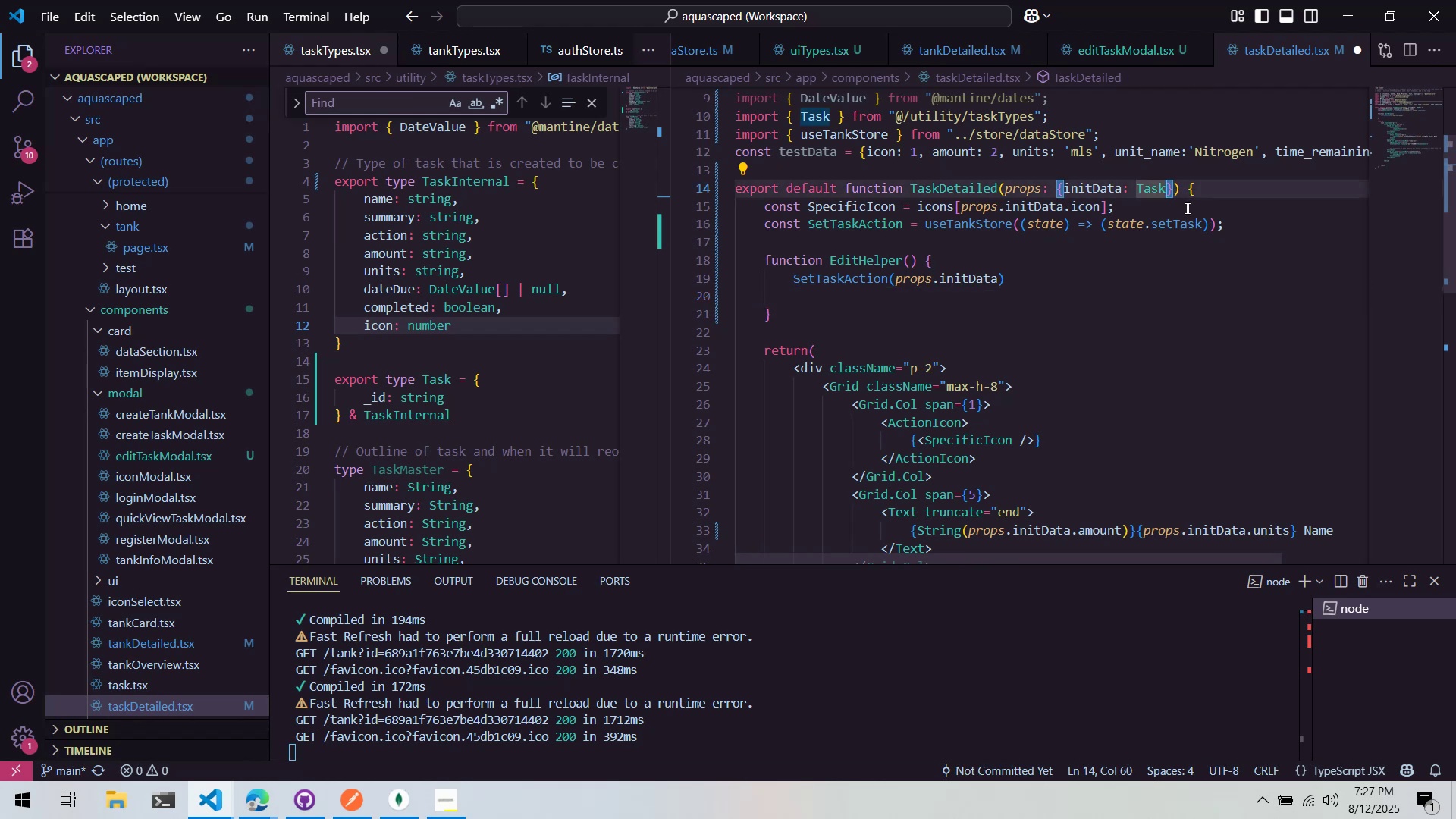 
type(, open: () => void)
 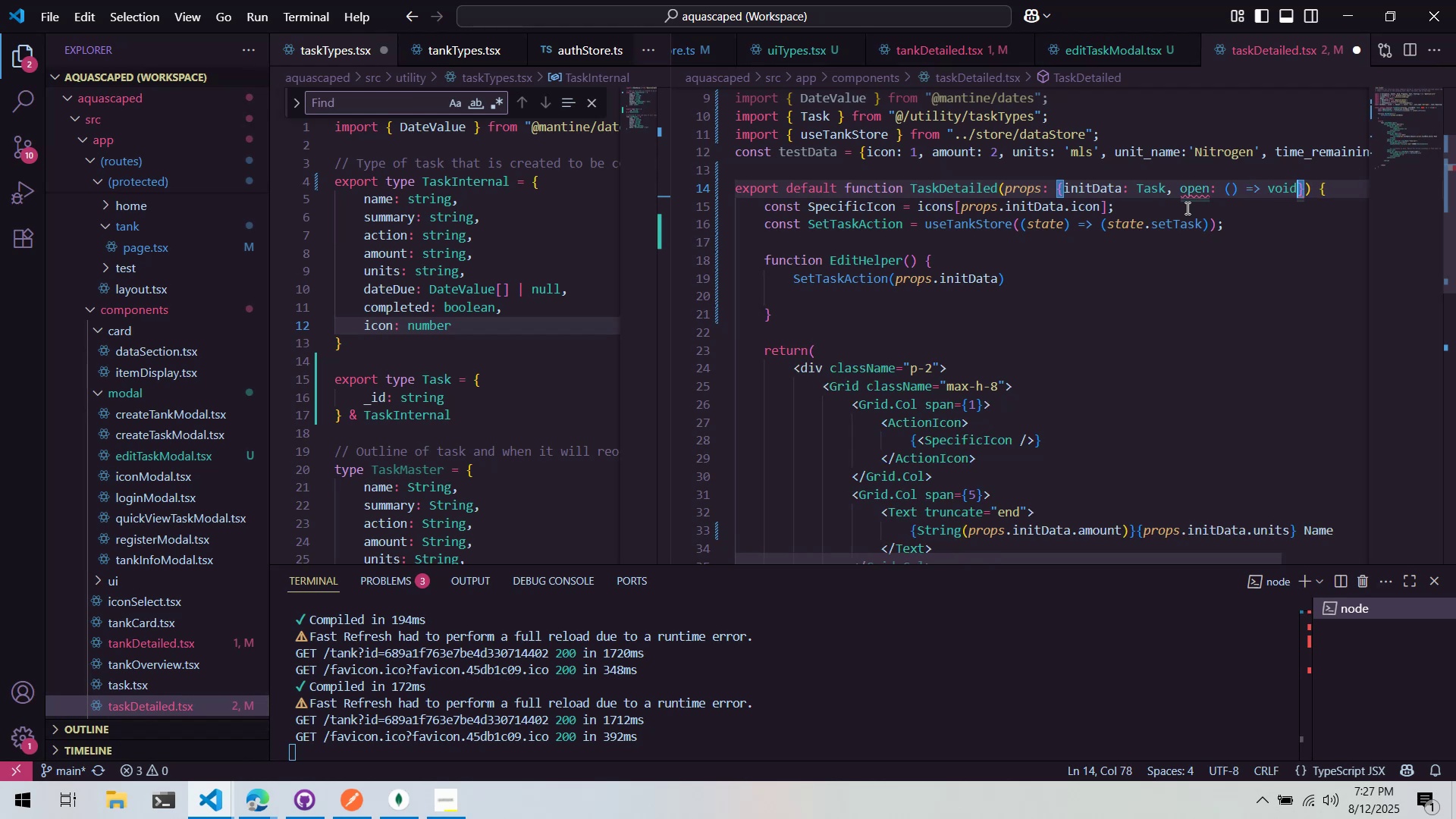 
left_click([969, 211])
 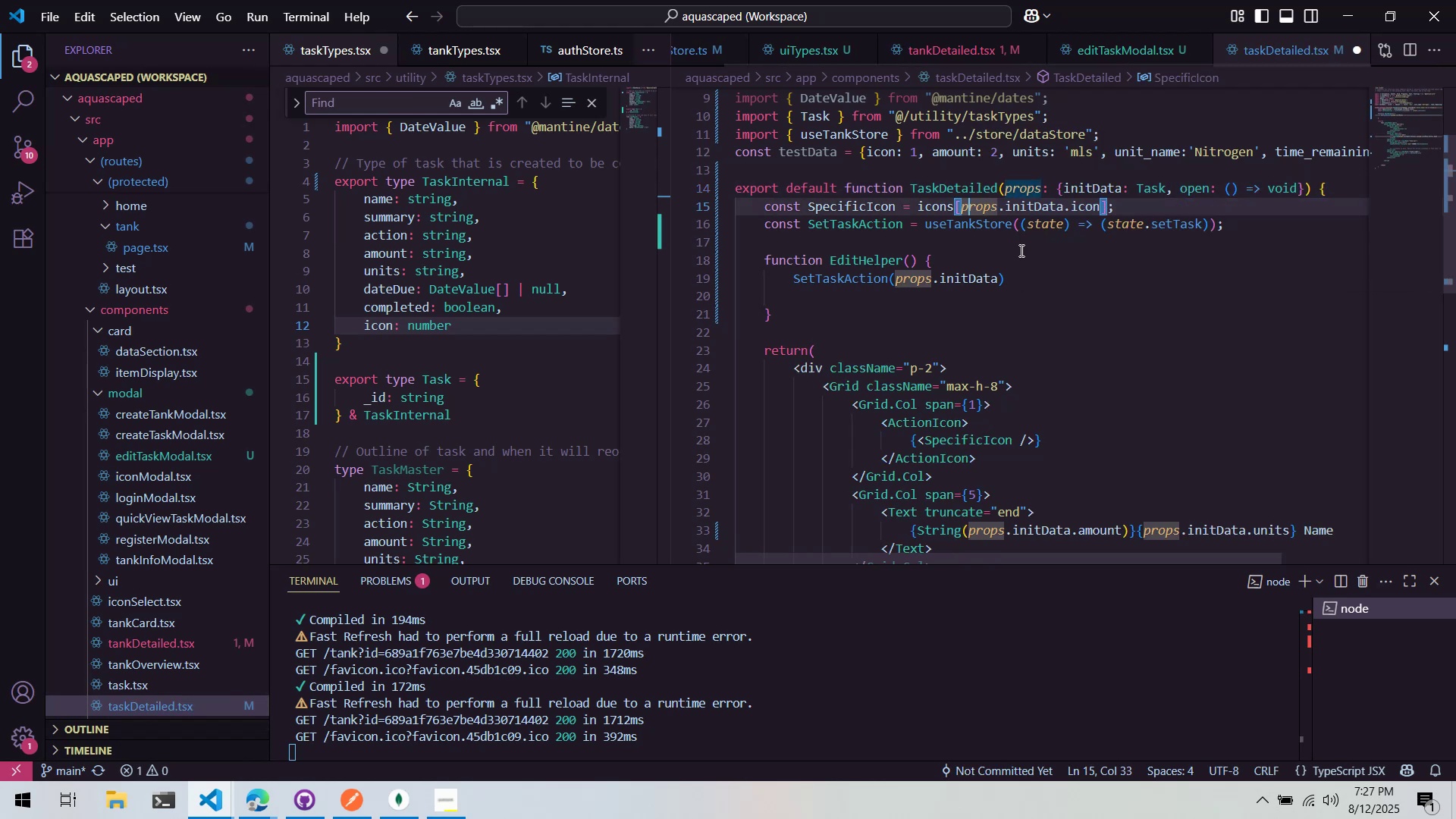 
left_click([1121, 240])
 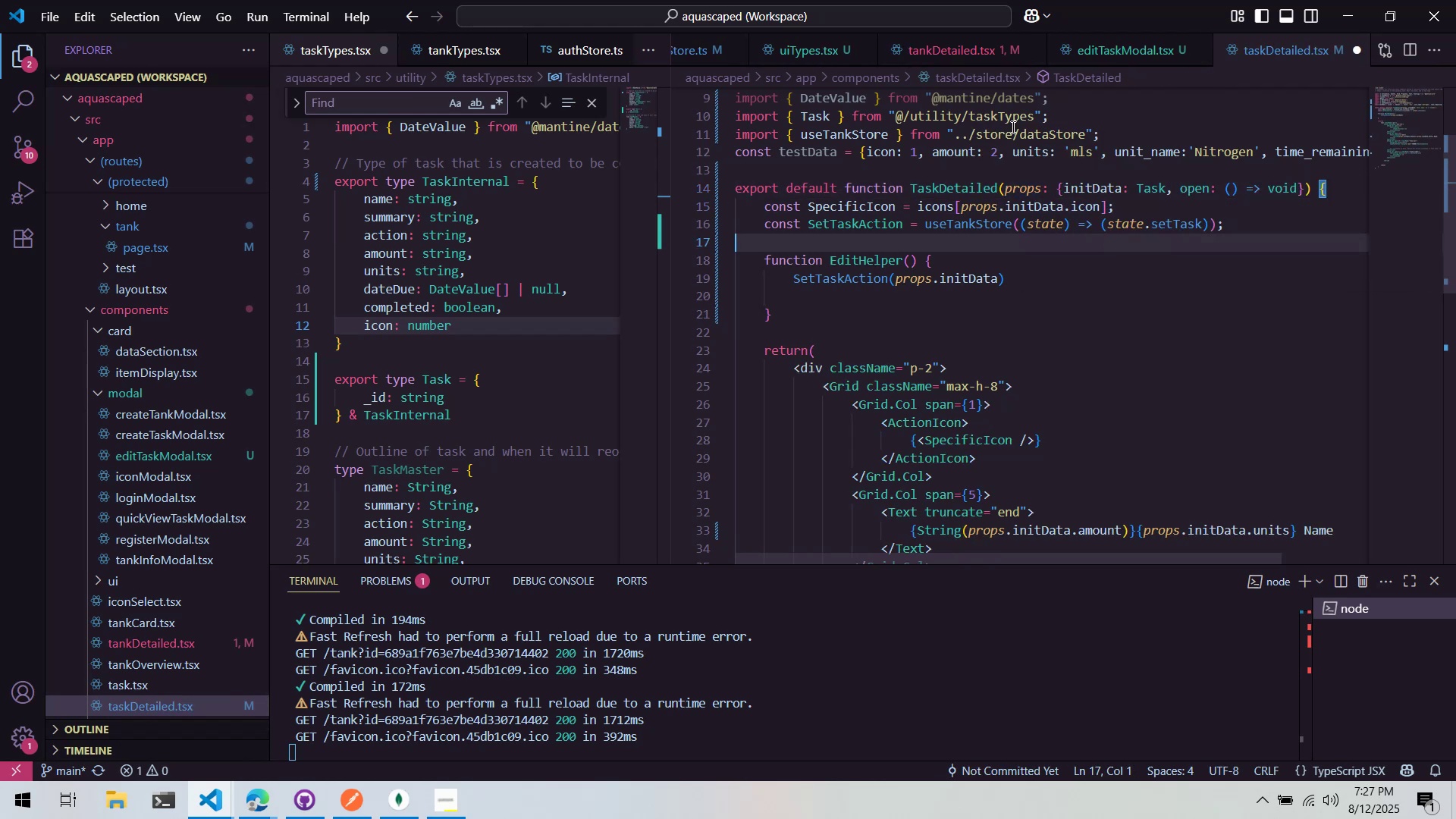 
left_click([959, 58])
 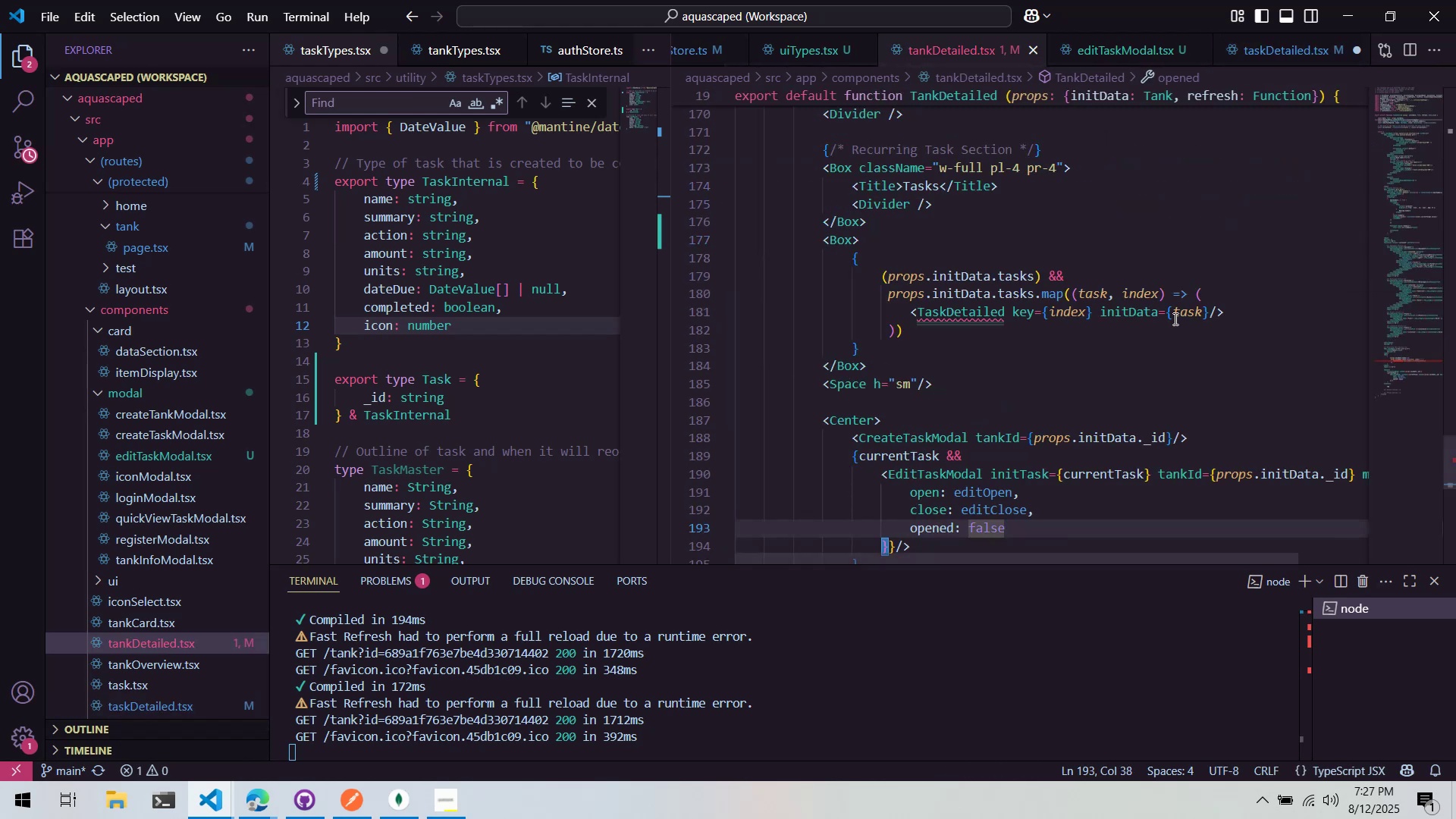 
left_click([1211, 311])
 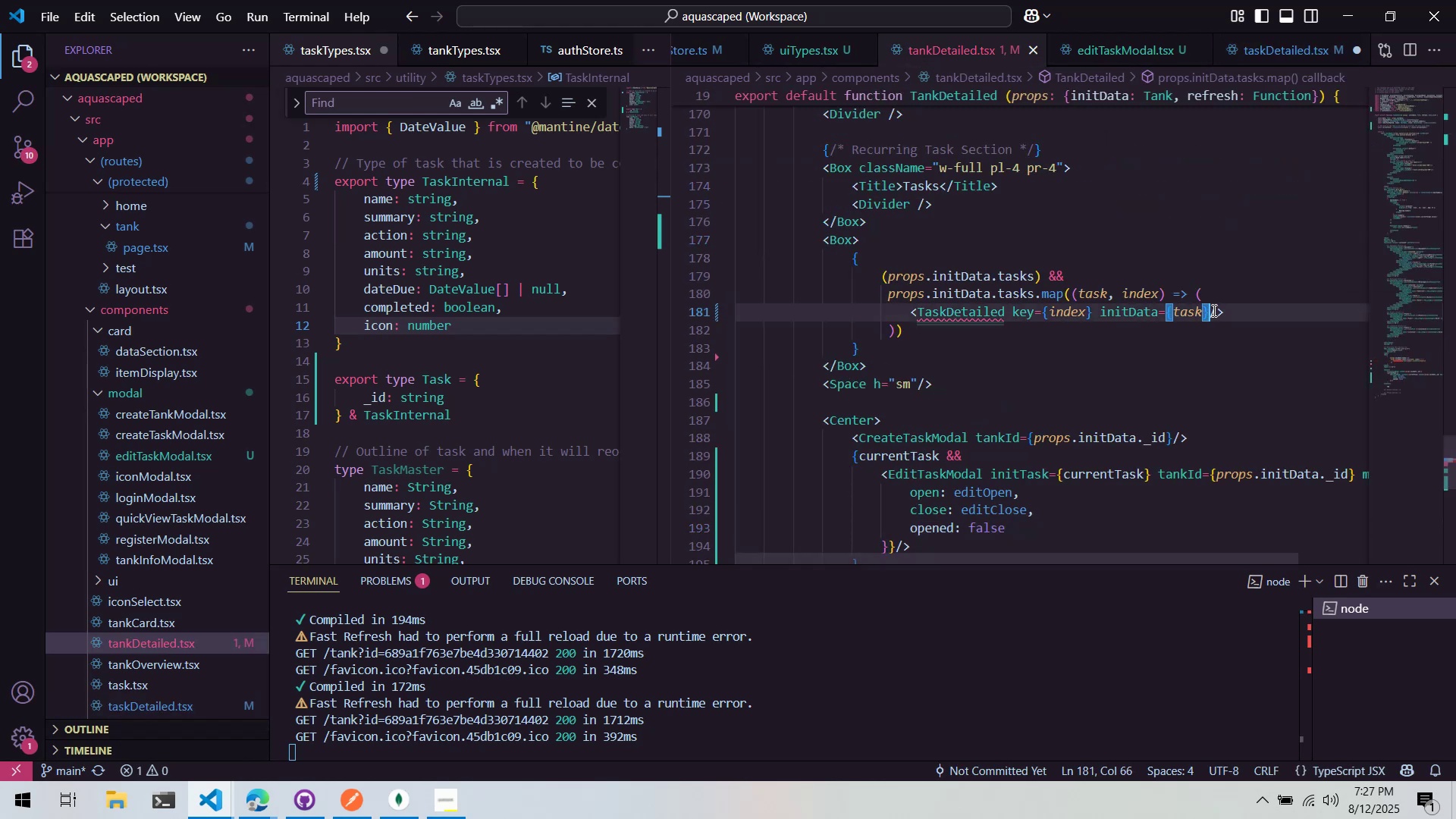 
type( open={})
 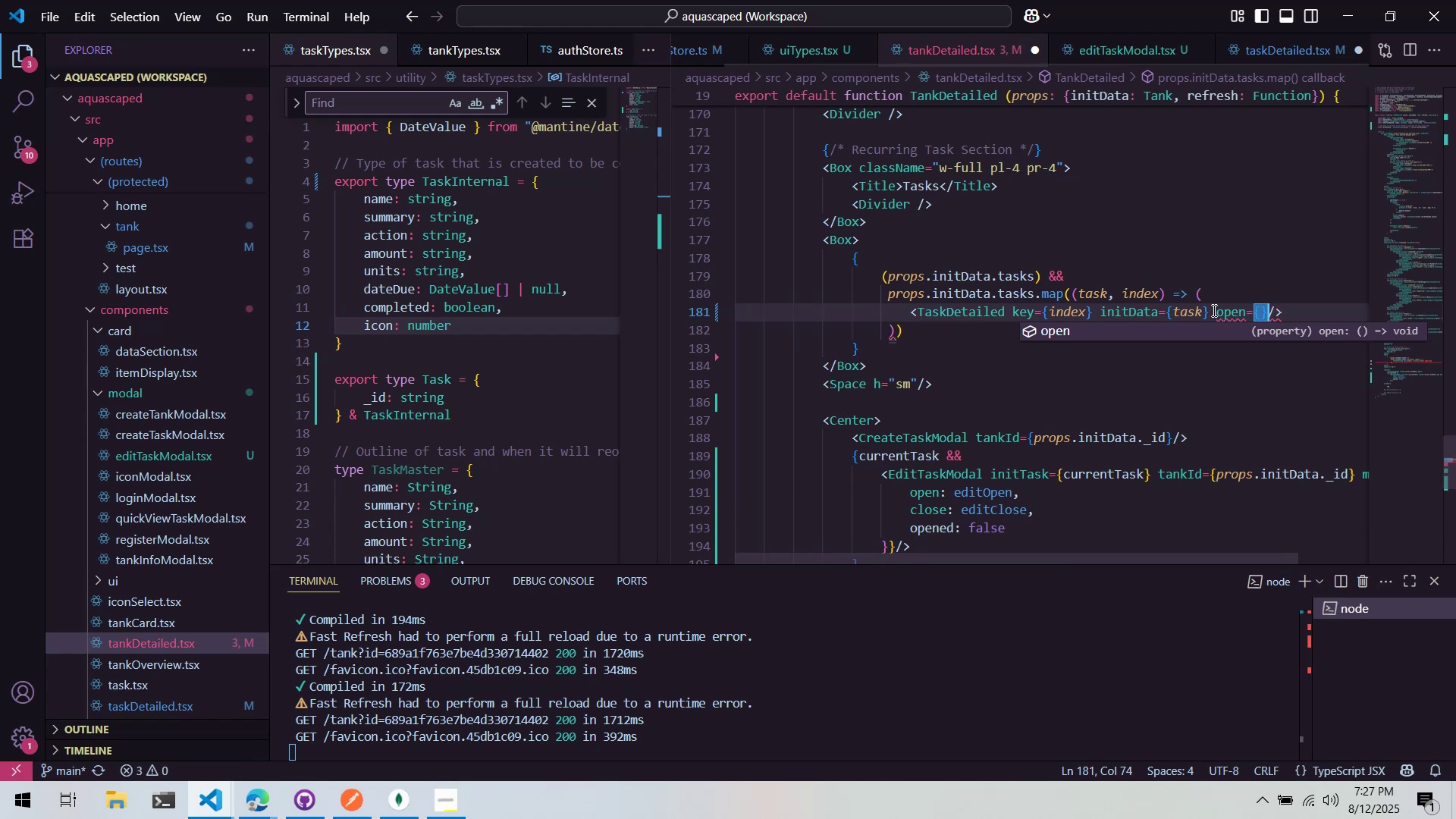 
key(ArrowLeft)
 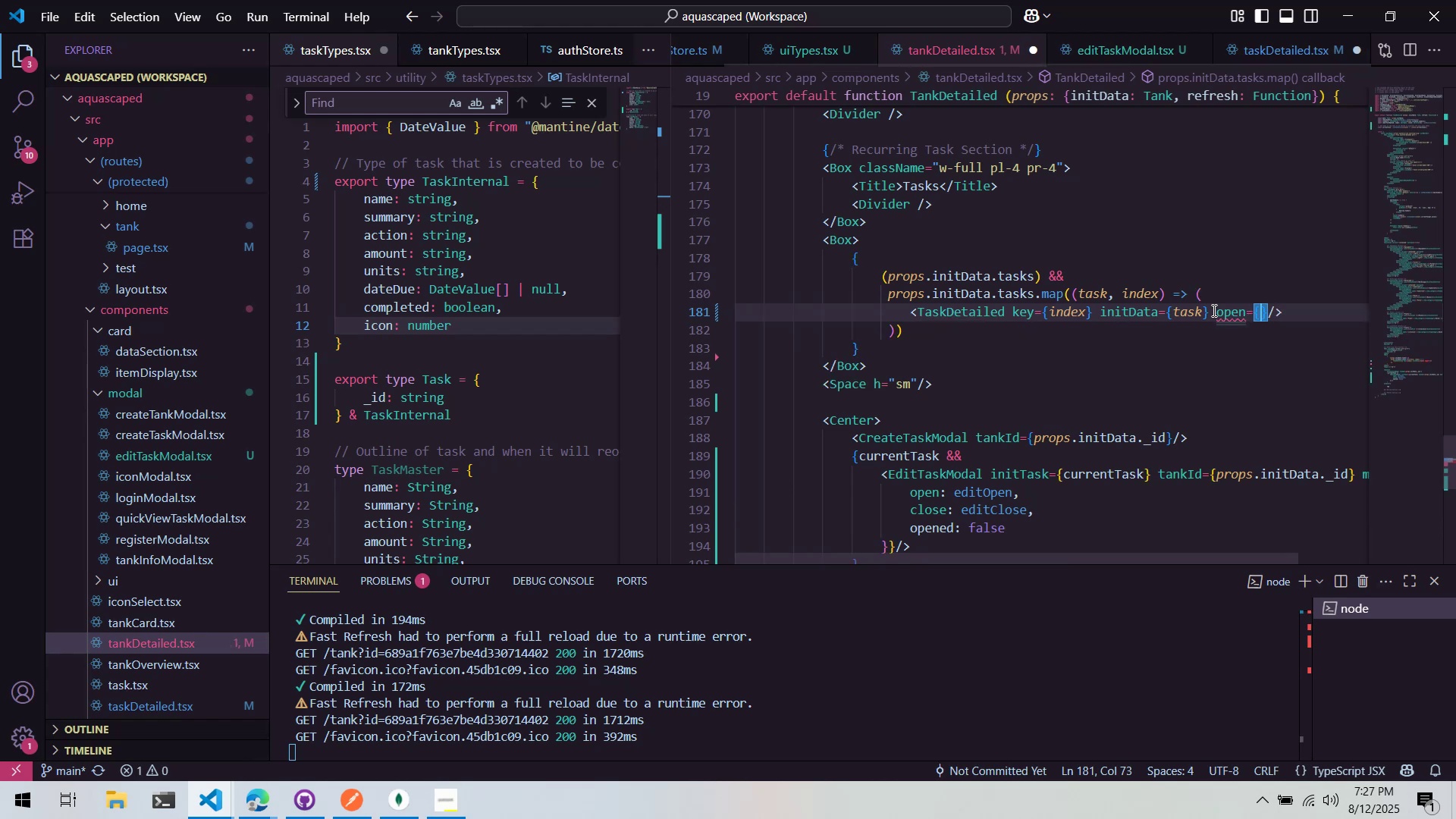 
type(open)
 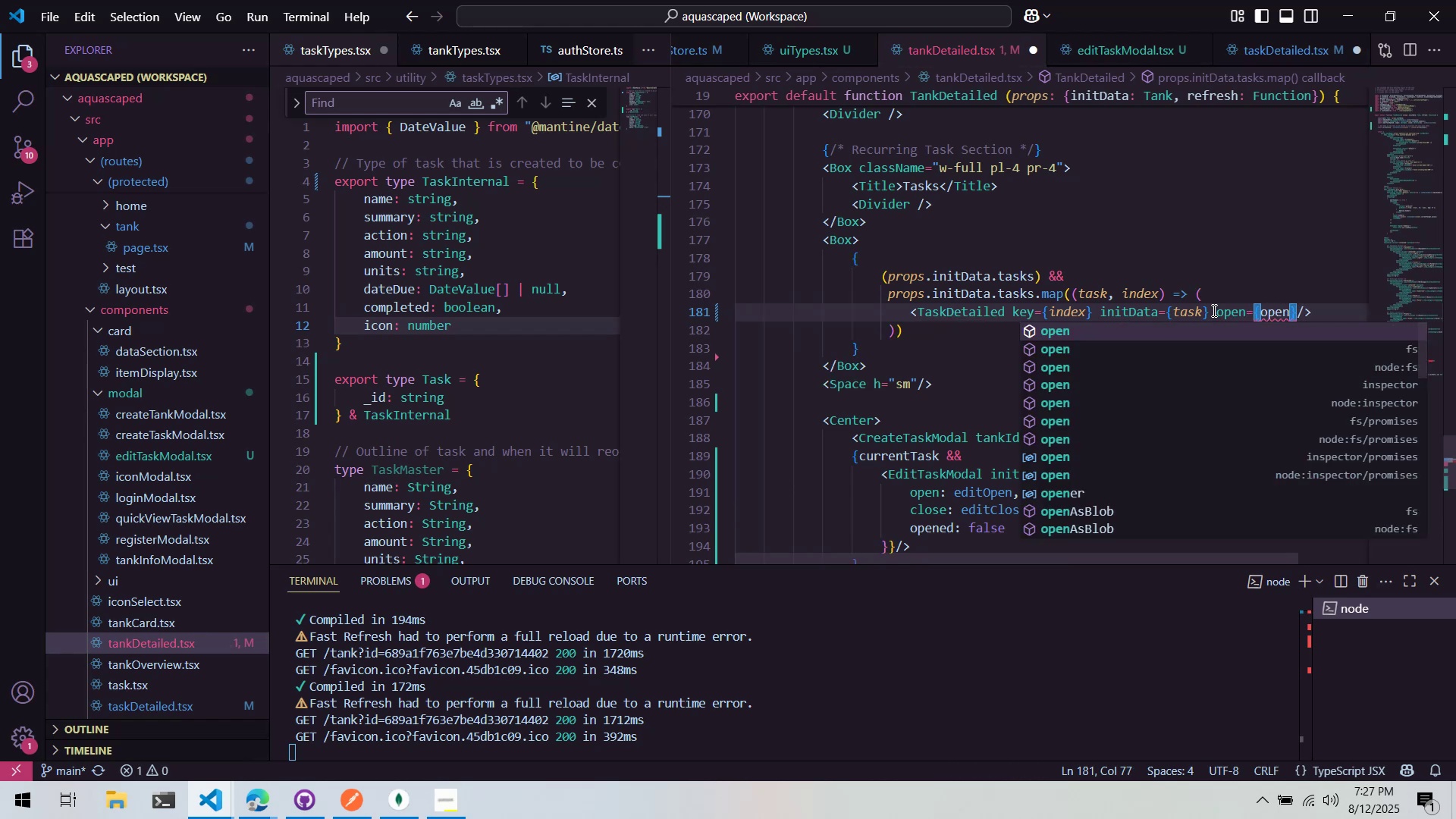 
key(Control+ControlLeft)
 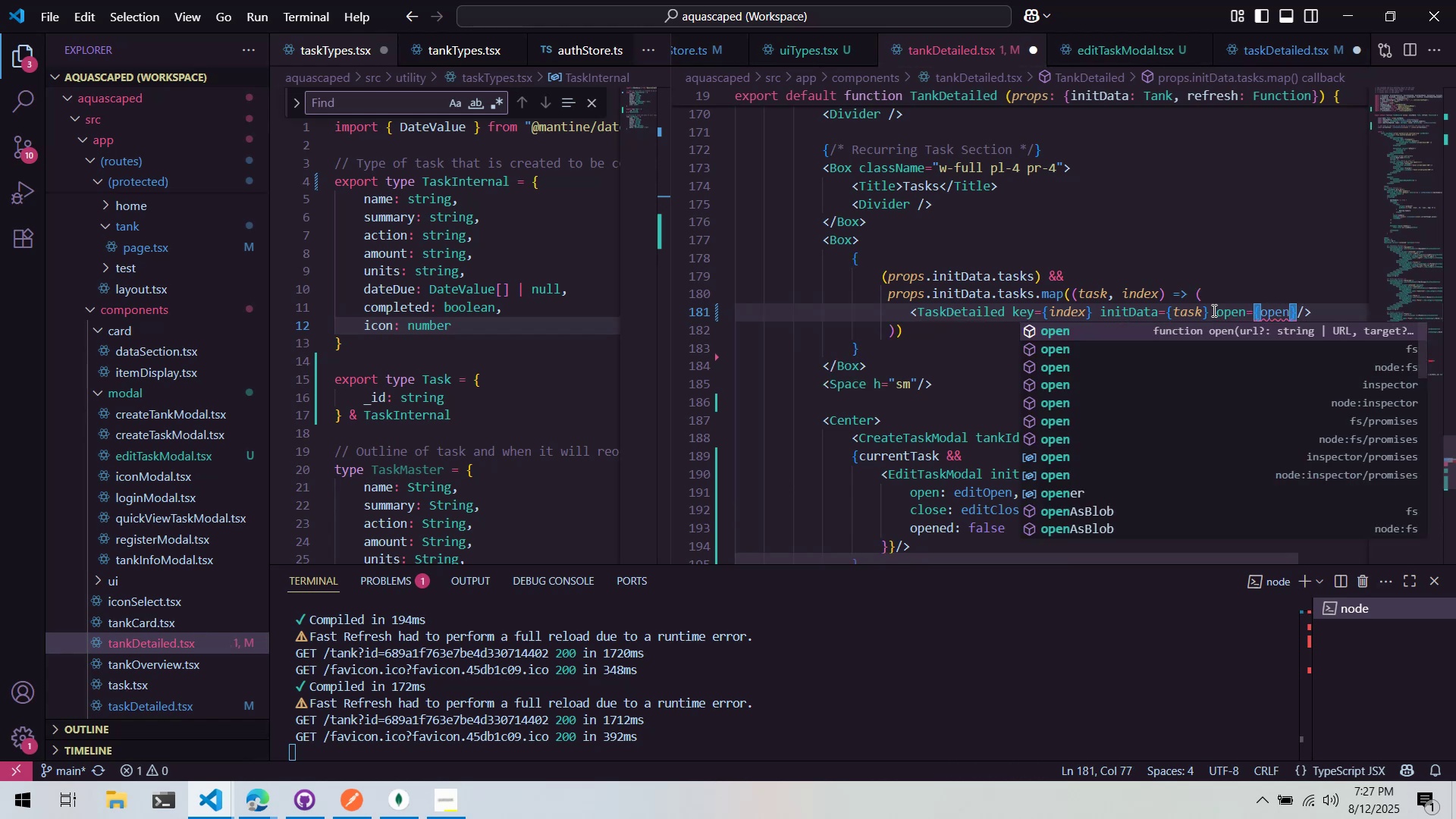 
key(Control+Backspace)
 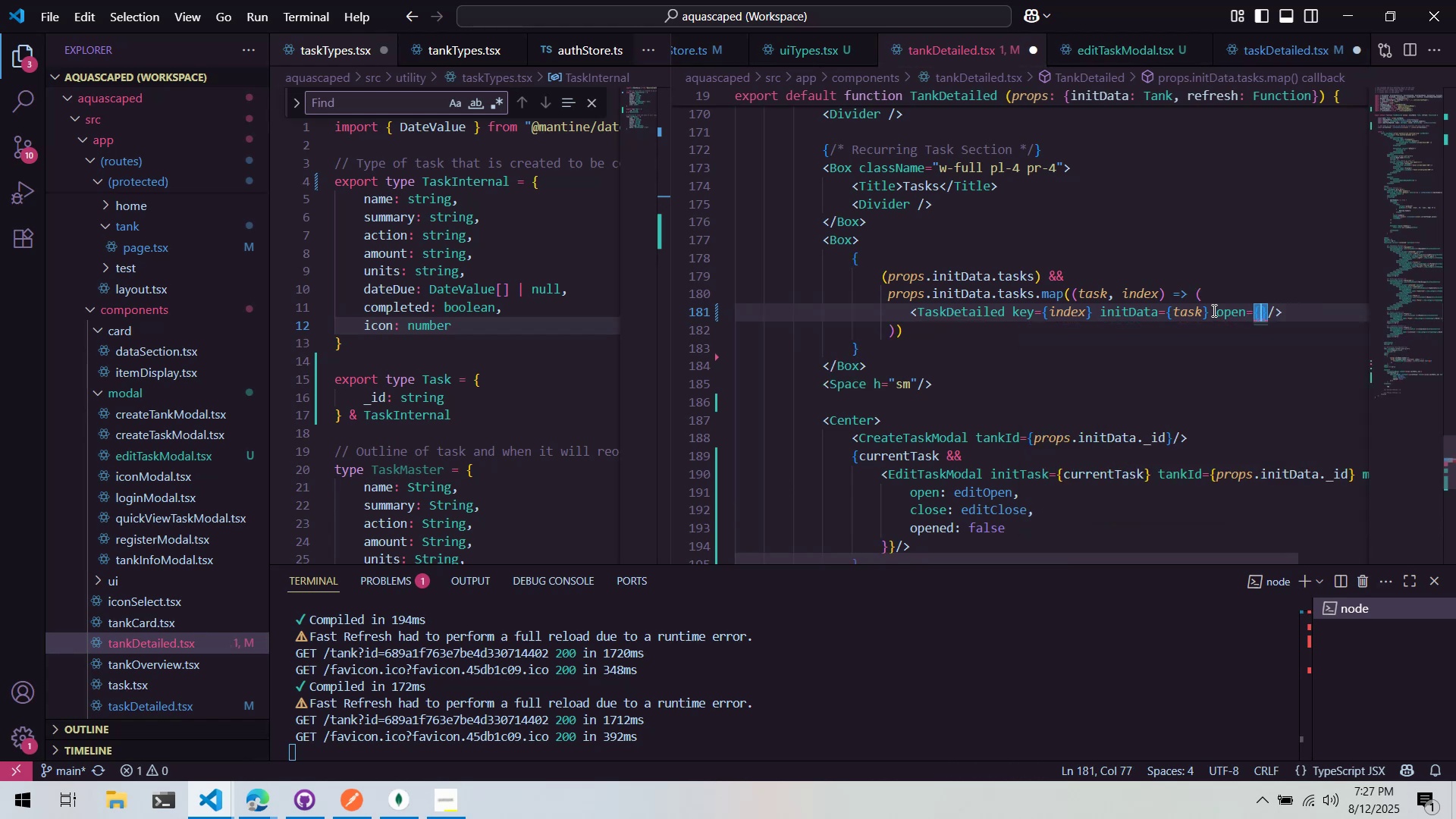 
type(editOpen)
 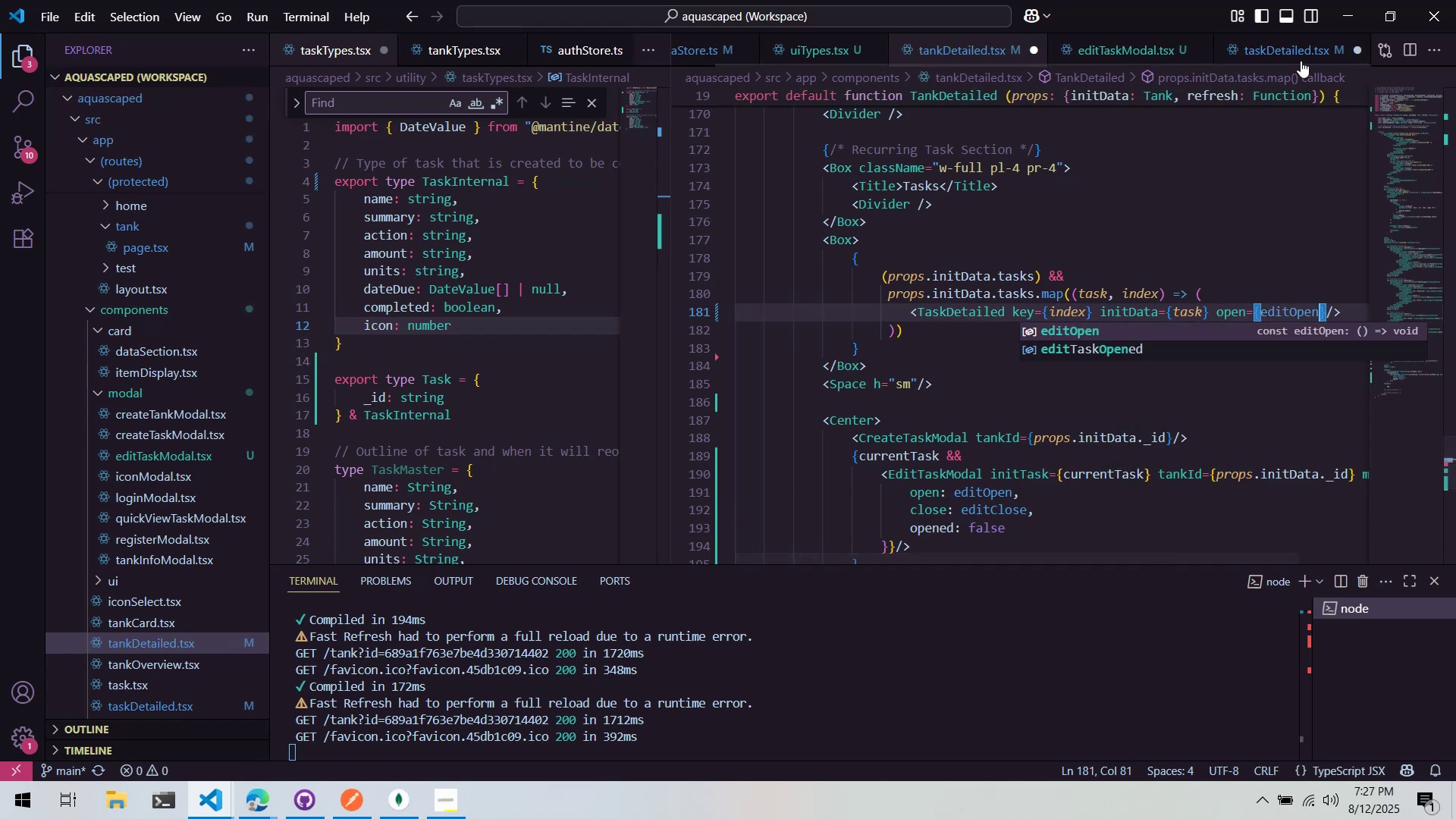 
key(Control+ControlLeft)
 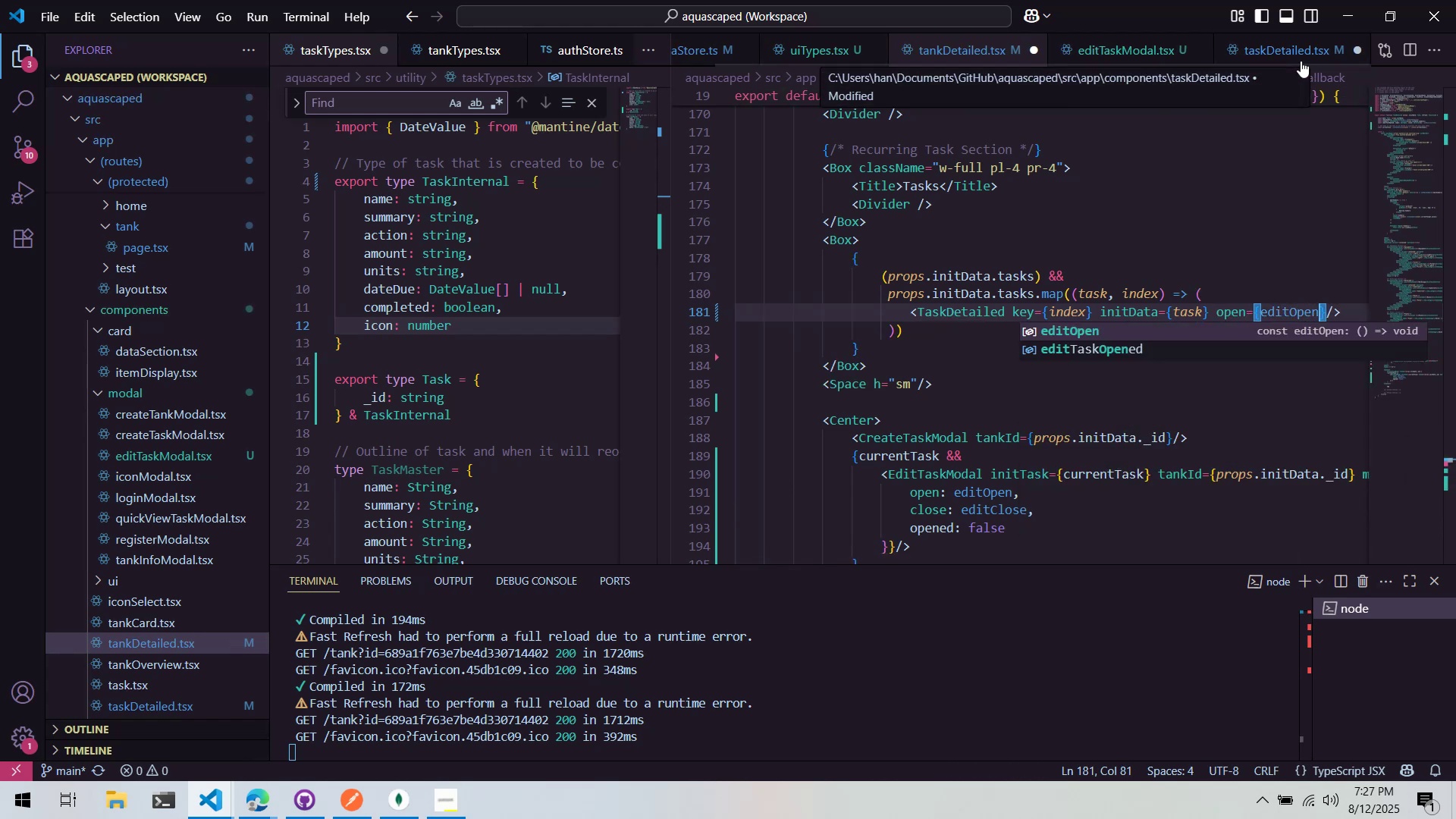 
key(Control+S)
 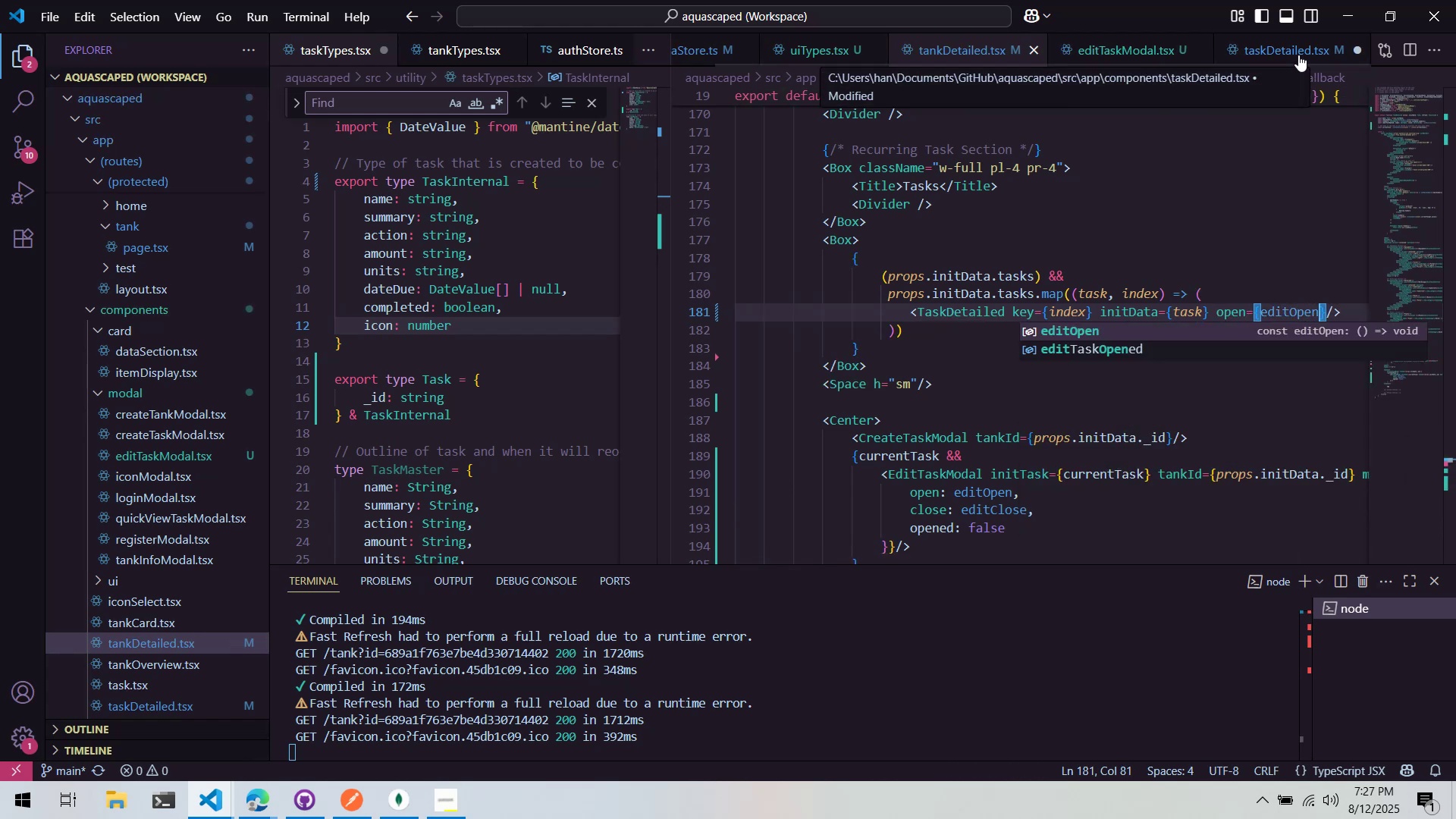 
left_click([1297, 48])
 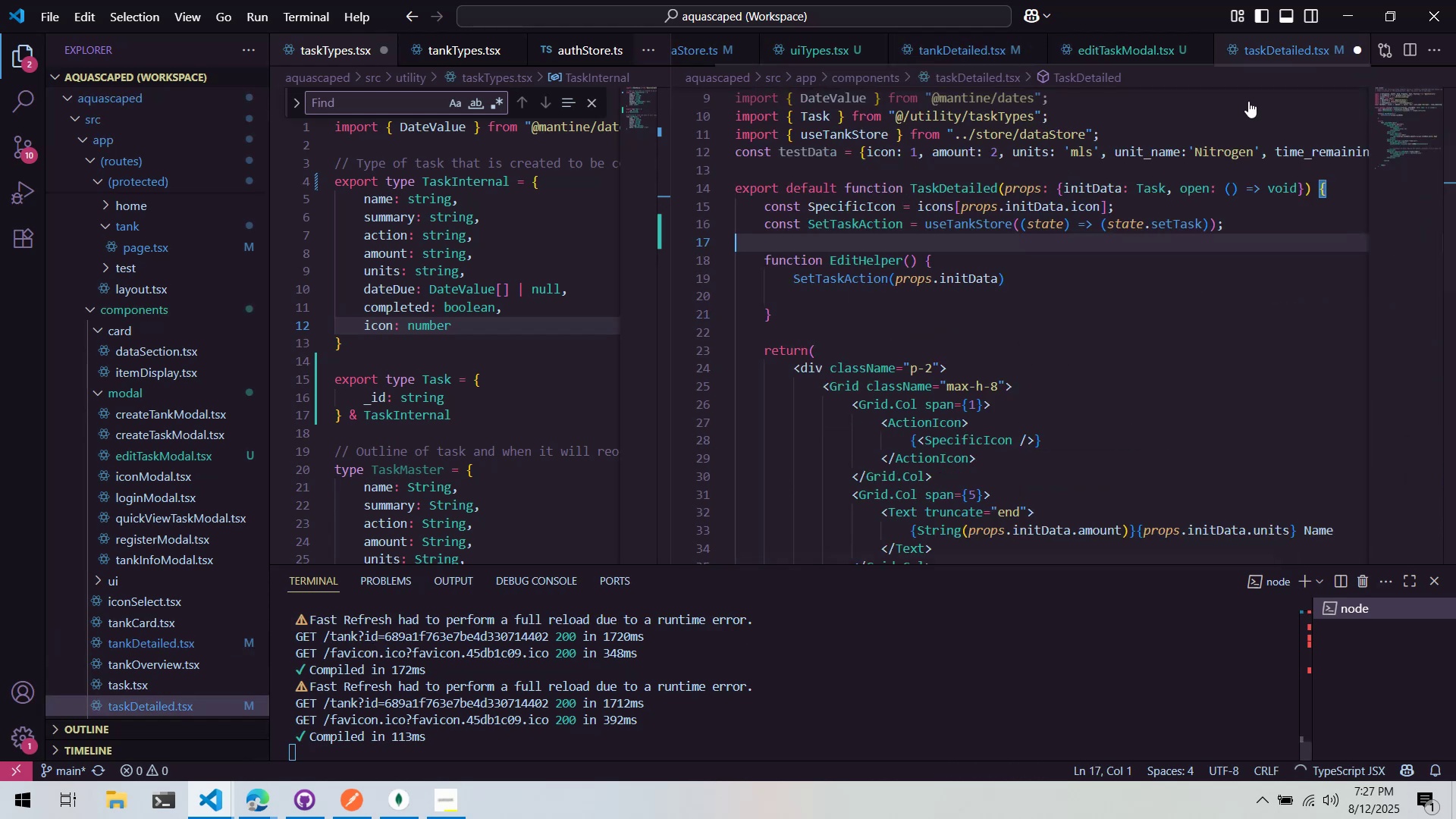 
left_click([1200, 171])
 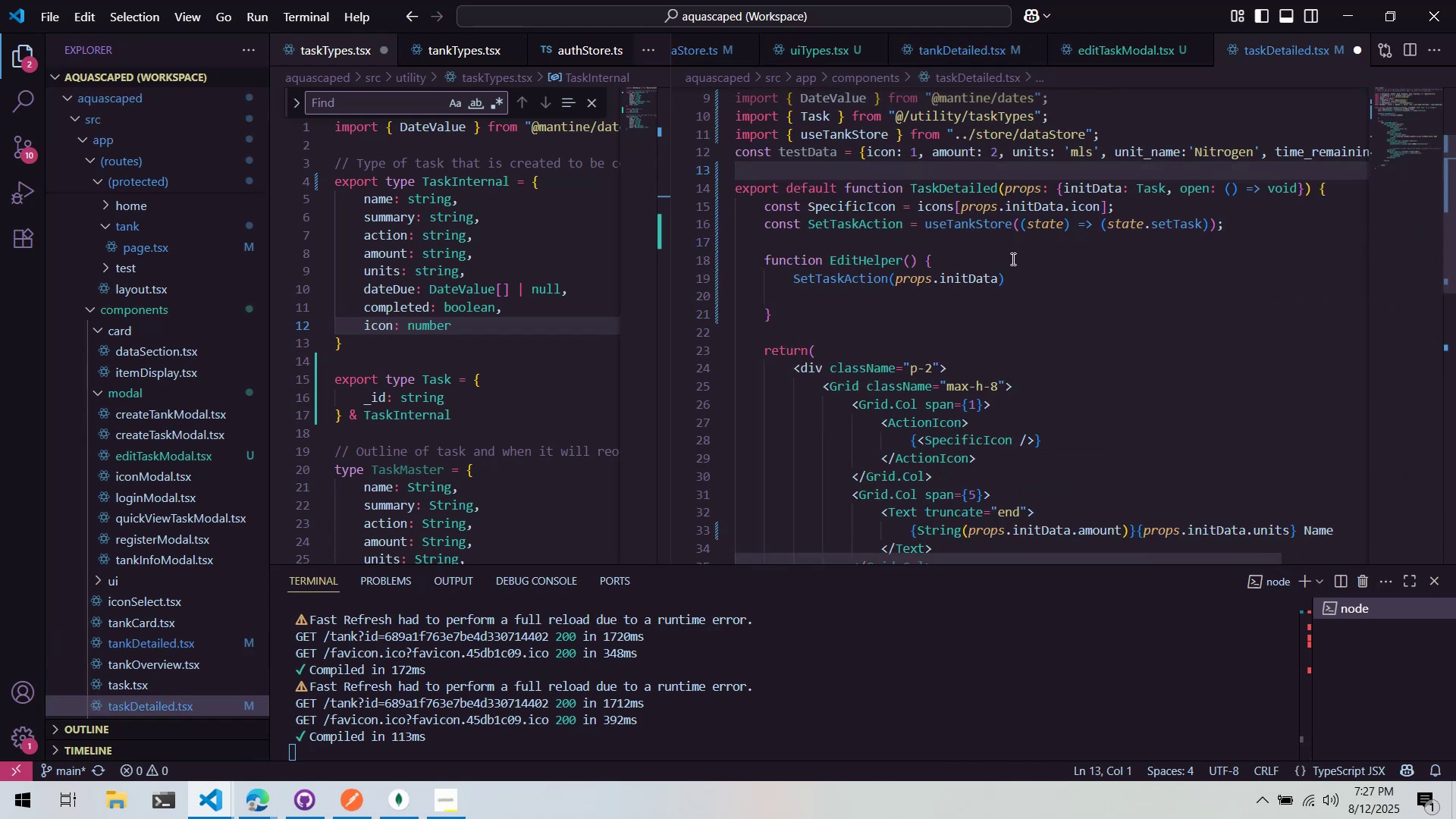 
left_click([980, 291])
 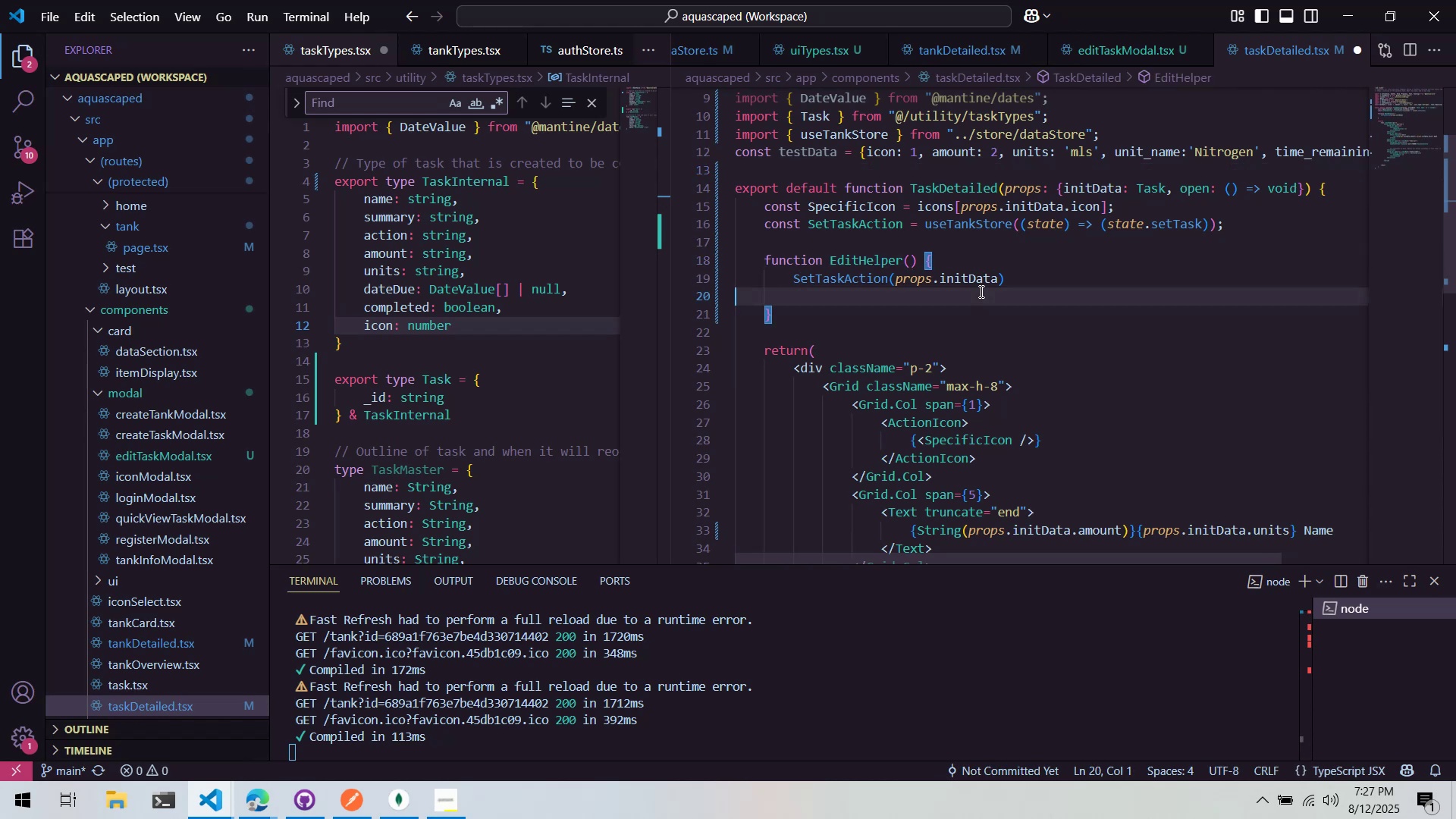 
key(Tab)
 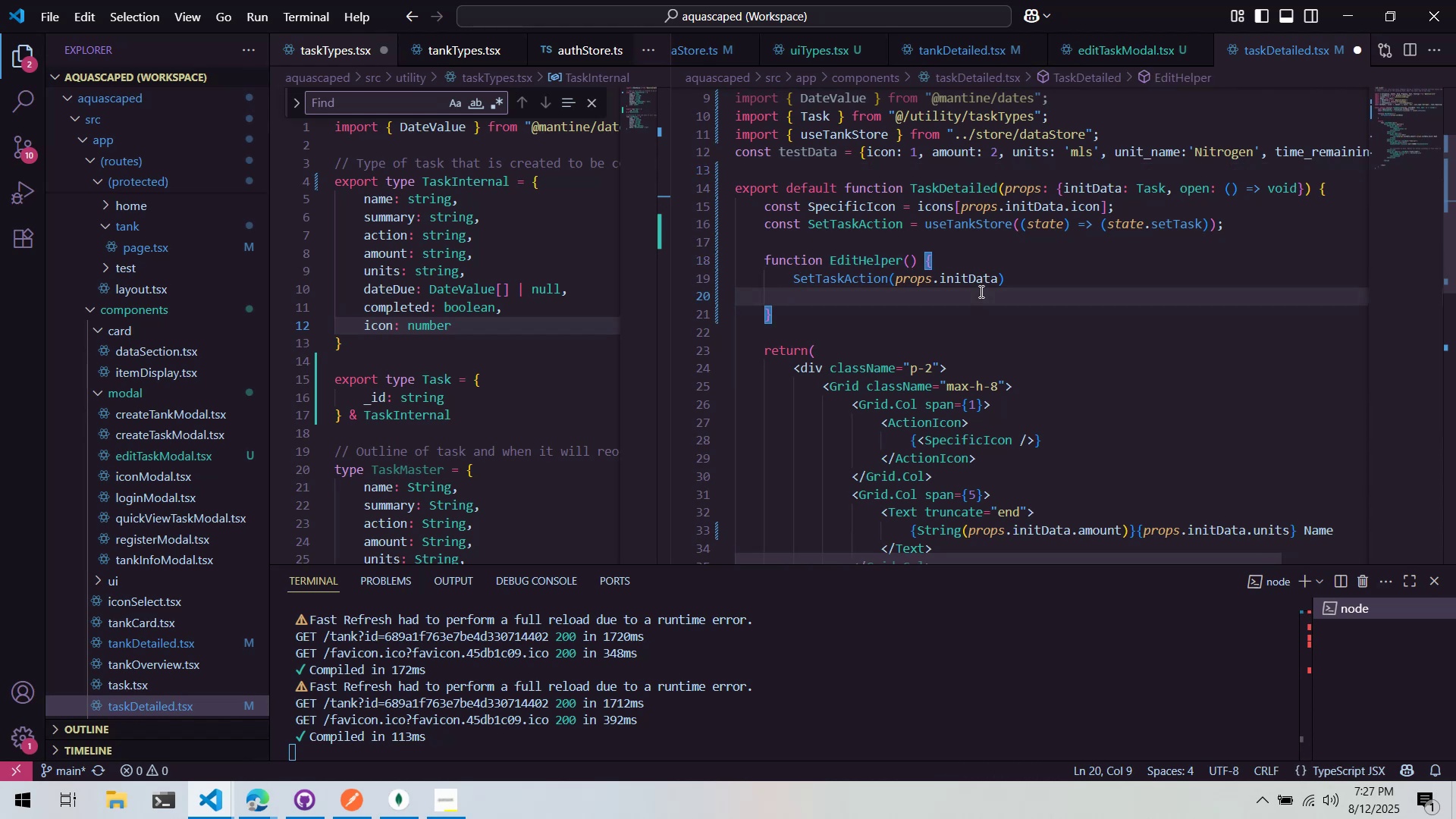 
type(props.open())
 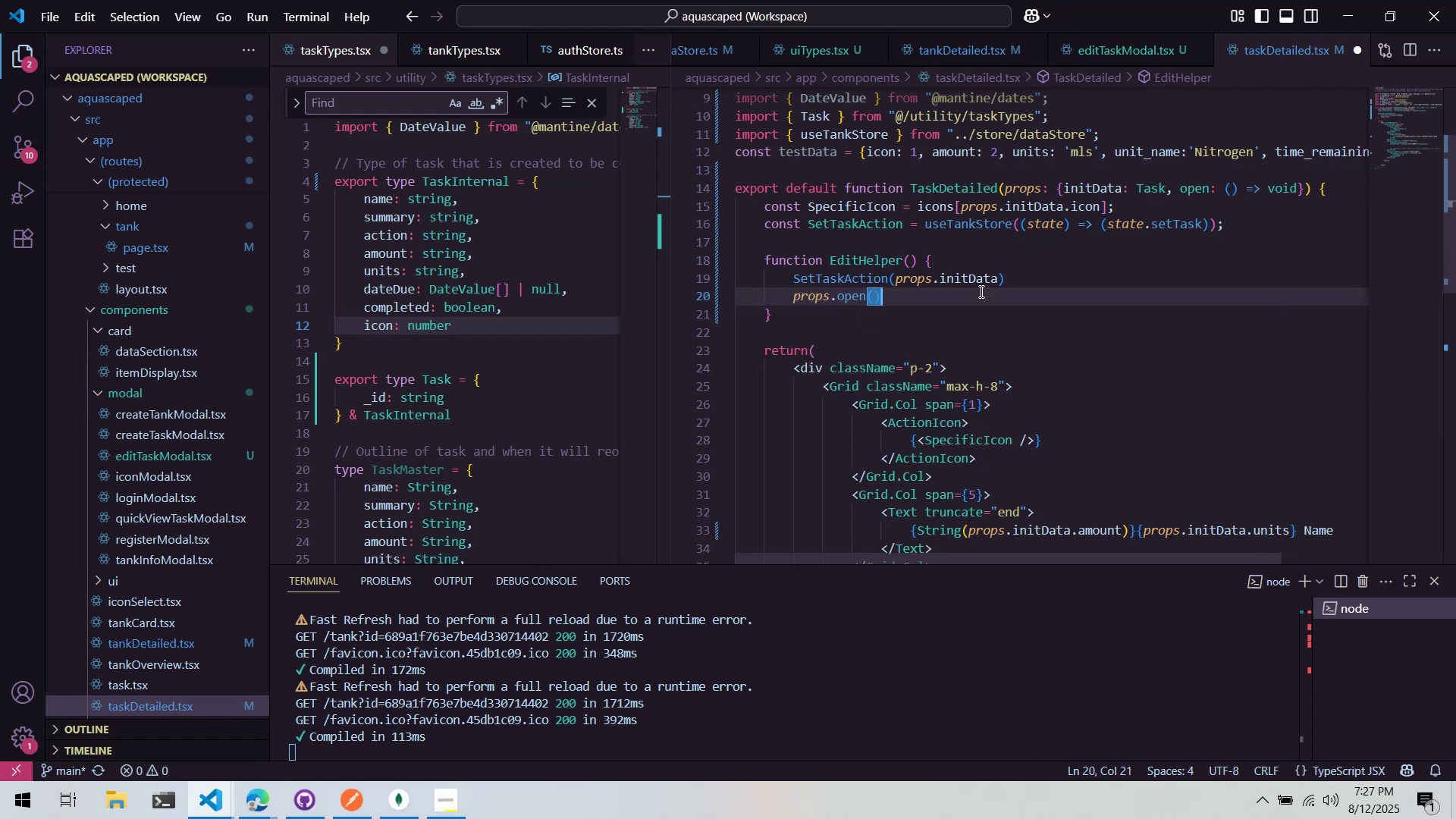 
key(Control+ControlLeft)
 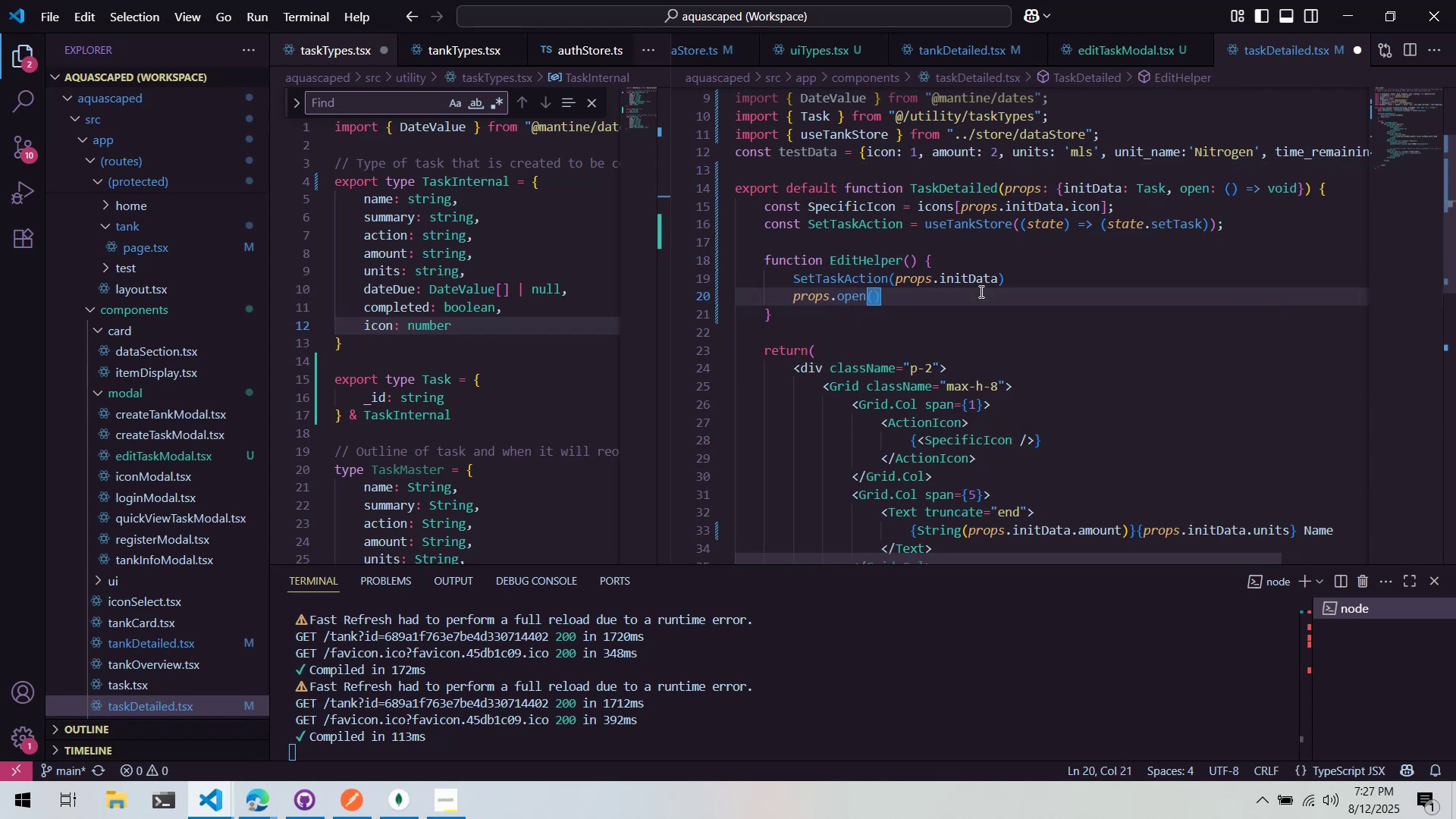 
key(Control+S)
 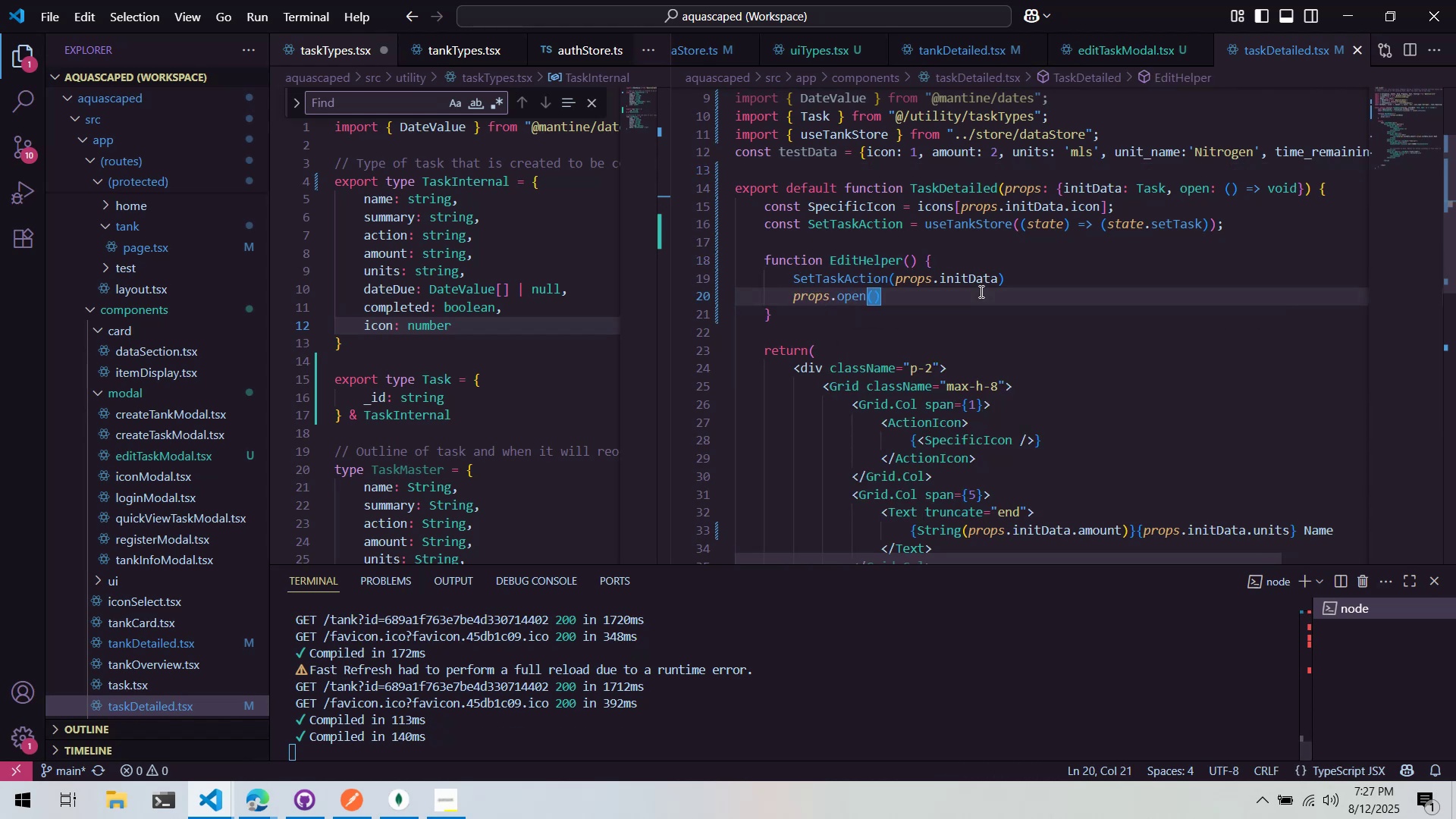 
key(Alt+AltLeft)
 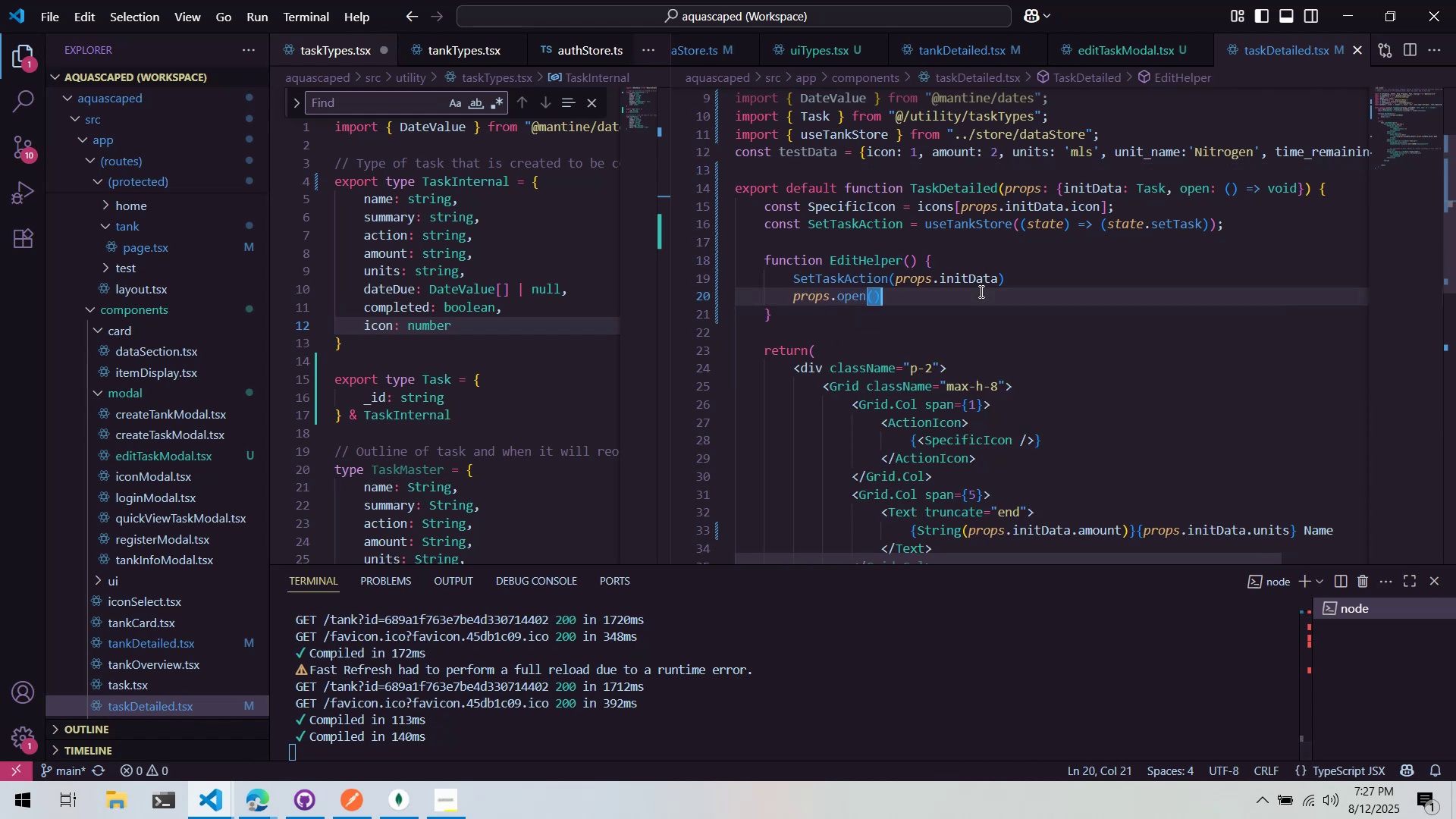 
key(Alt+Tab)
 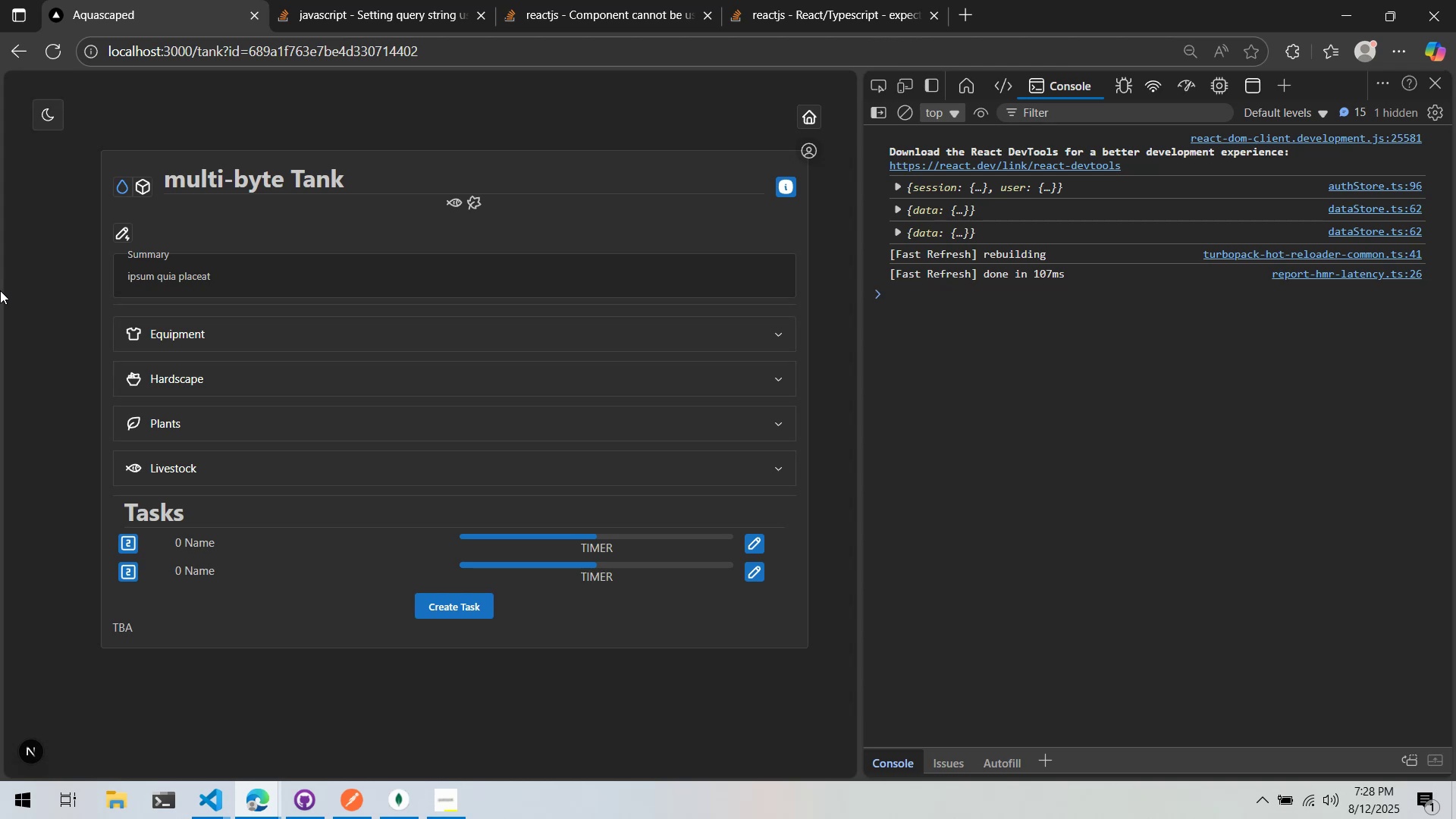 
wait(80.62)
 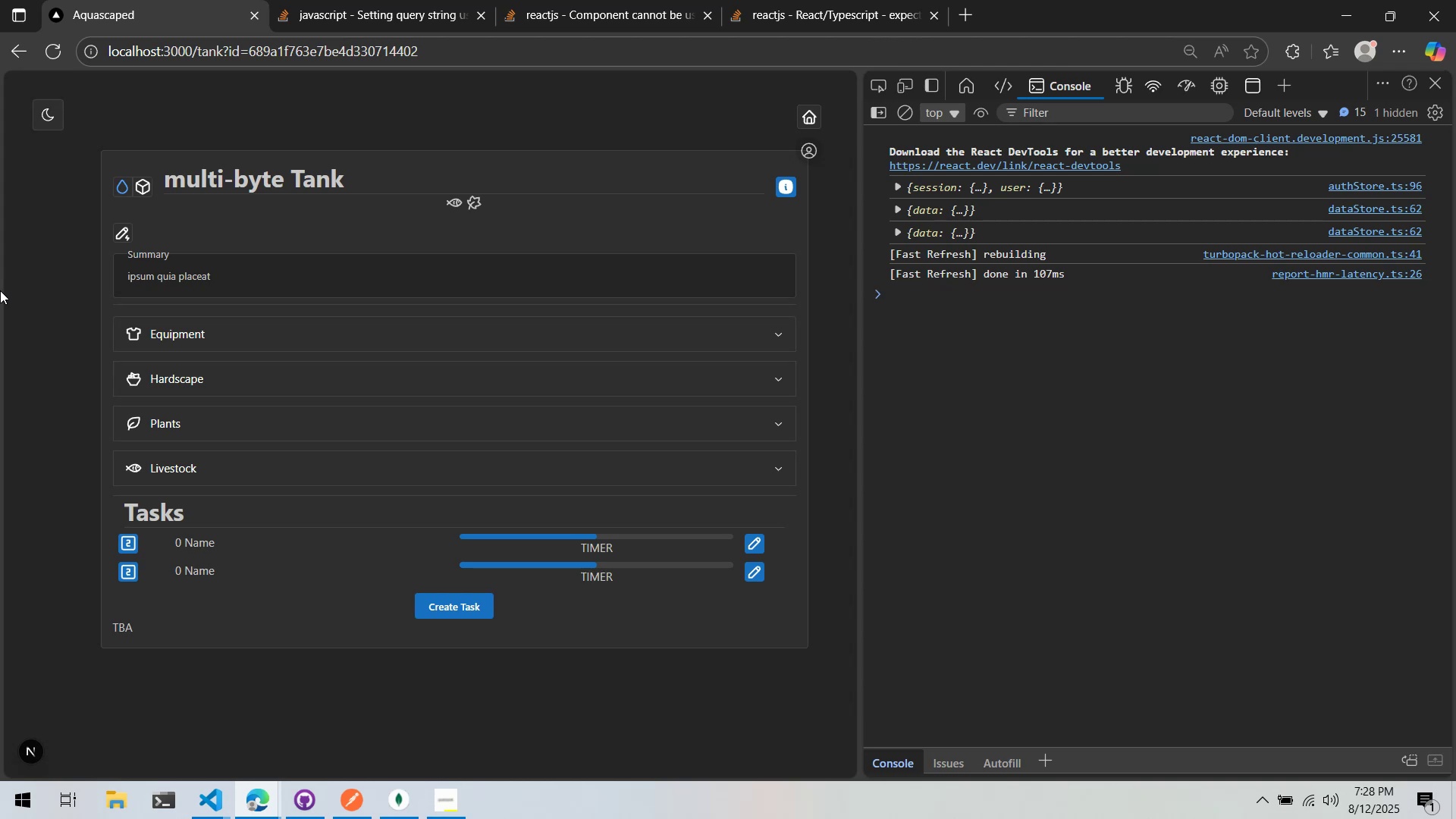 
key(Alt+Tab)
 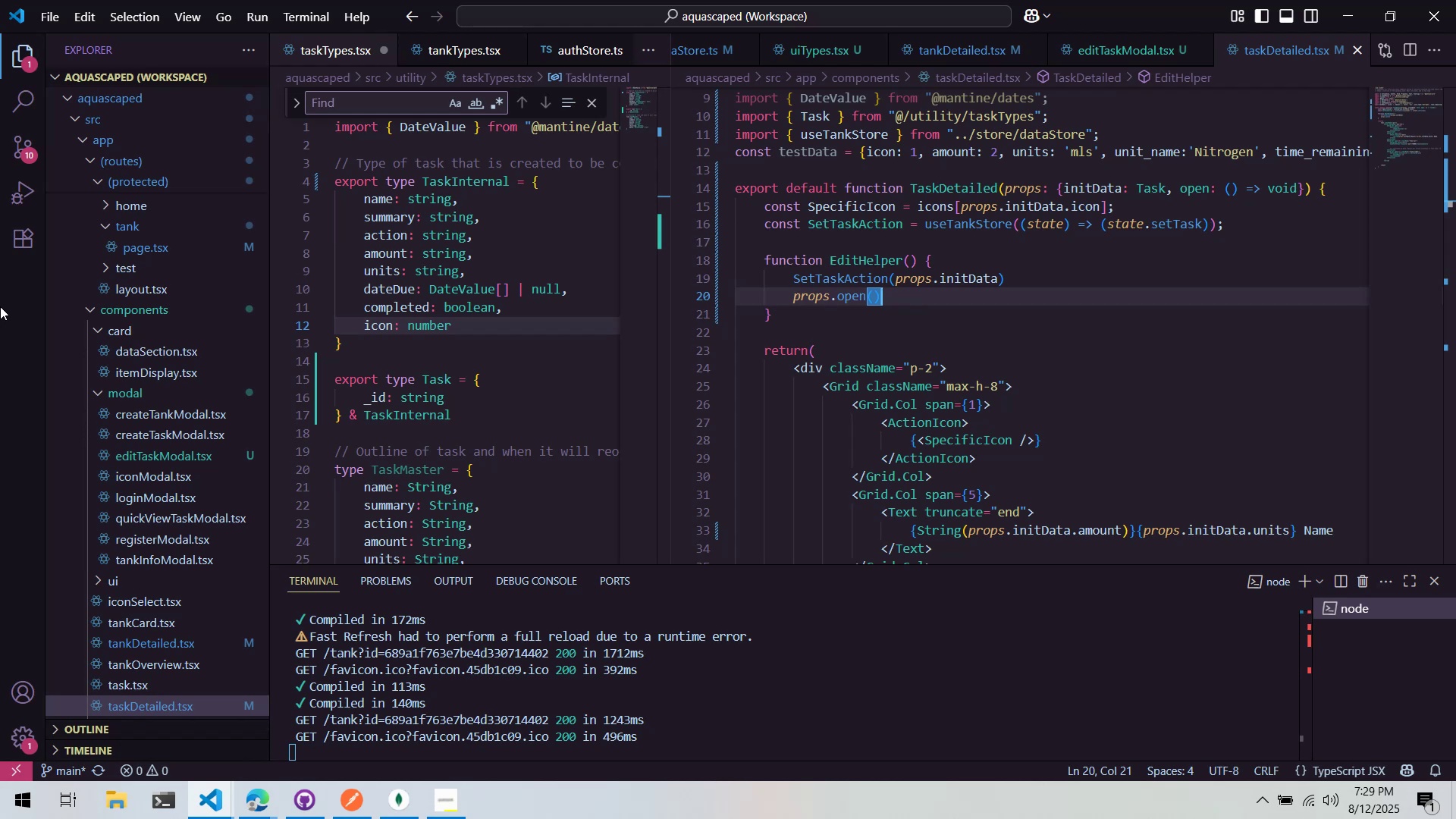 
wait(28.87)
 